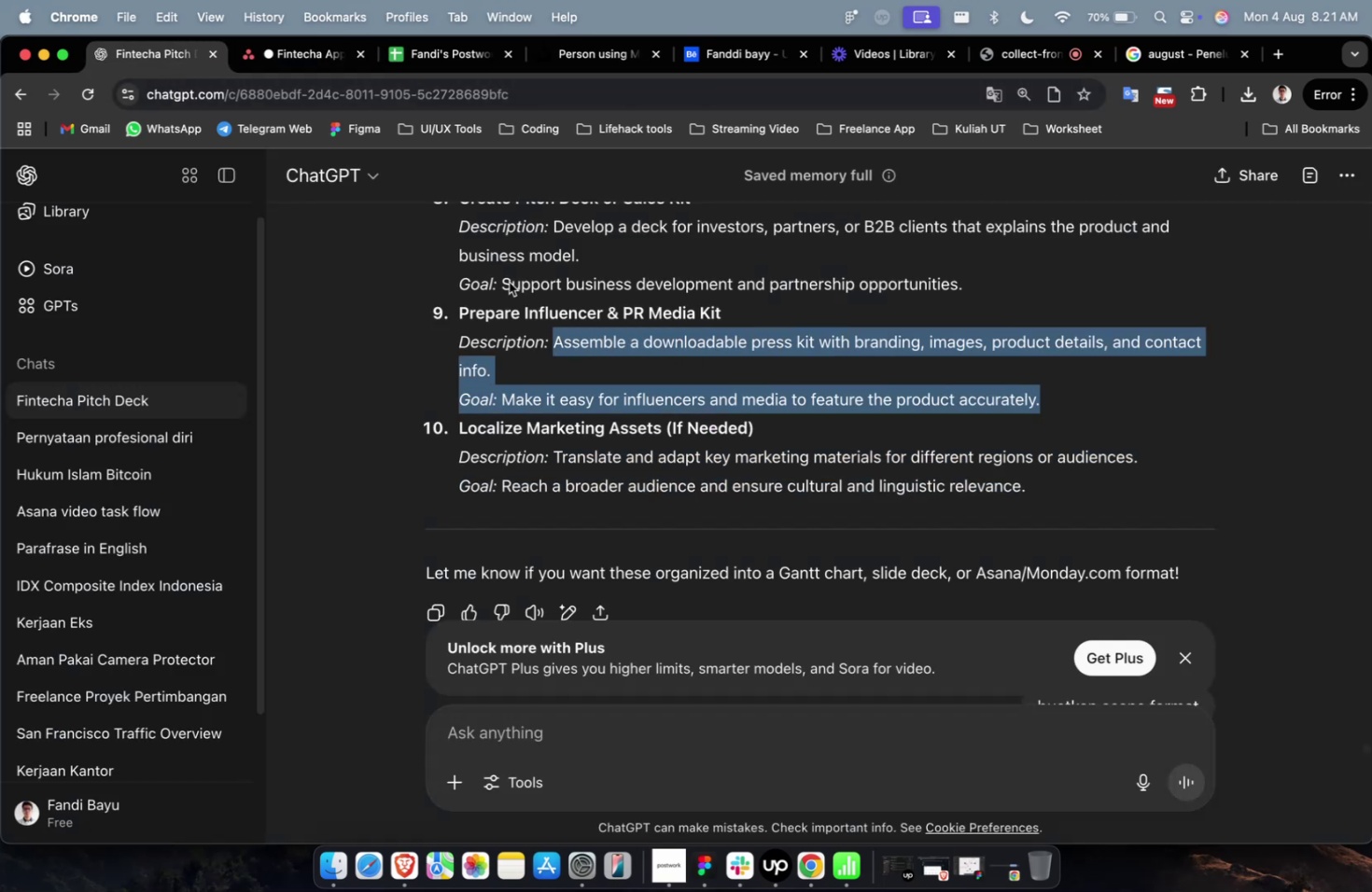 
key(Meta+C)
 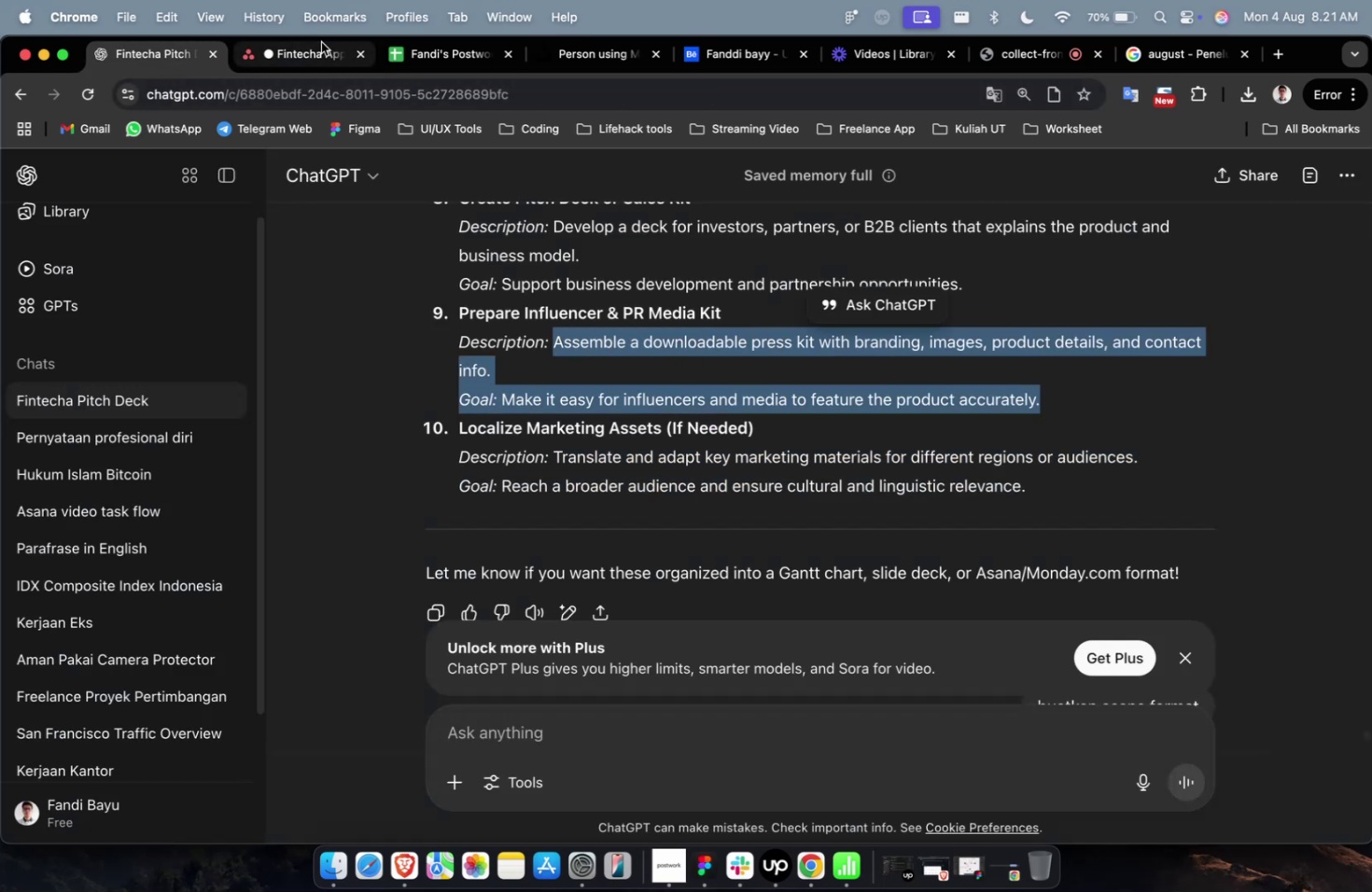 
left_click([320, 42])
 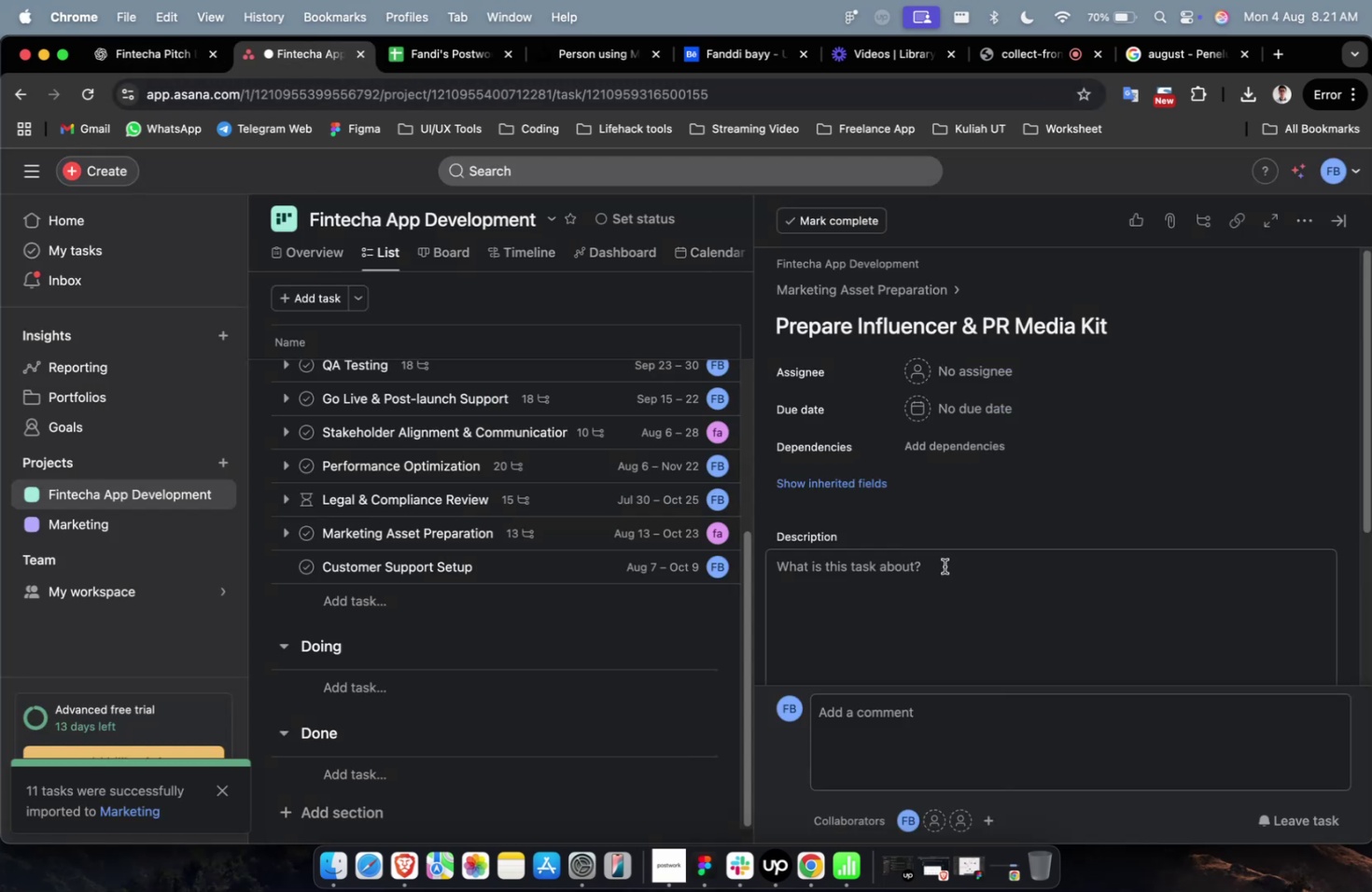 
left_click([945, 570])
 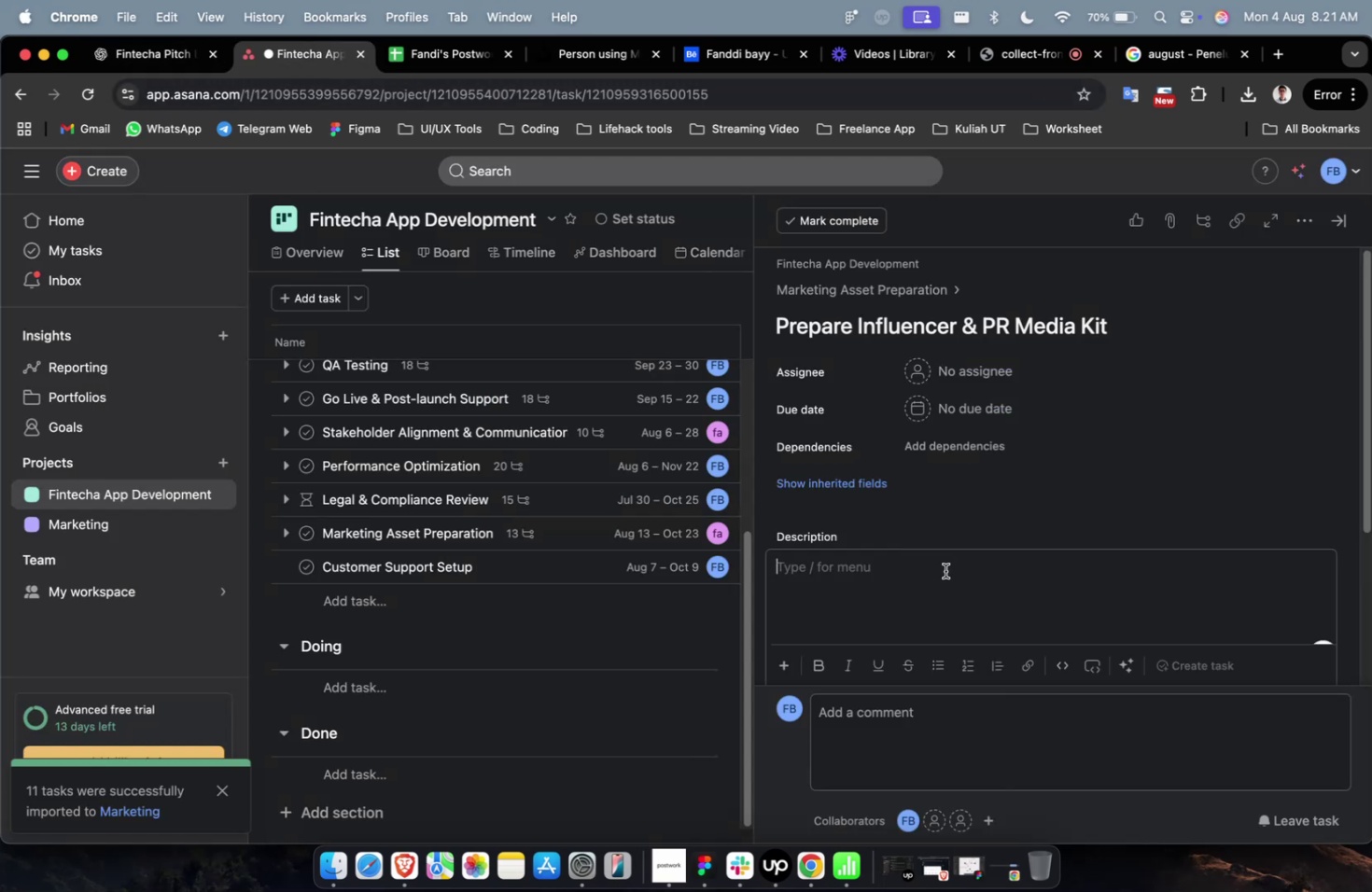 
key(Meta+V)
 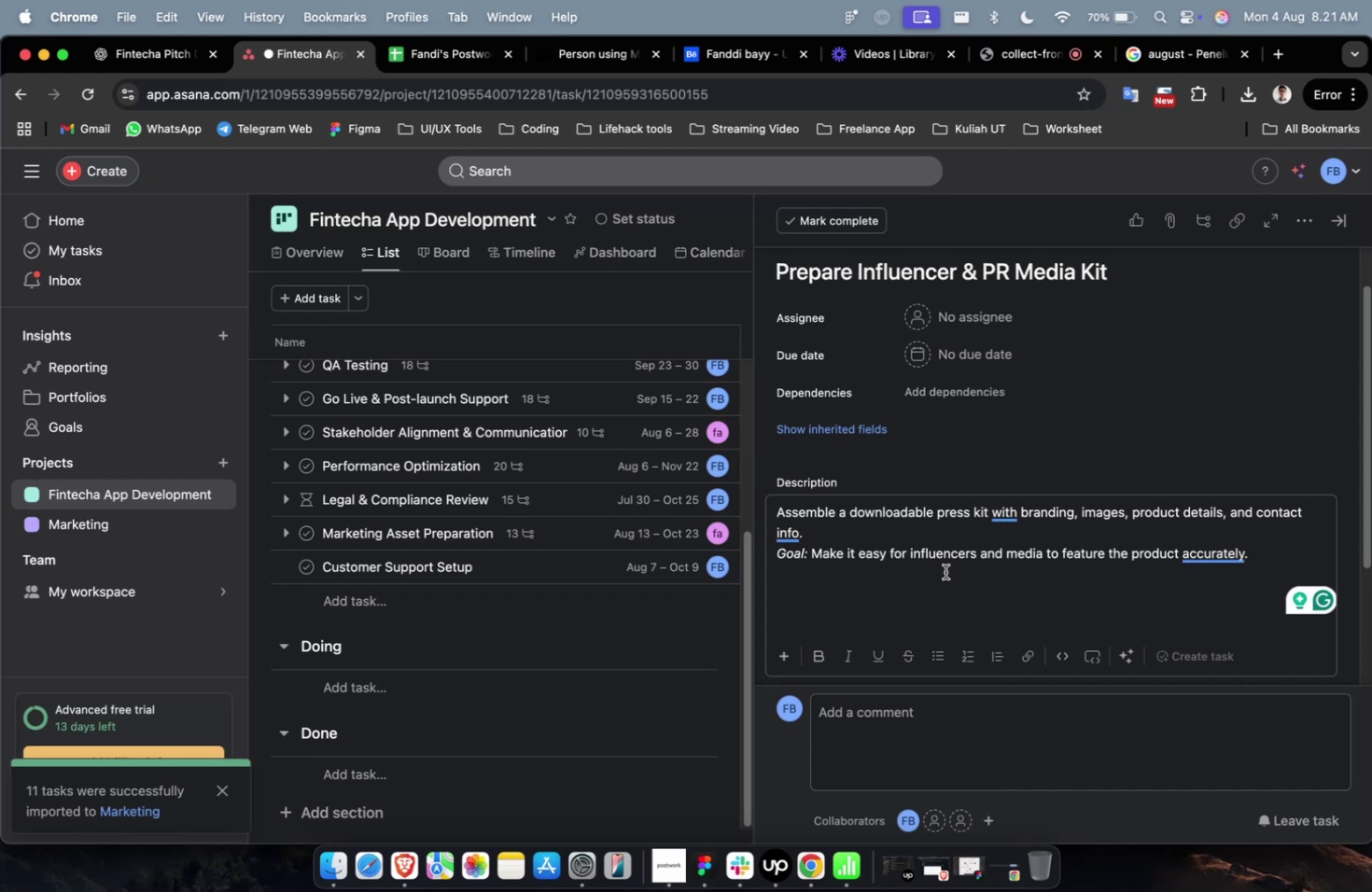 
wait(15.01)
 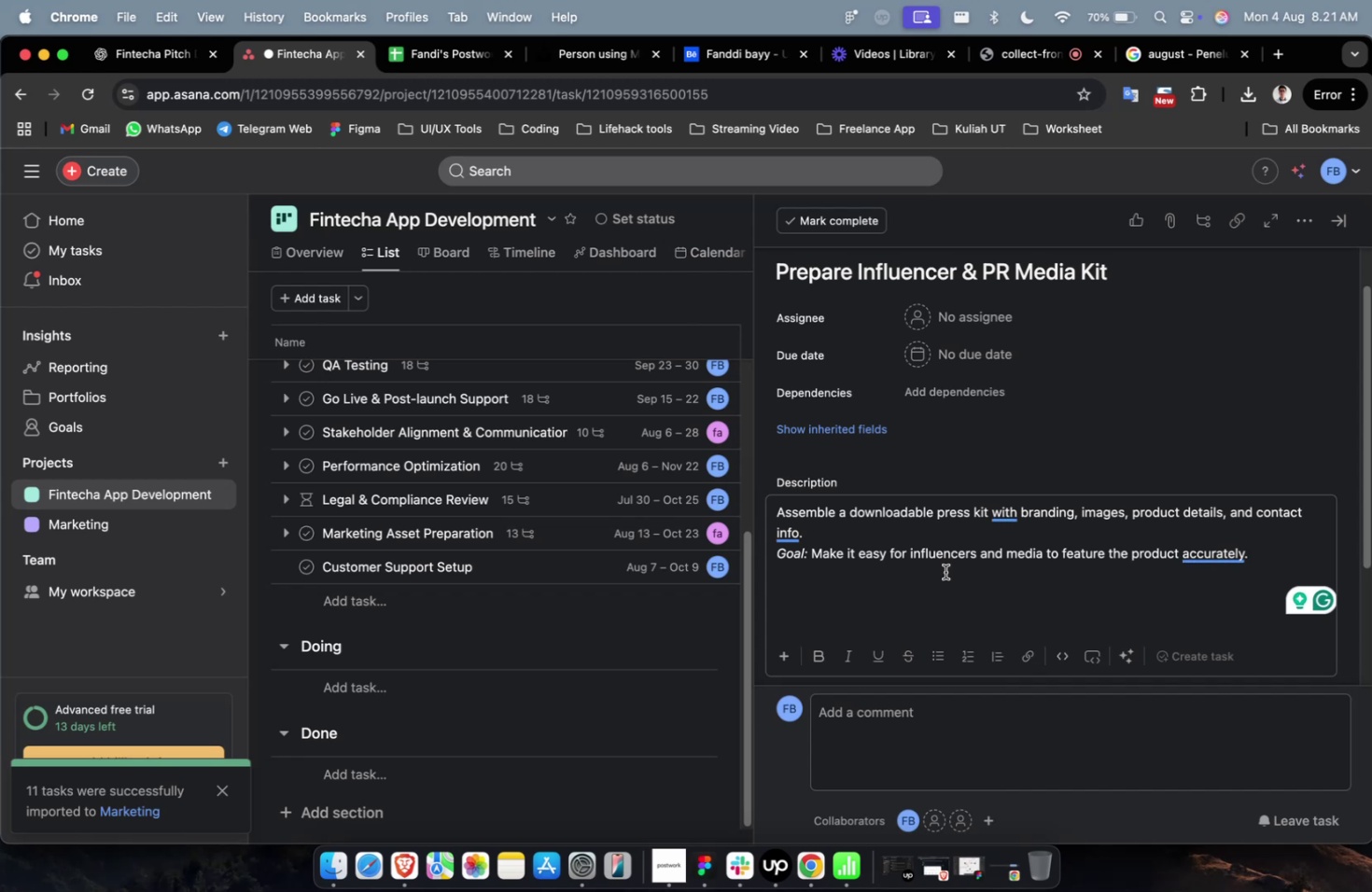 
left_click([969, 320])
 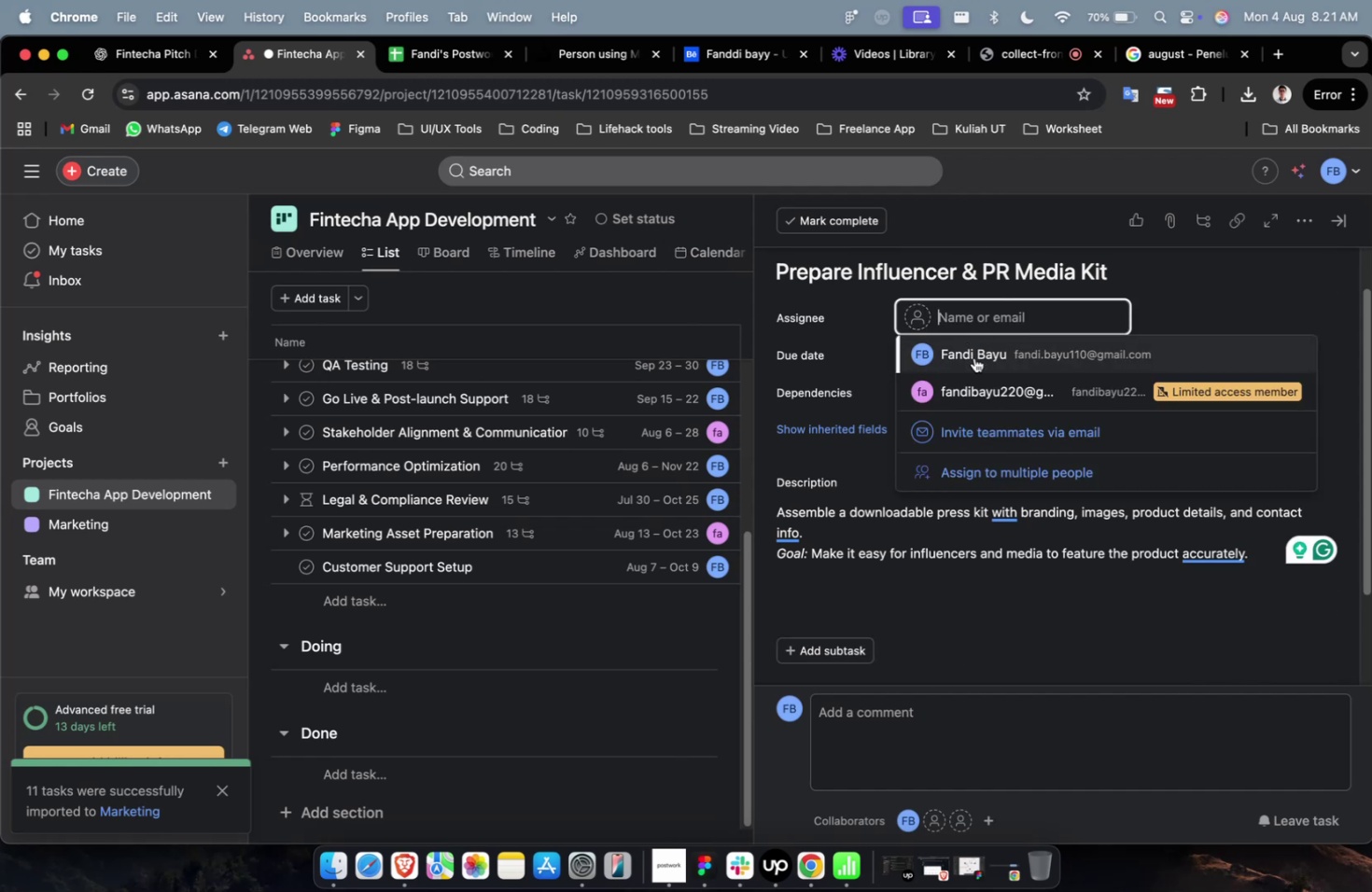 
mouse_move([994, 375])
 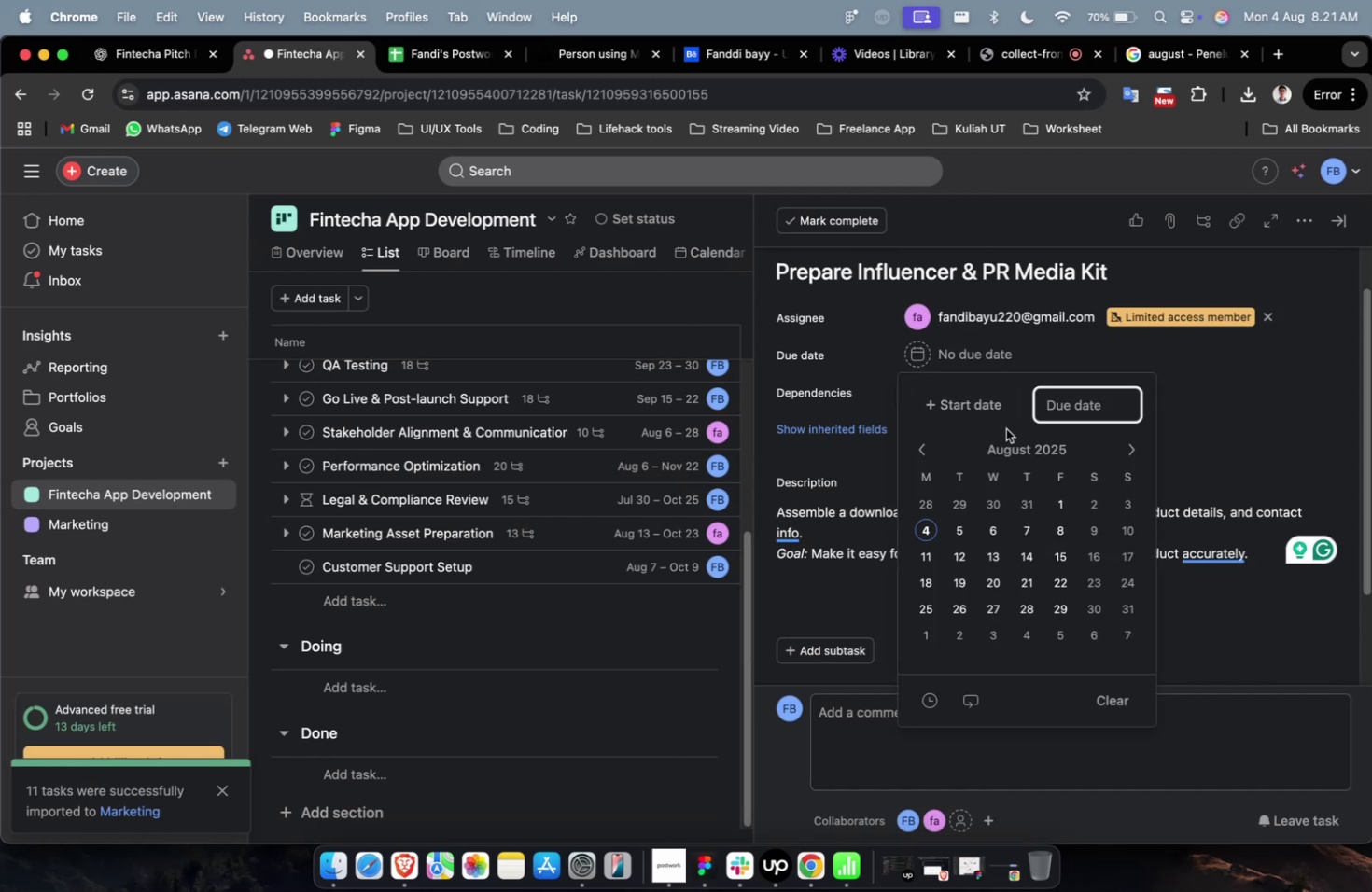 
left_click([994, 411])
 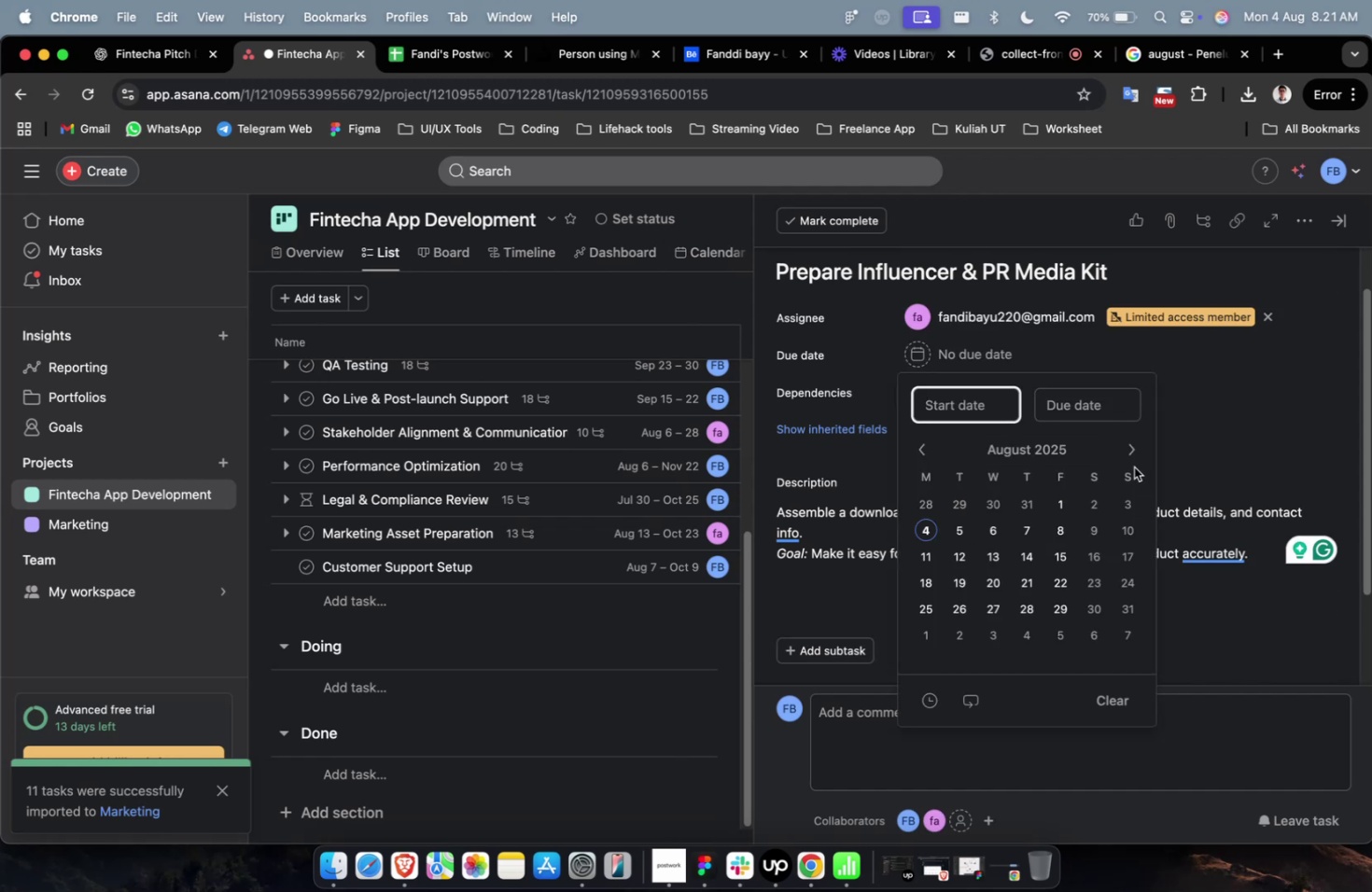 
left_click([1131, 457])
 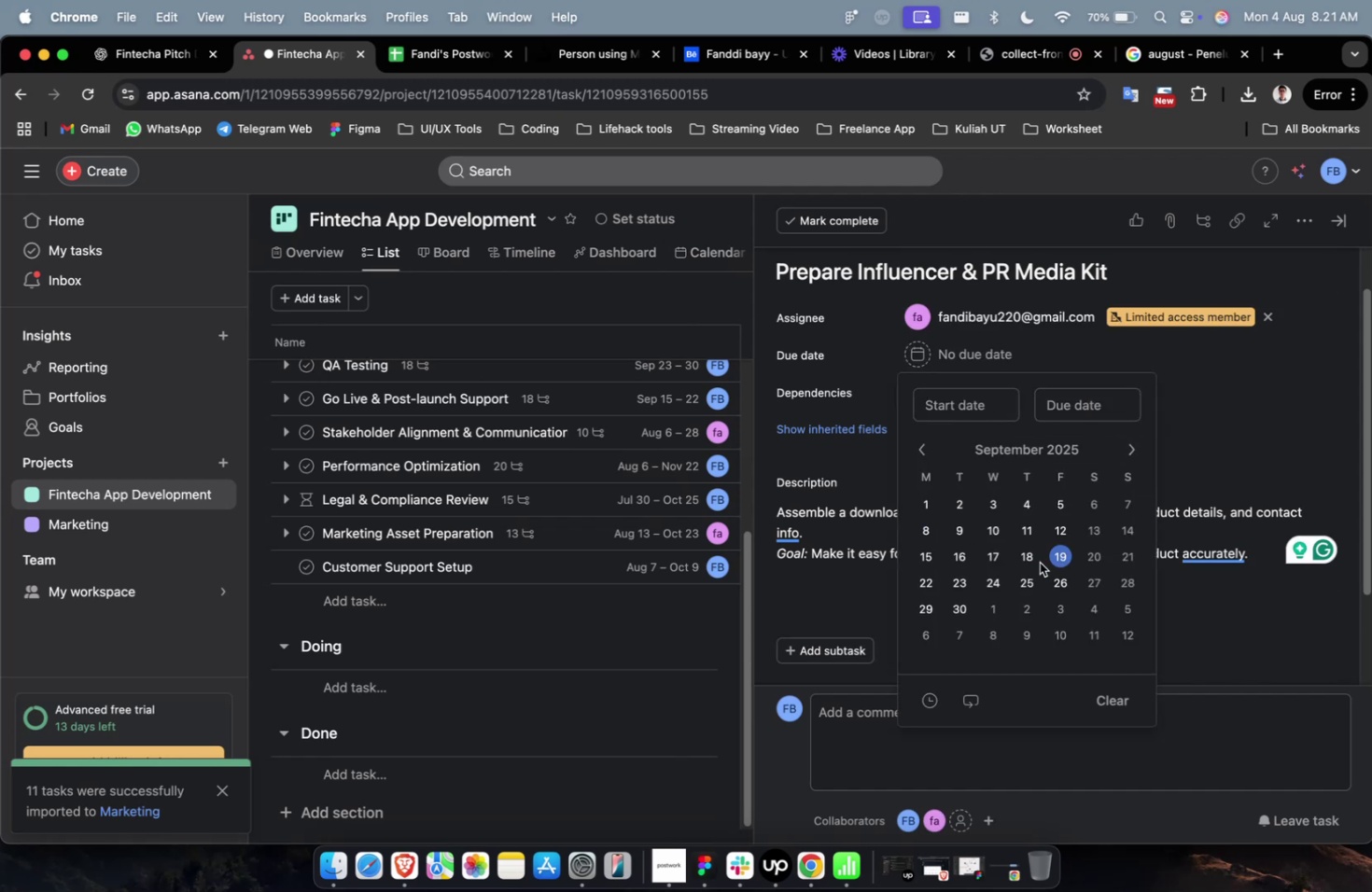 
left_click([1039, 562])
 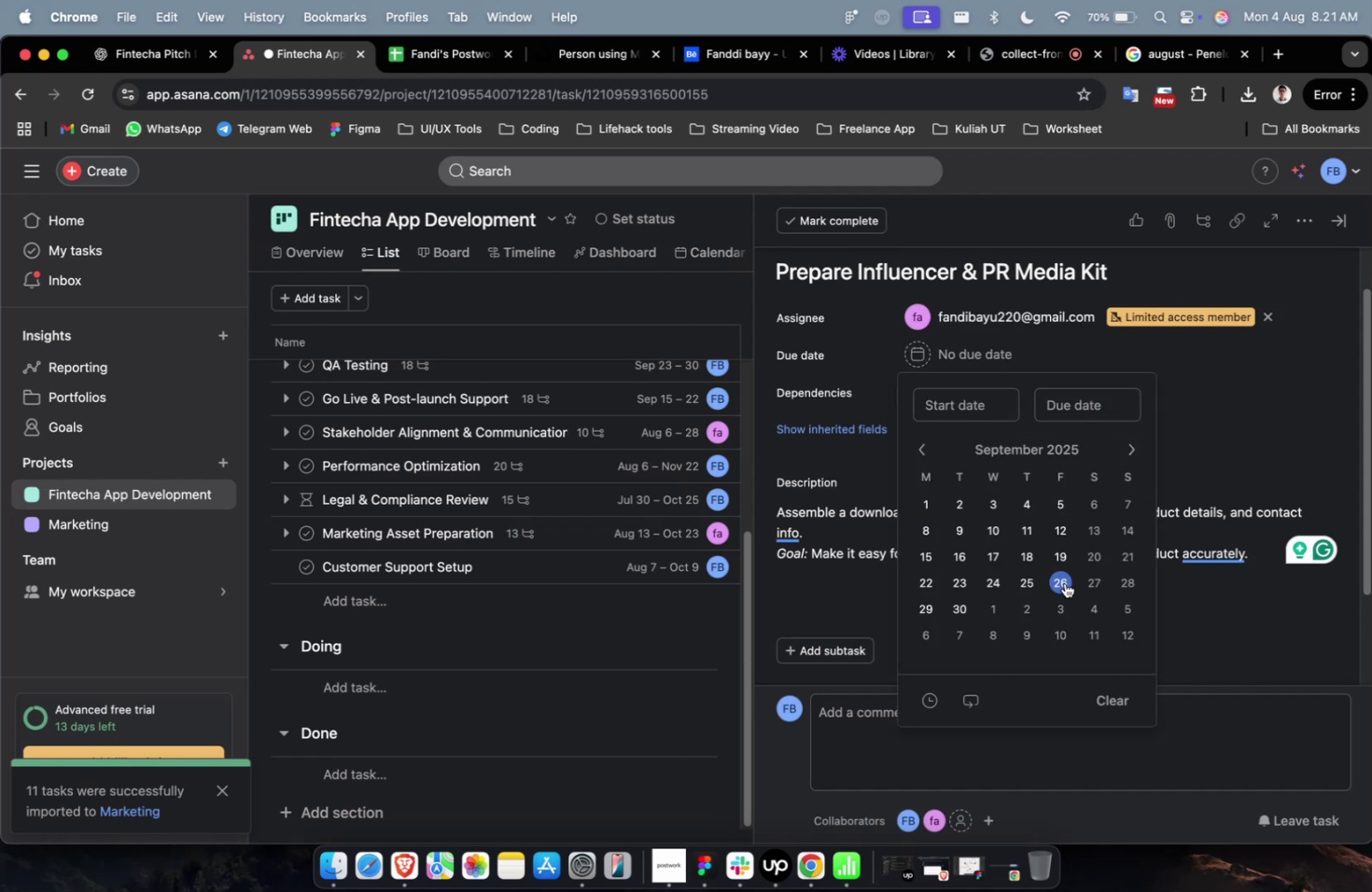 
left_click([1064, 582])
 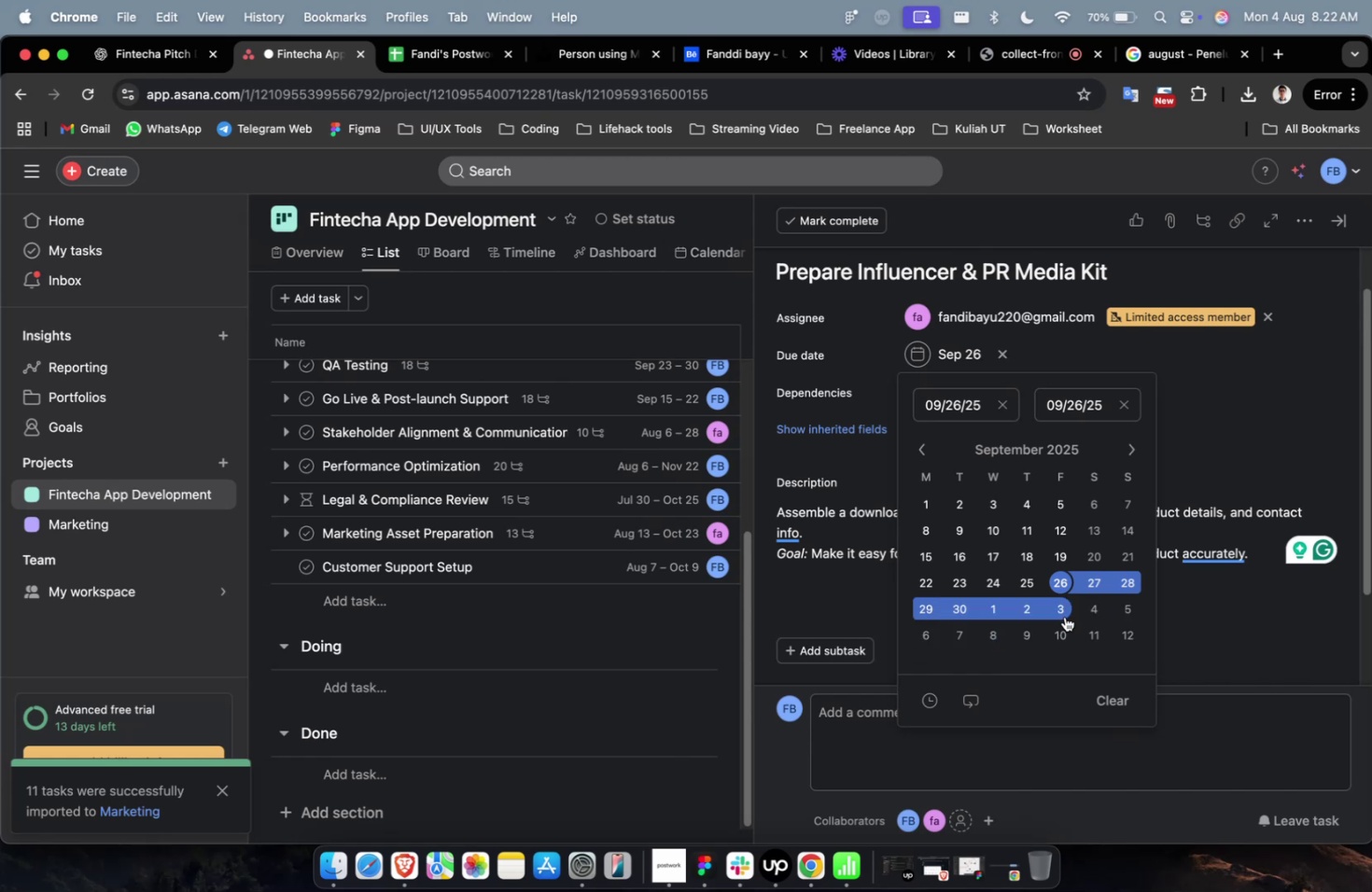 
wait(19.79)
 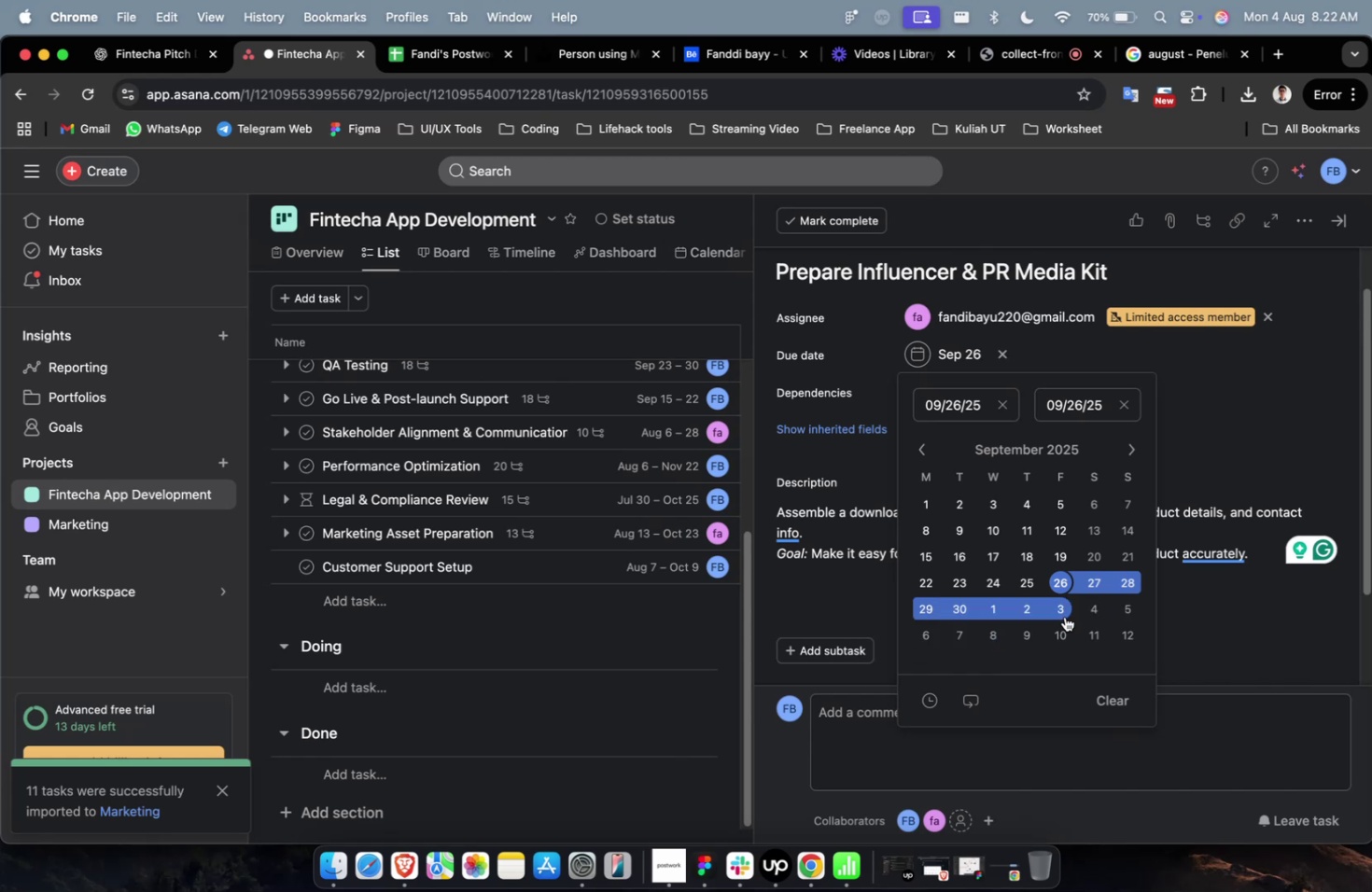 
left_click([1071, 604])
 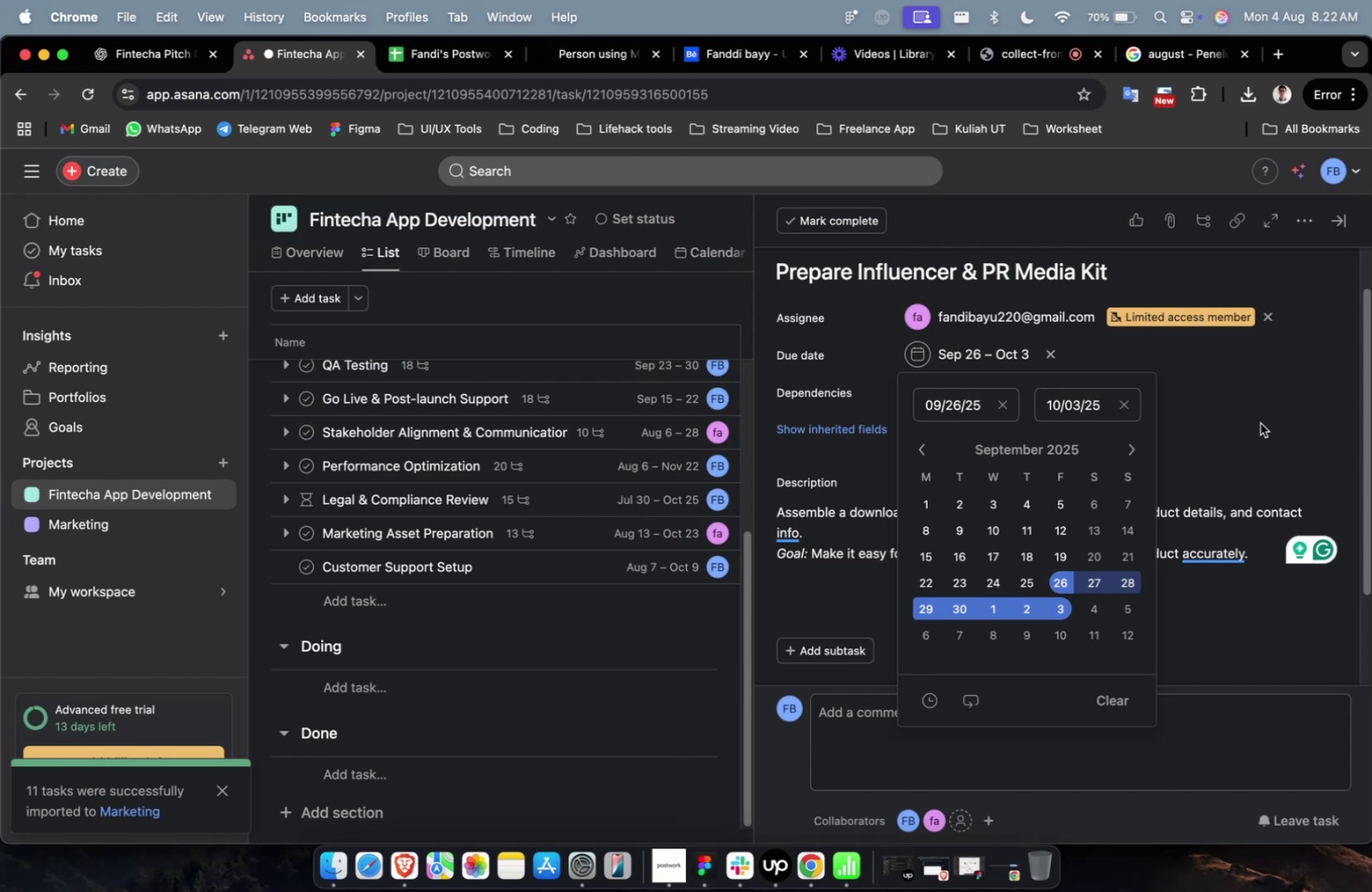 
double_click([1259, 421])
 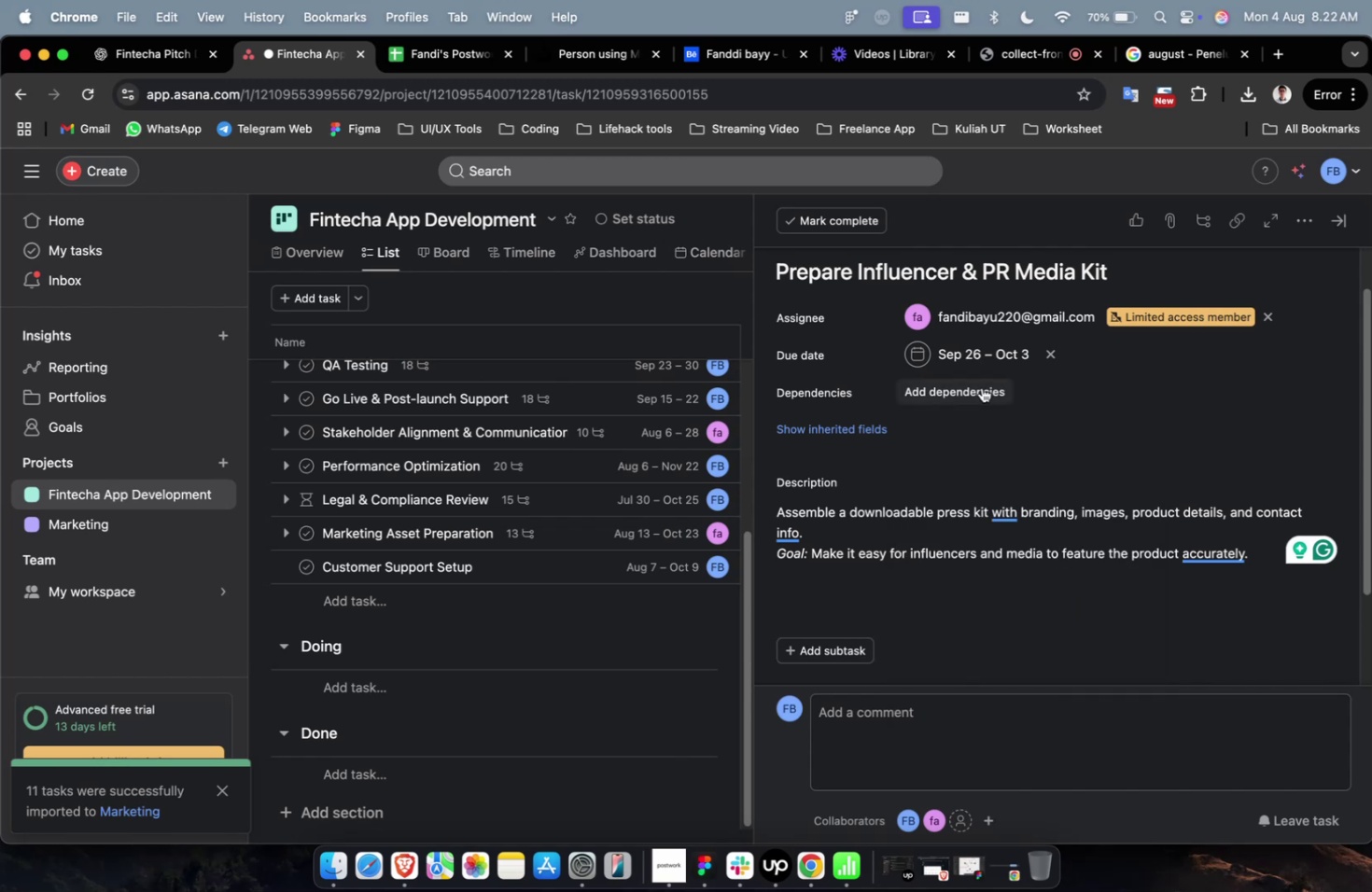 
left_click([977, 389])
 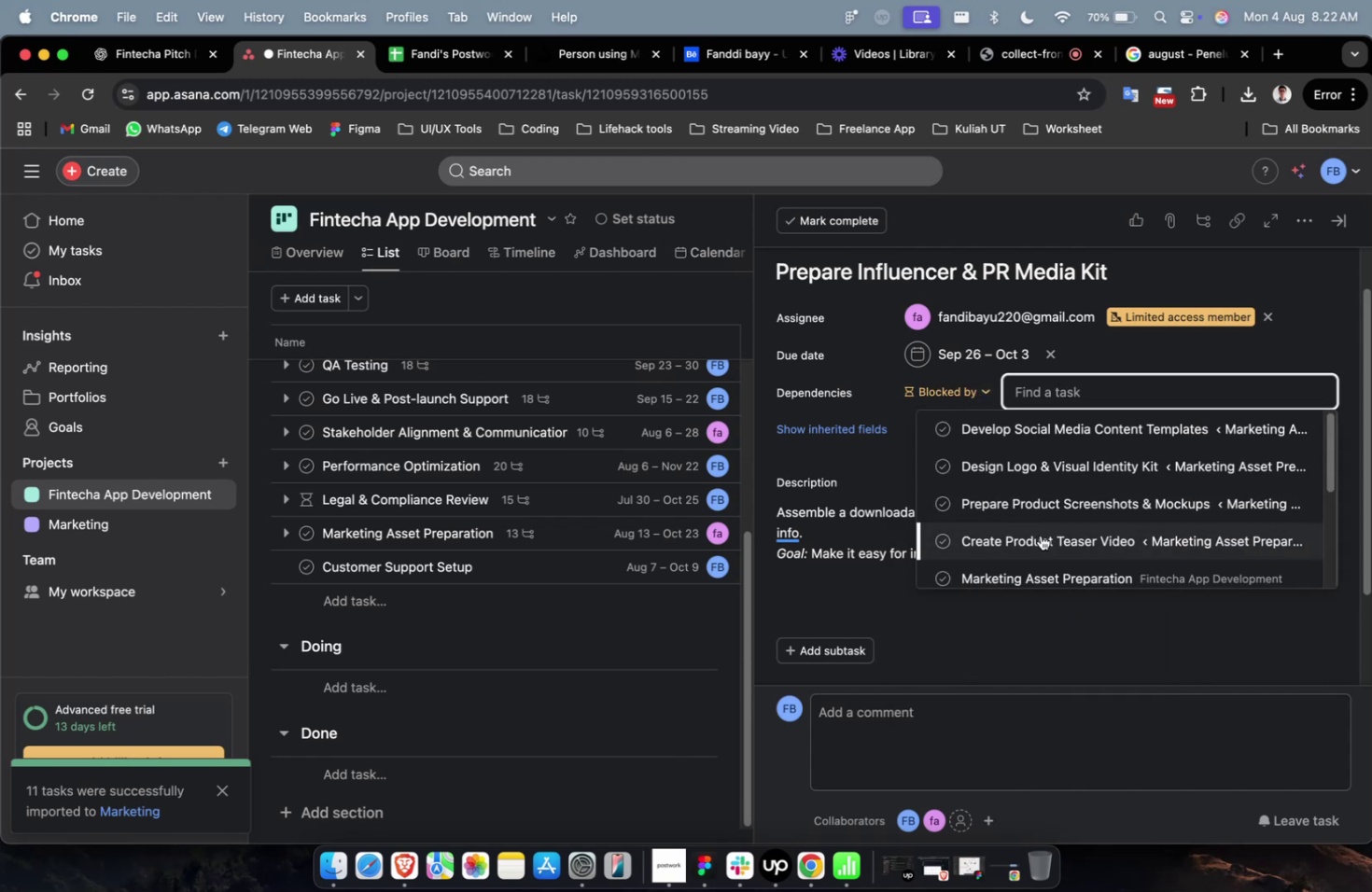 
left_click([1040, 535])
 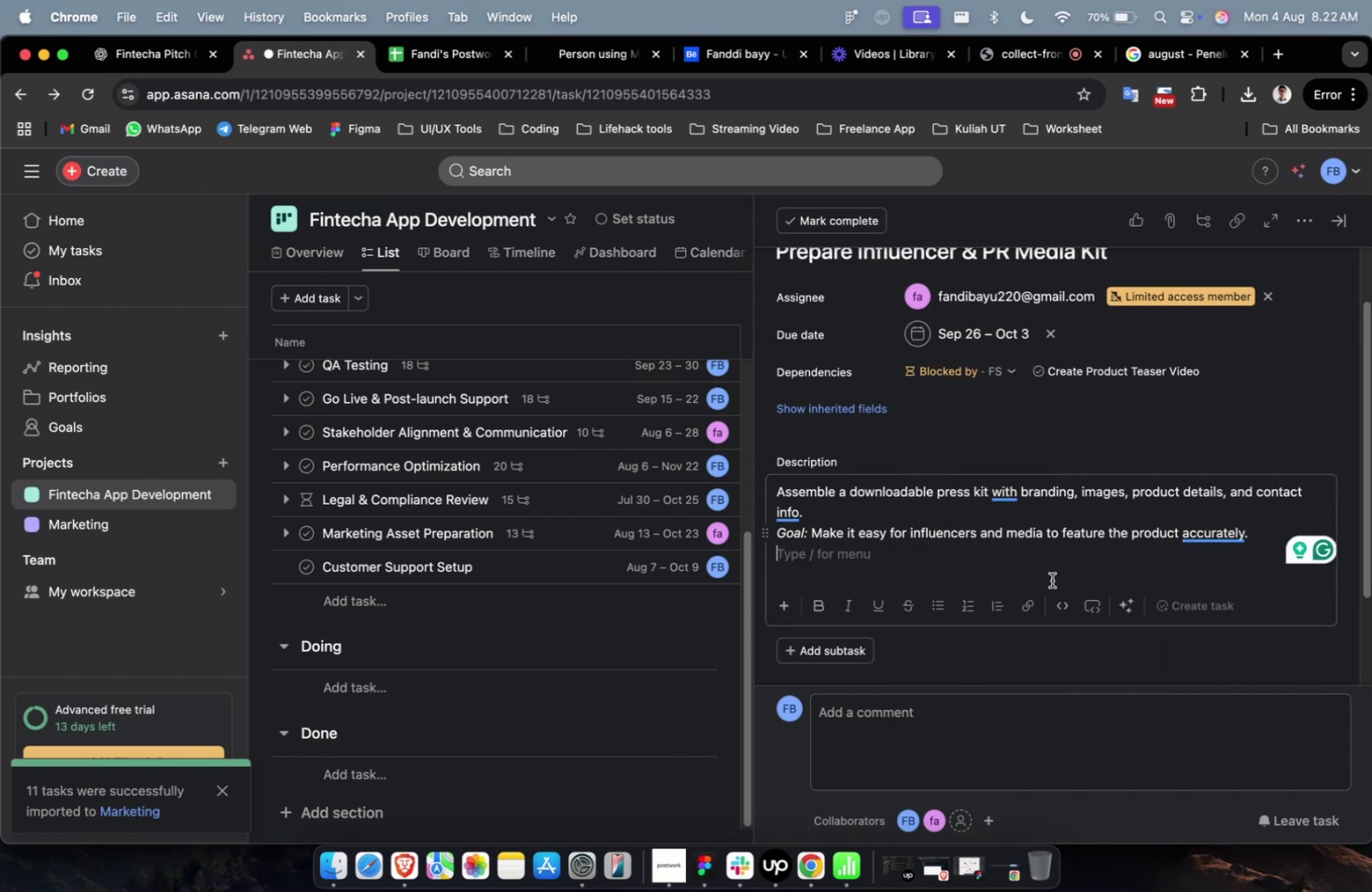 
scroll: coordinate [1051, 579], scroll_direction: down, amount: 19.0
 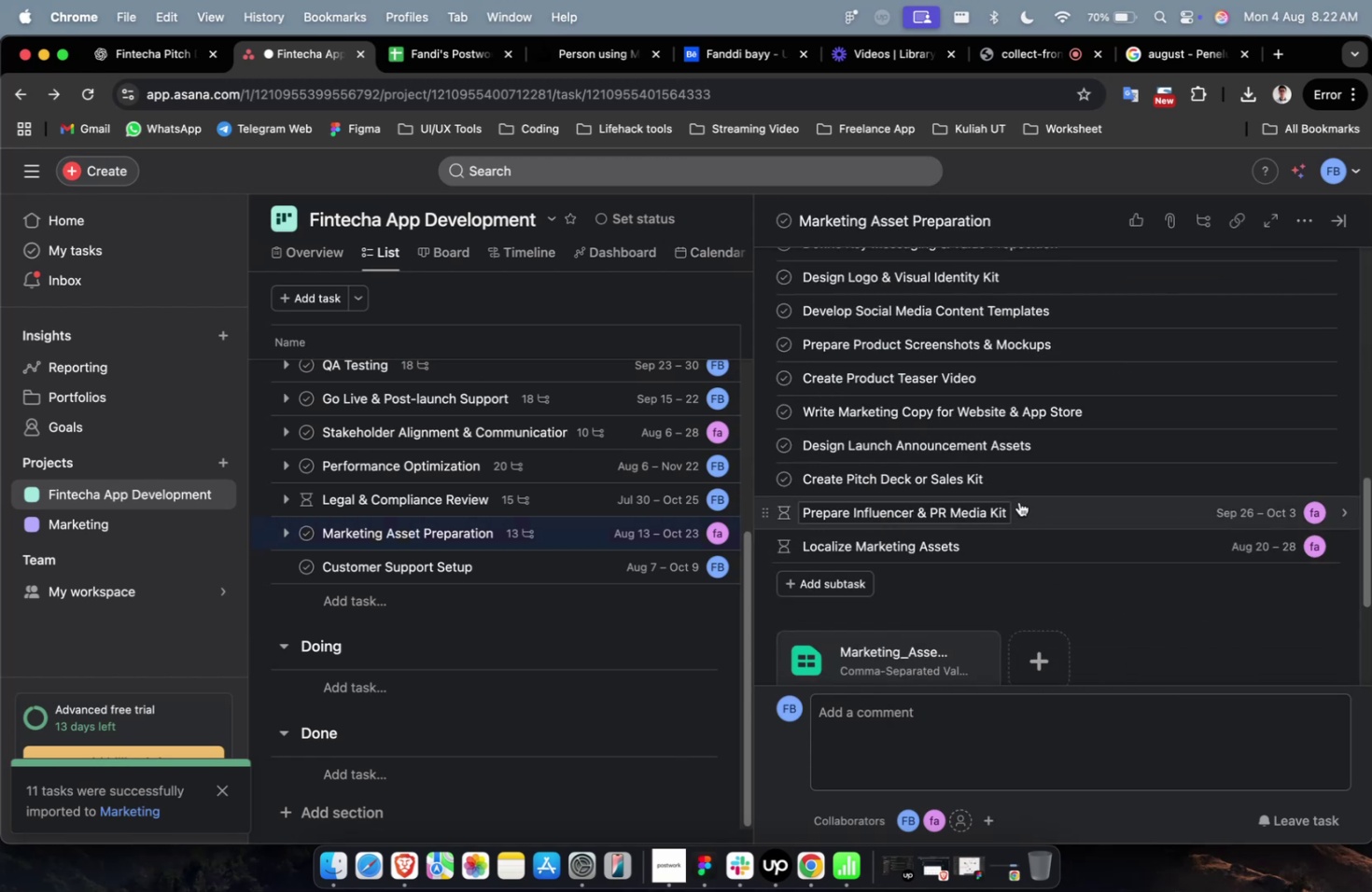 
left_click([1027, 490])
 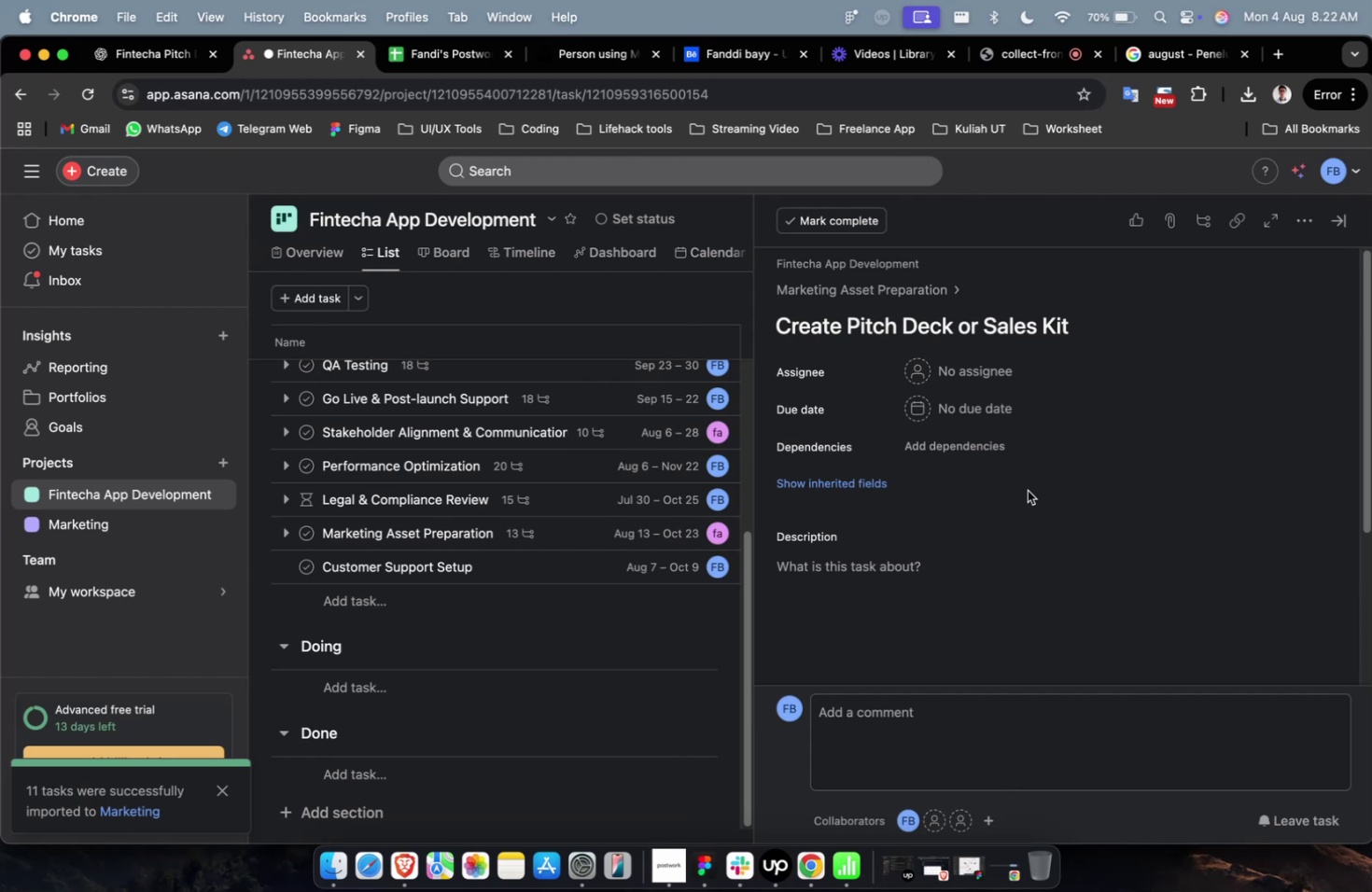 
wait(8.07)
 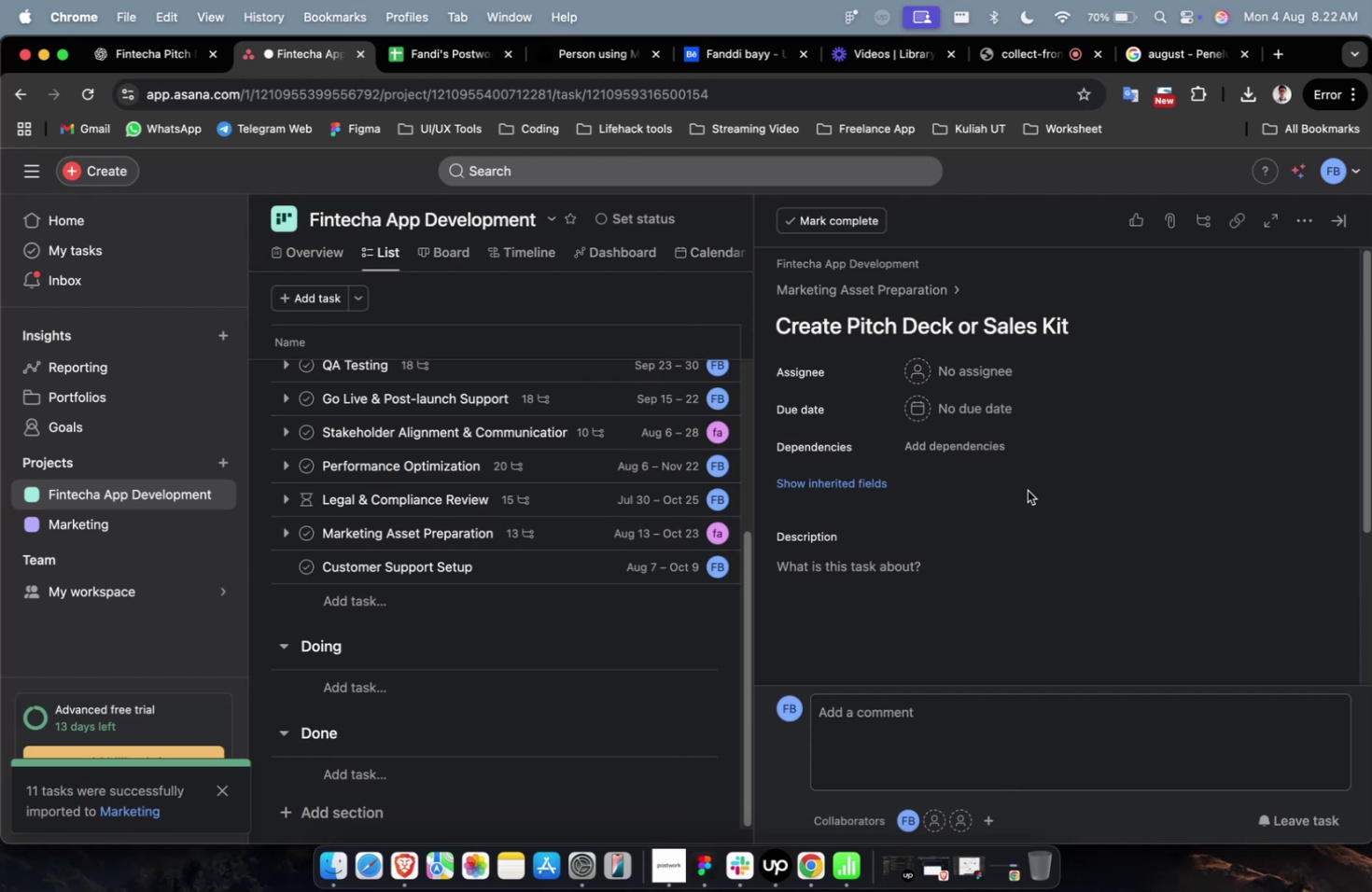 
left_click([133, 67])
 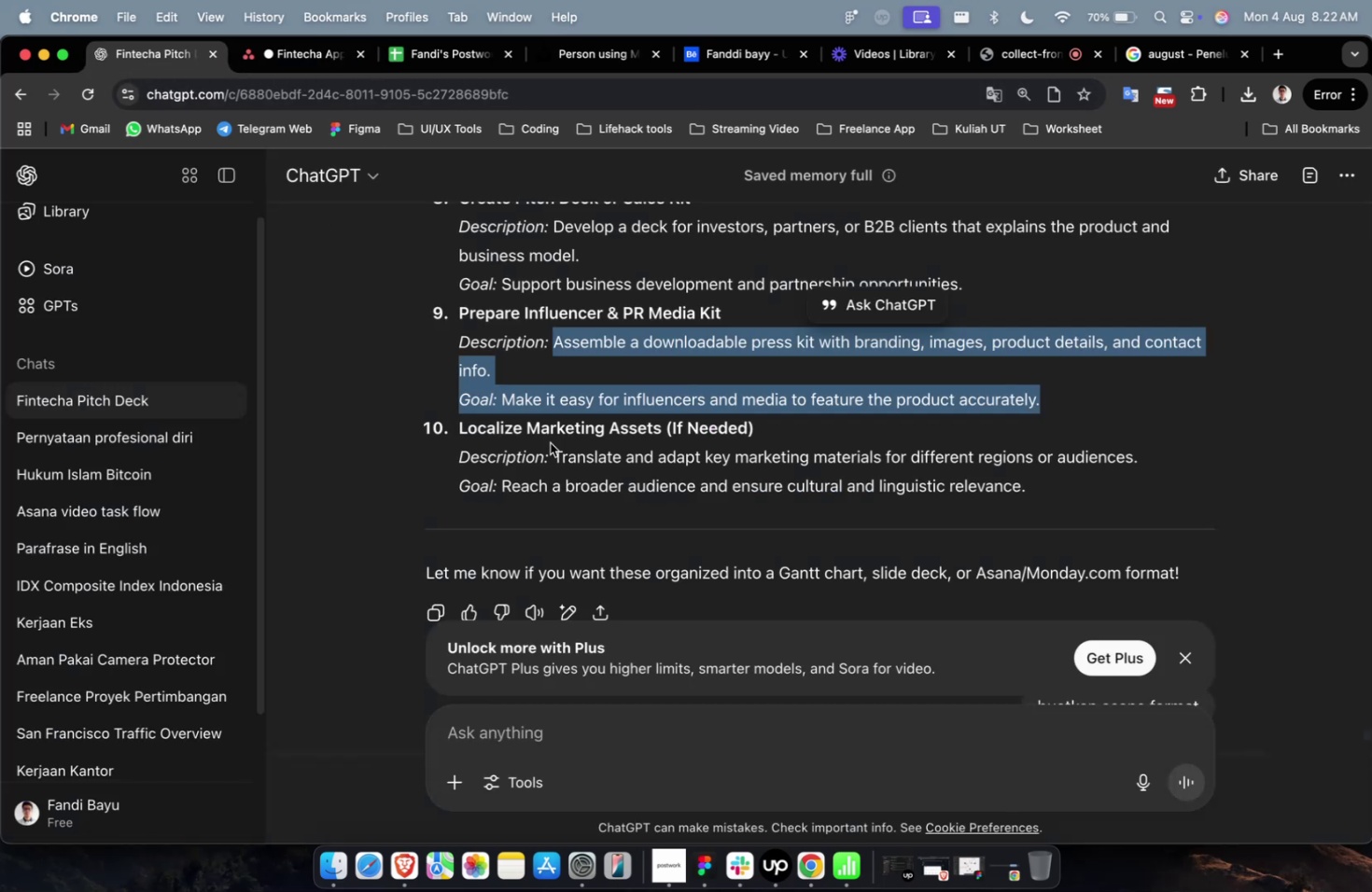 
scroll: coordinate [565, 463], scroll_direction: up, amount: 4.0
 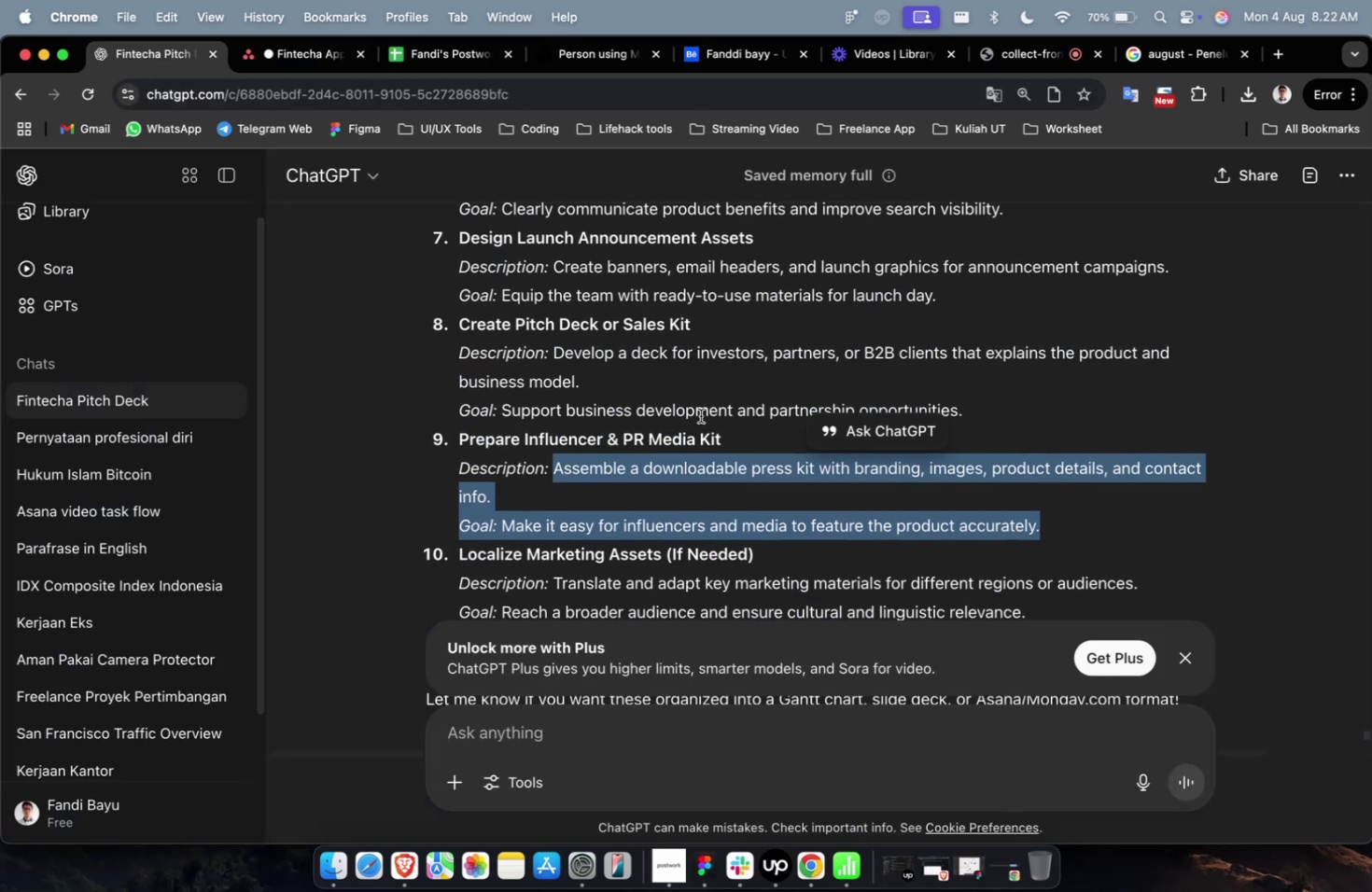 
left_click([705, 412])
 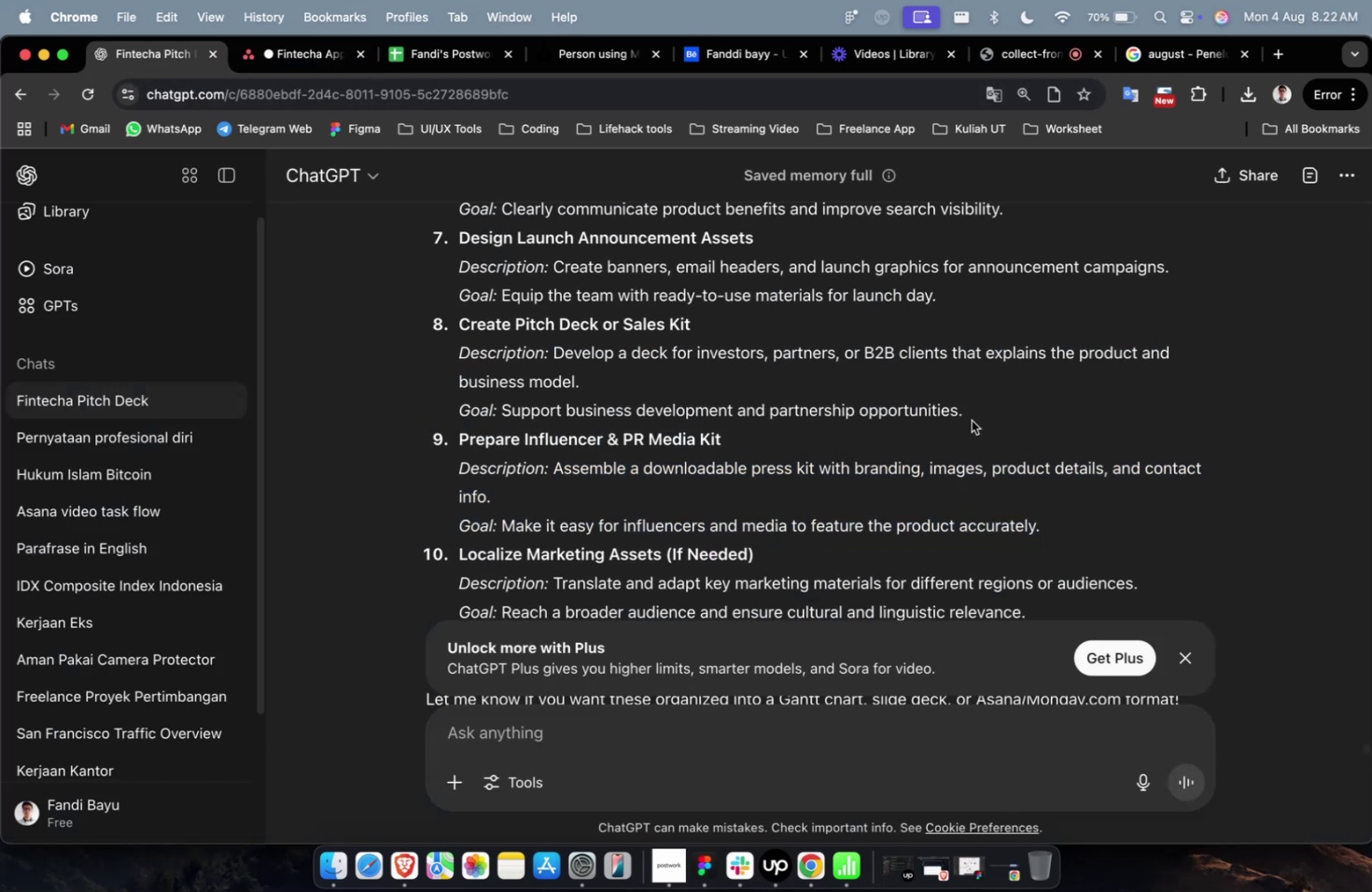 
left_click_drag(start_coordinate=[983, 413], to_coordinate=[554, 345])
 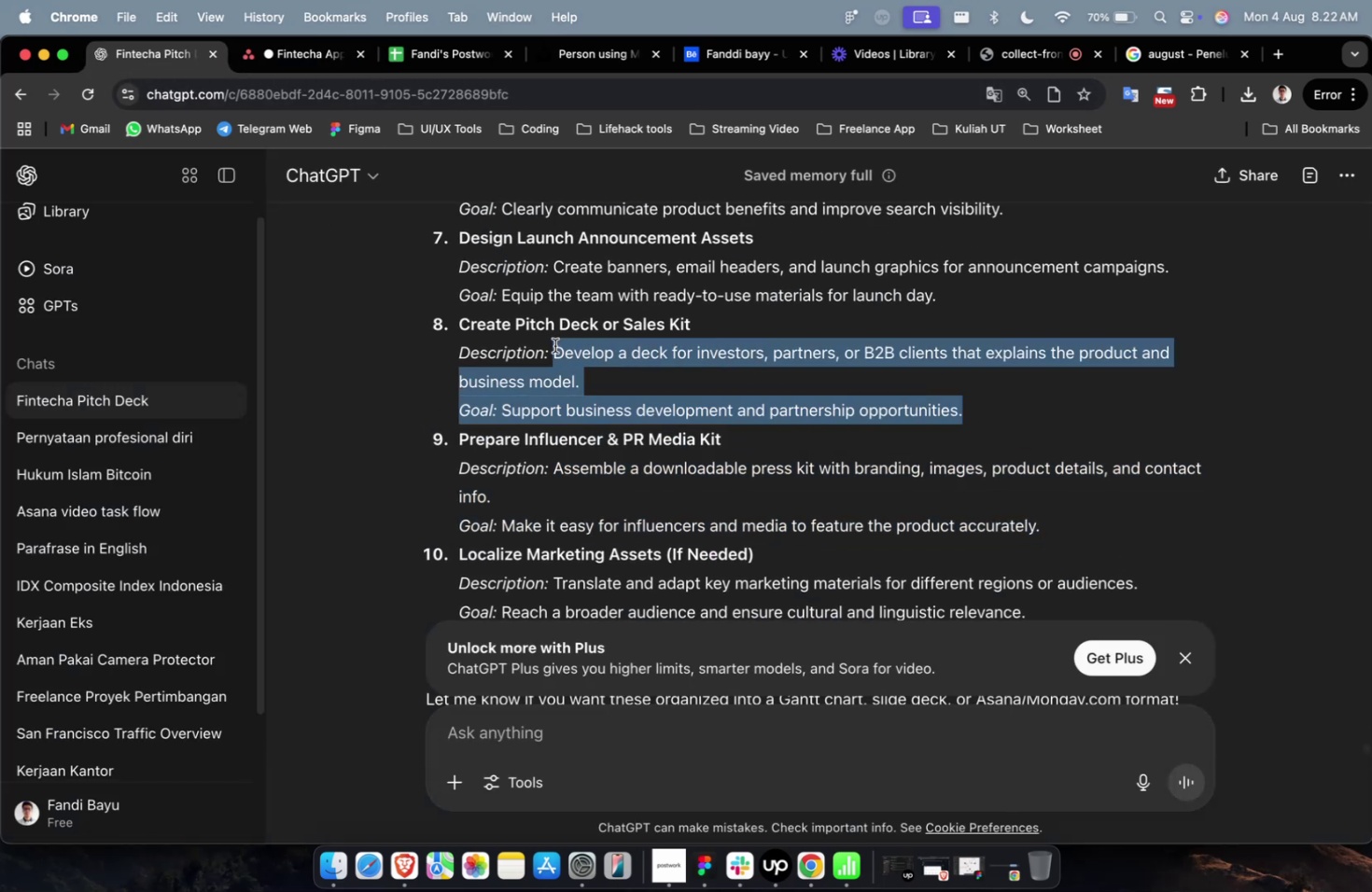 
key(Meta+C)
 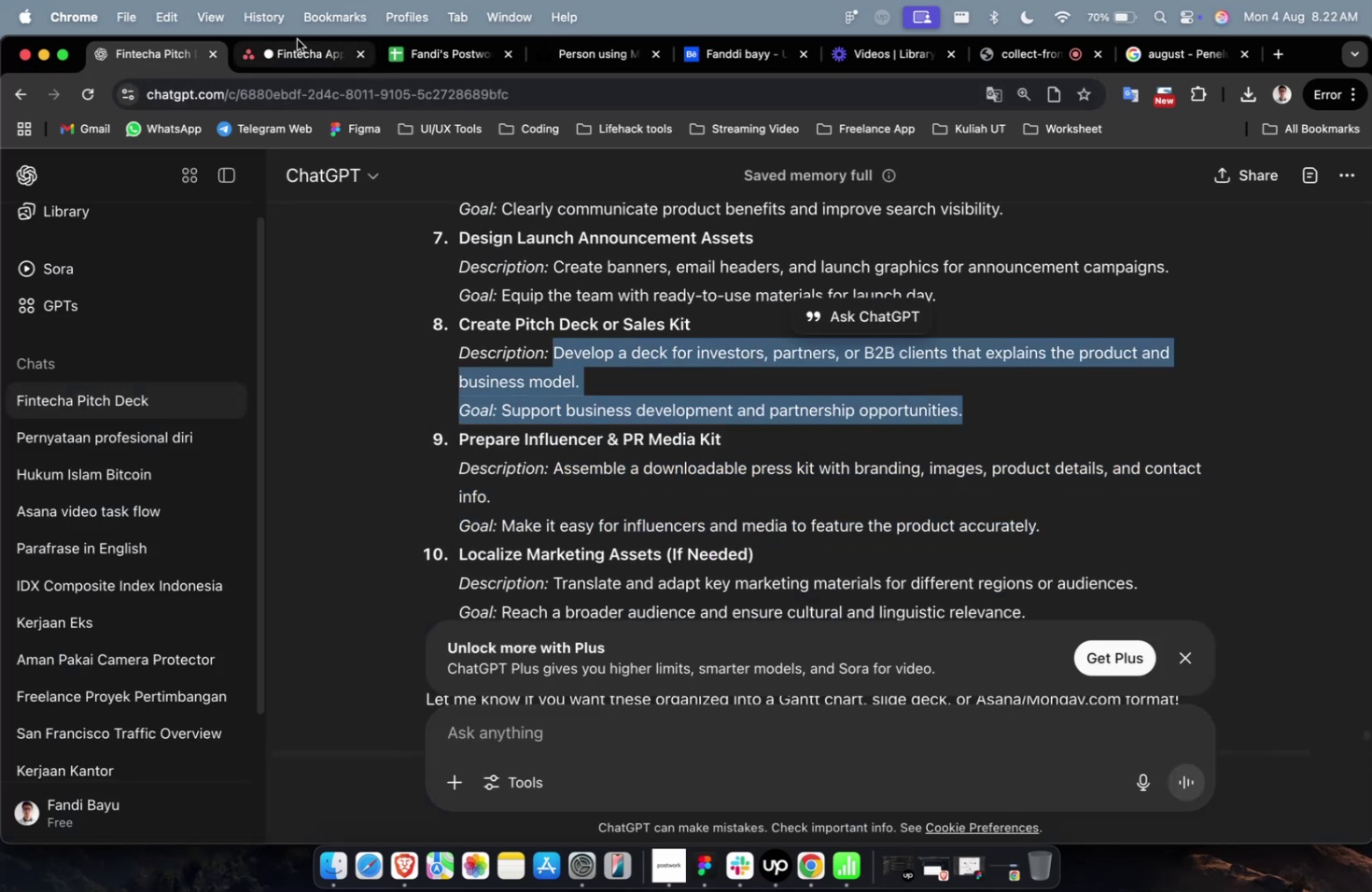 
left_click([291, 49])
 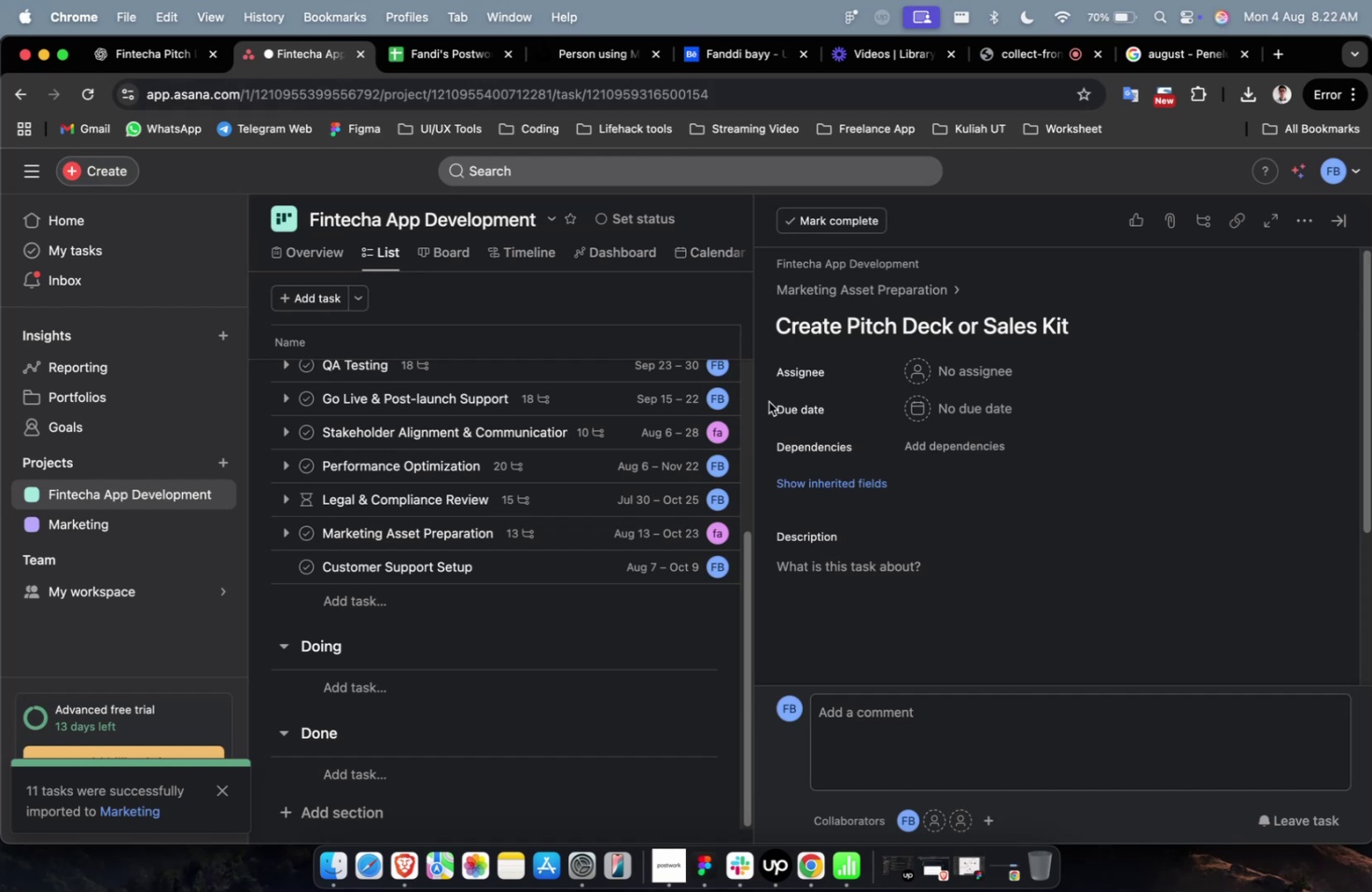 
left_click([851, 589])
 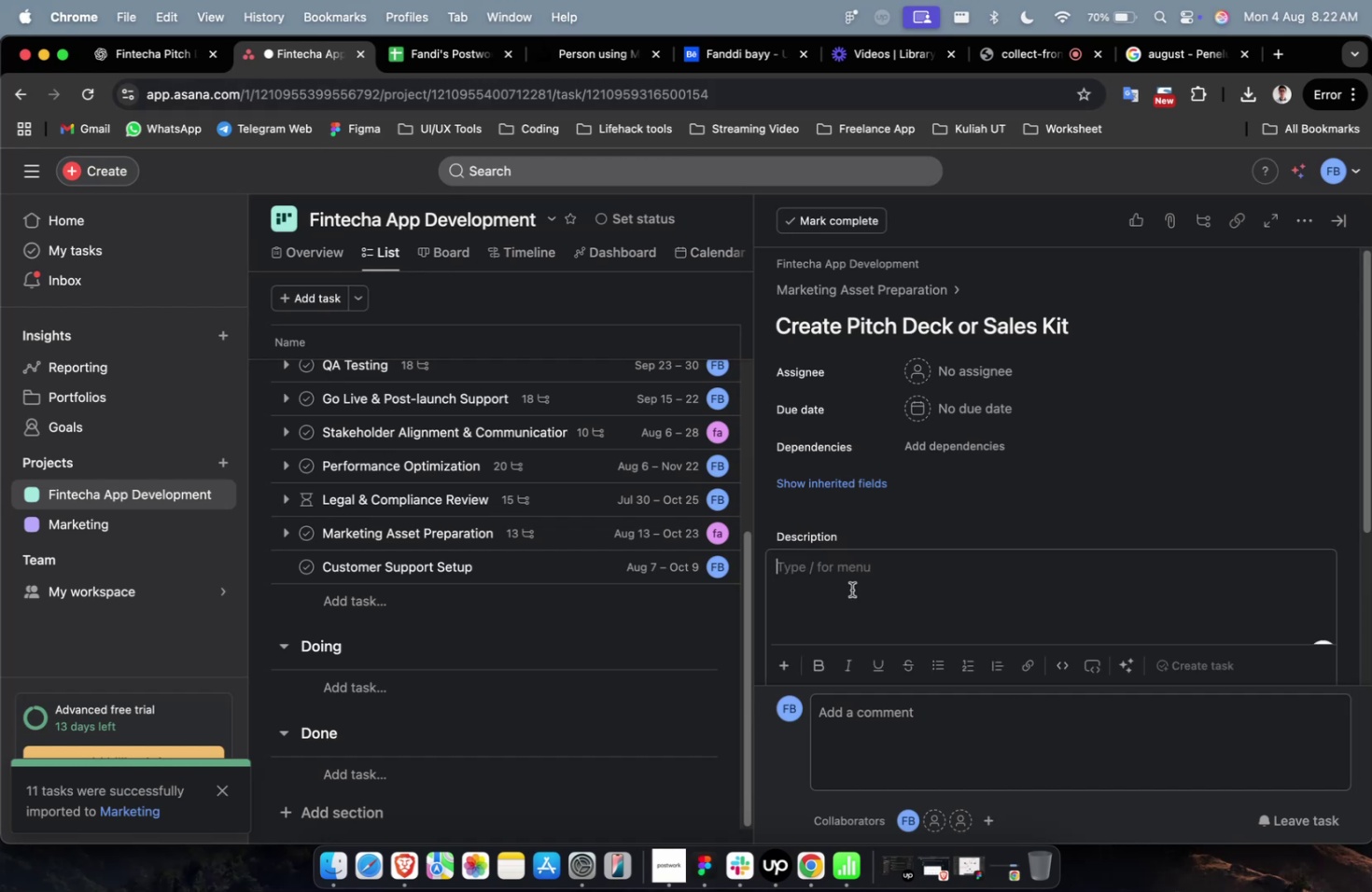 
key(Meta+V)
 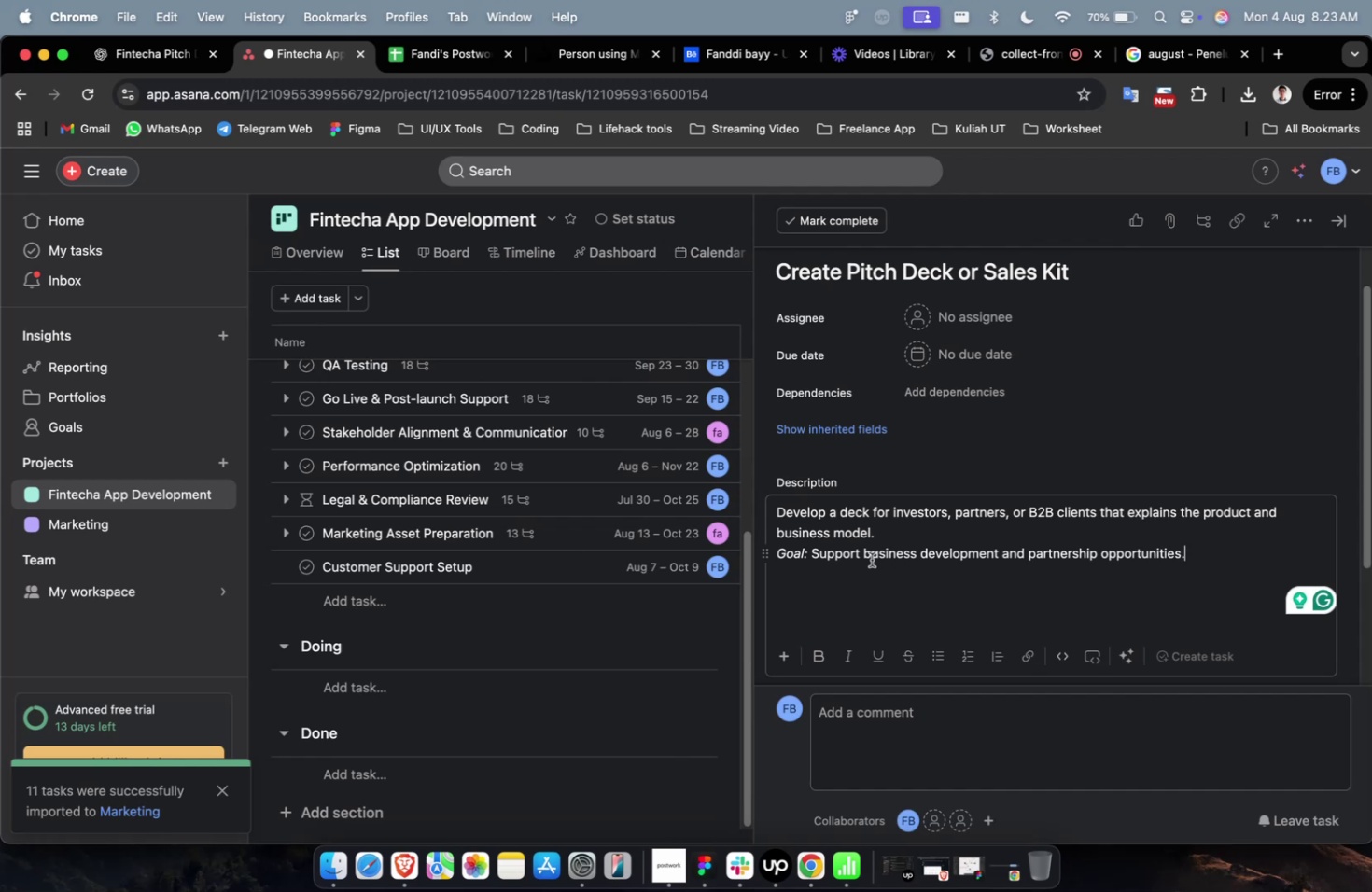 
wait(32.48)
 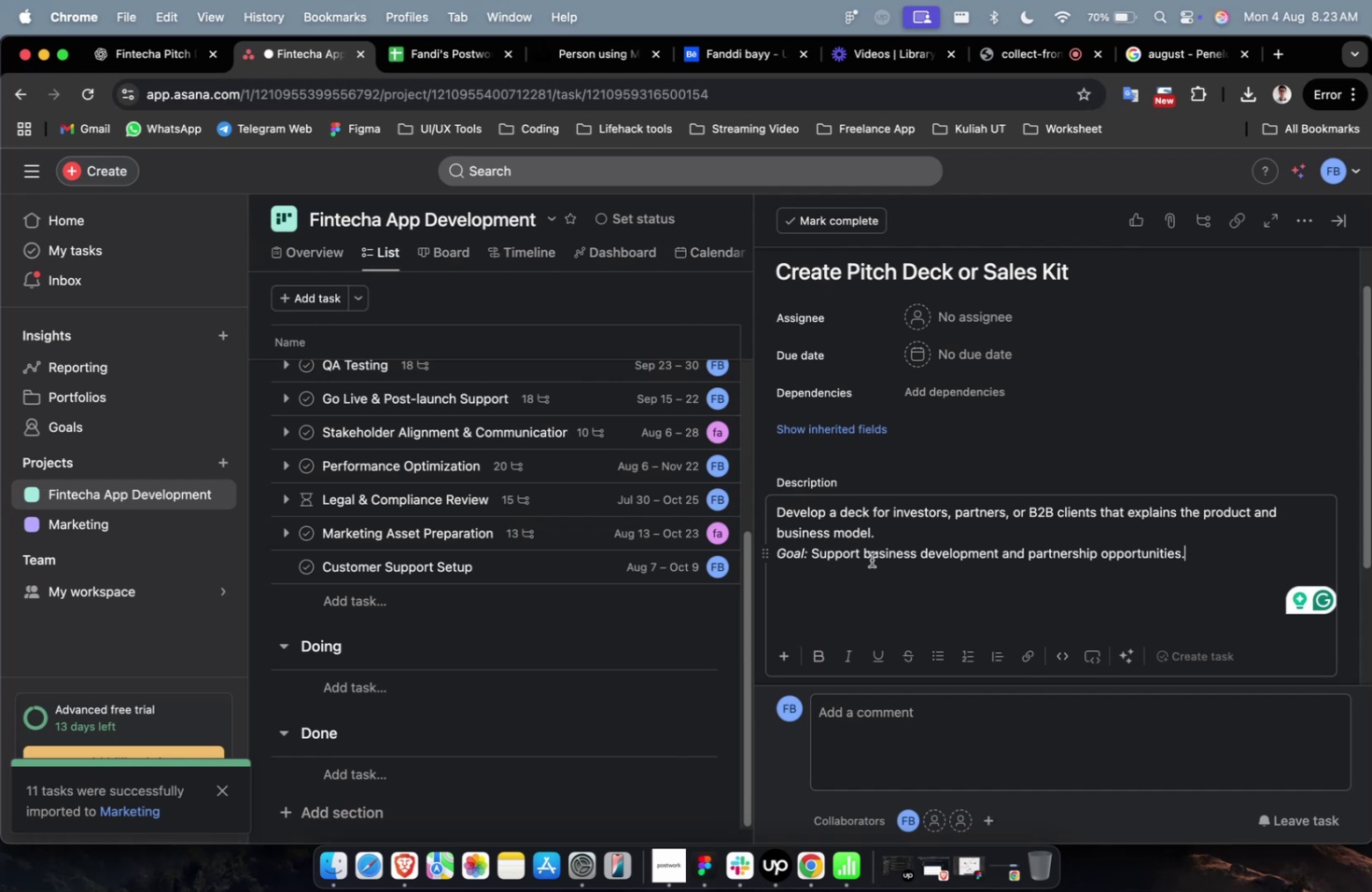 
left_click([988, 326])
 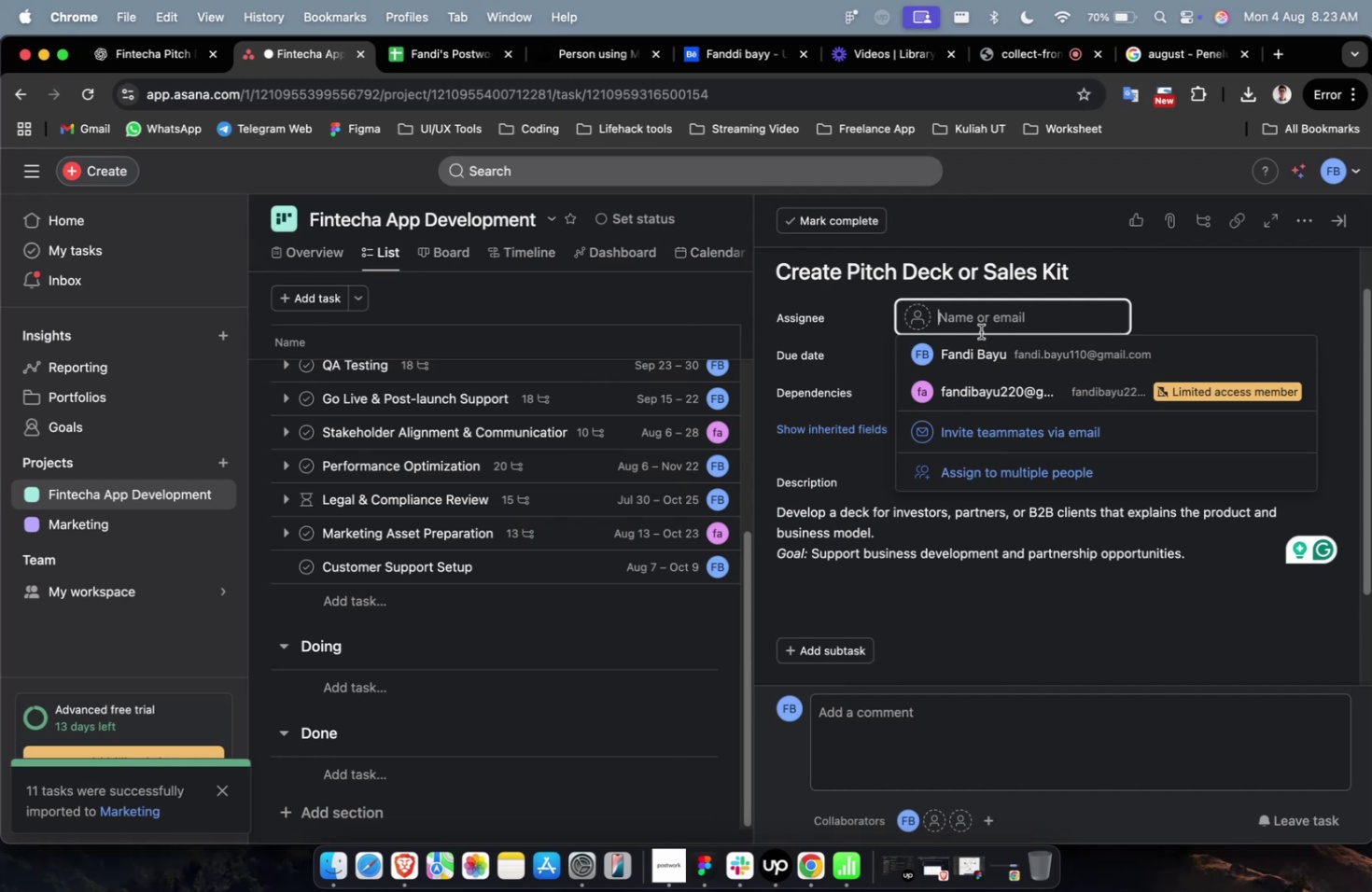 
wait(6.79)
 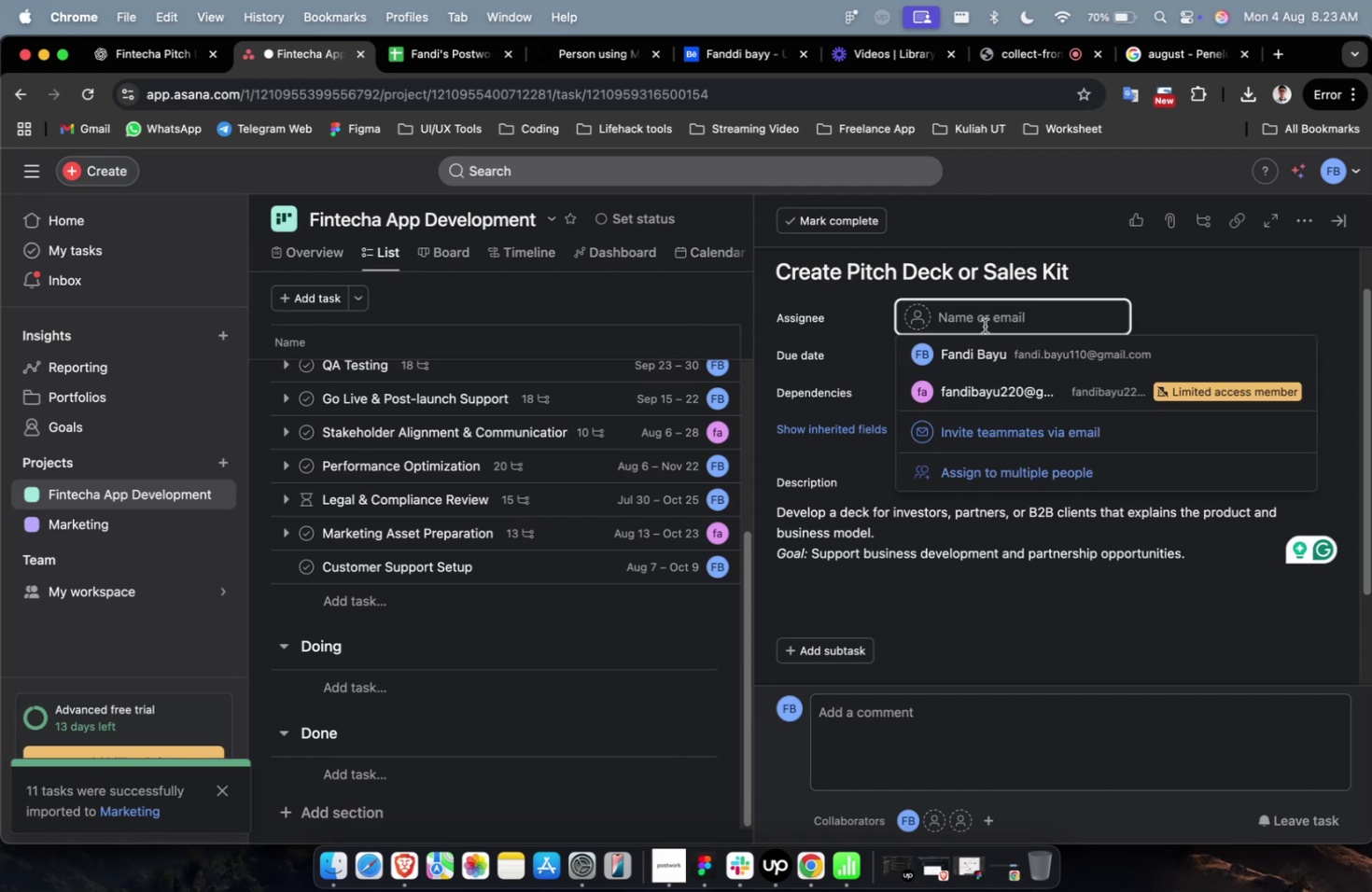 
left_click([976, 395])
 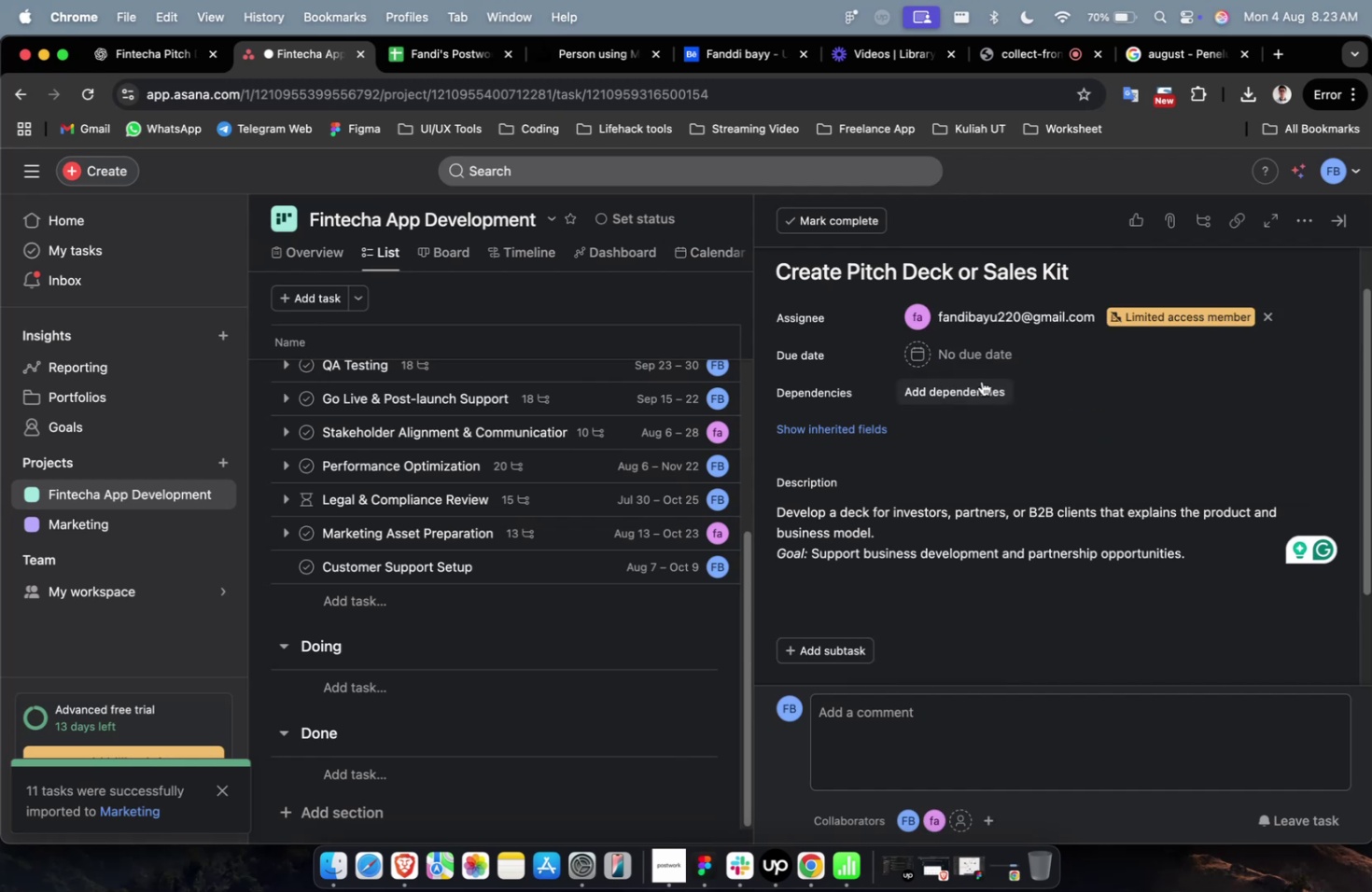 
left_click([983, 353])
 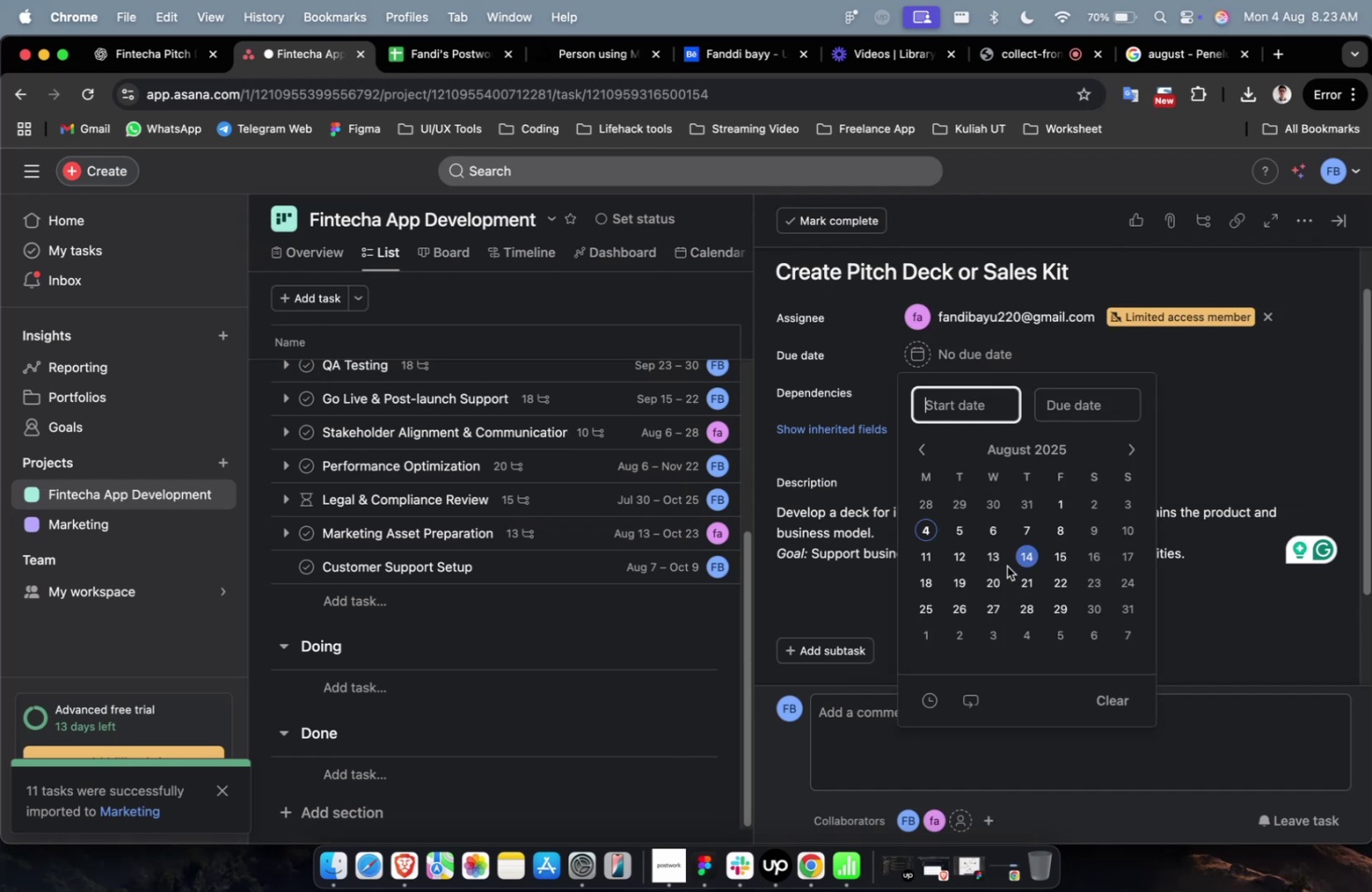 
left_click([964, 555])
 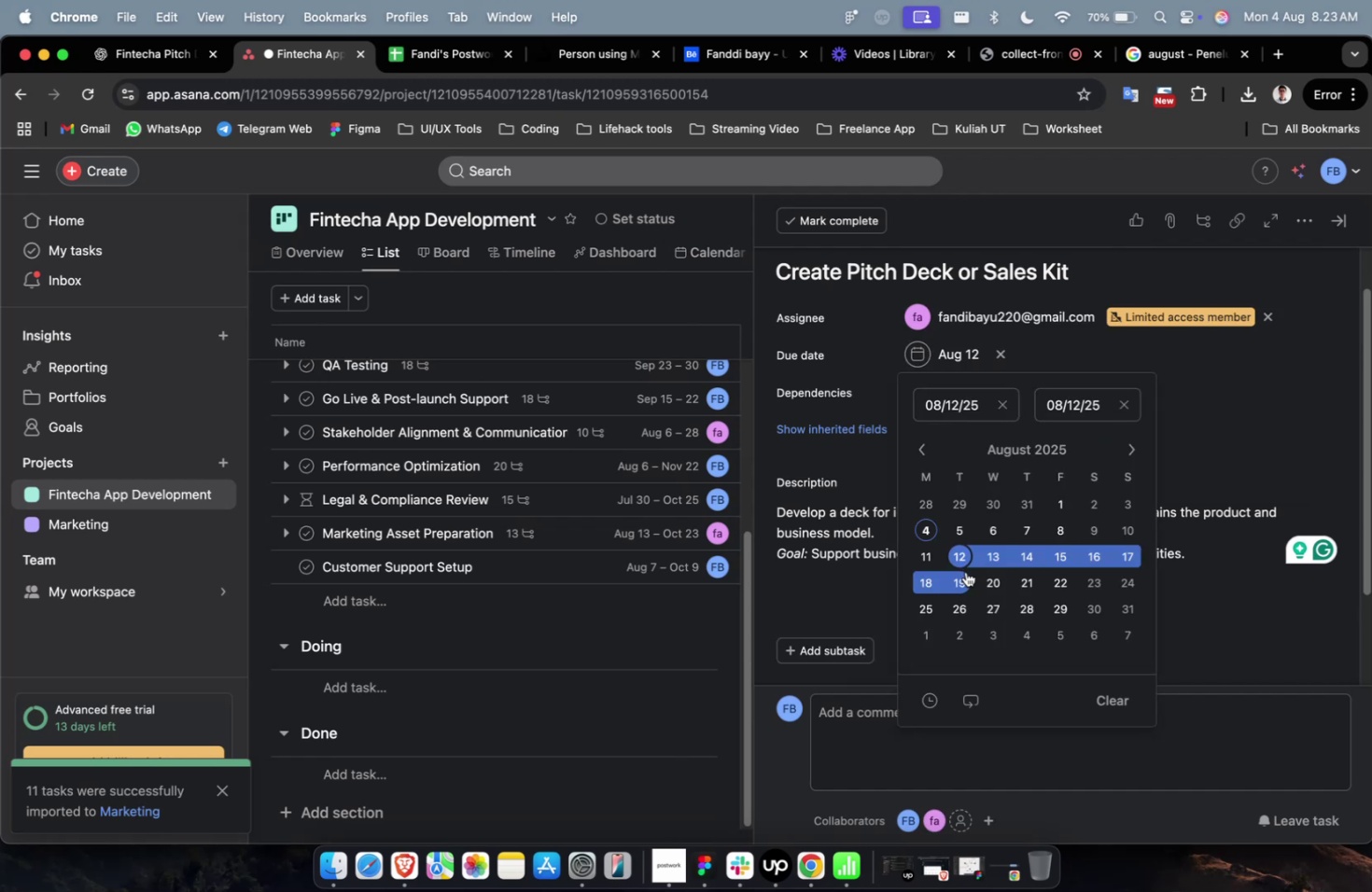 
double_click([965, 571])
 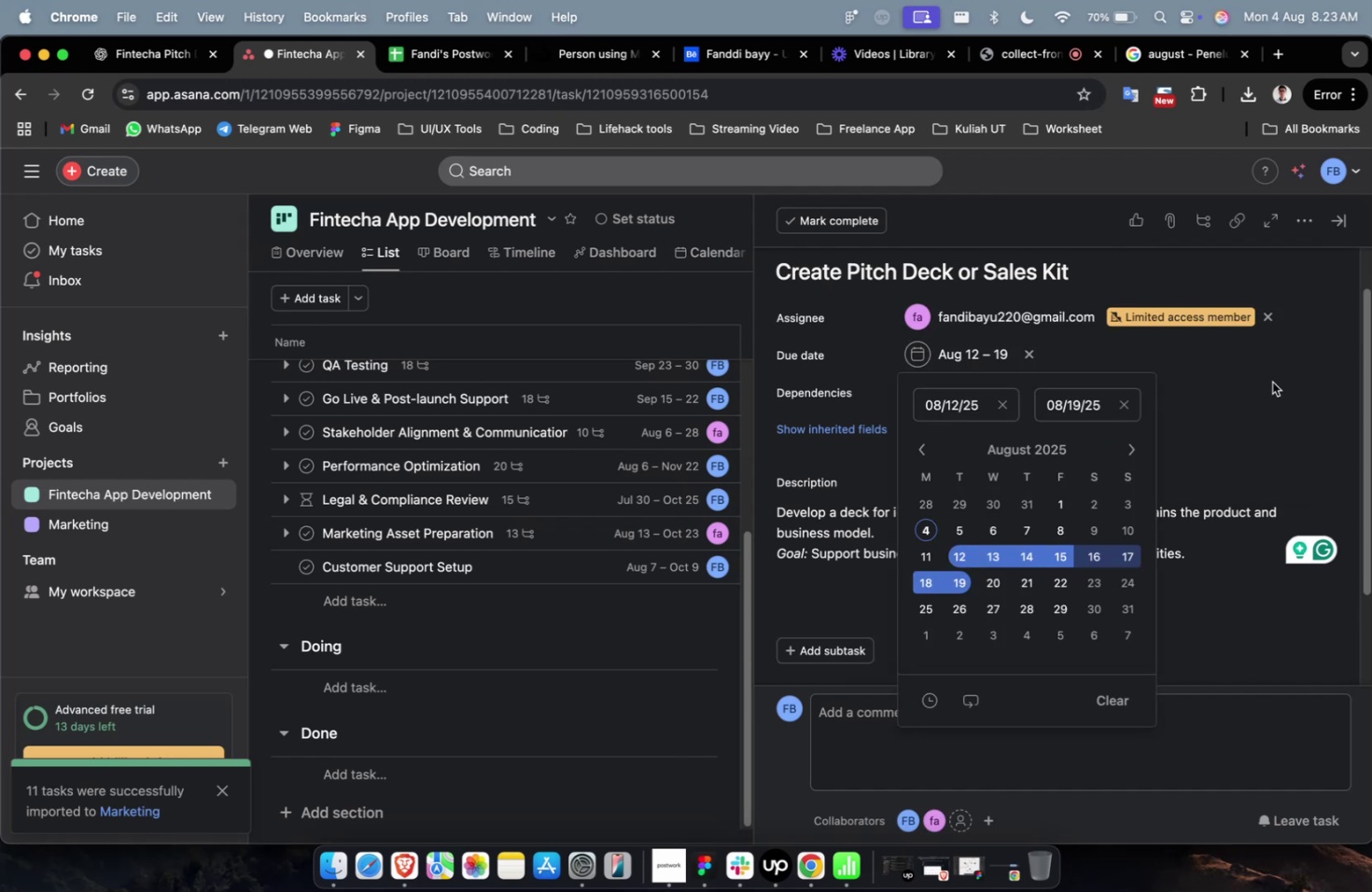 
left_click([1271, 382])
 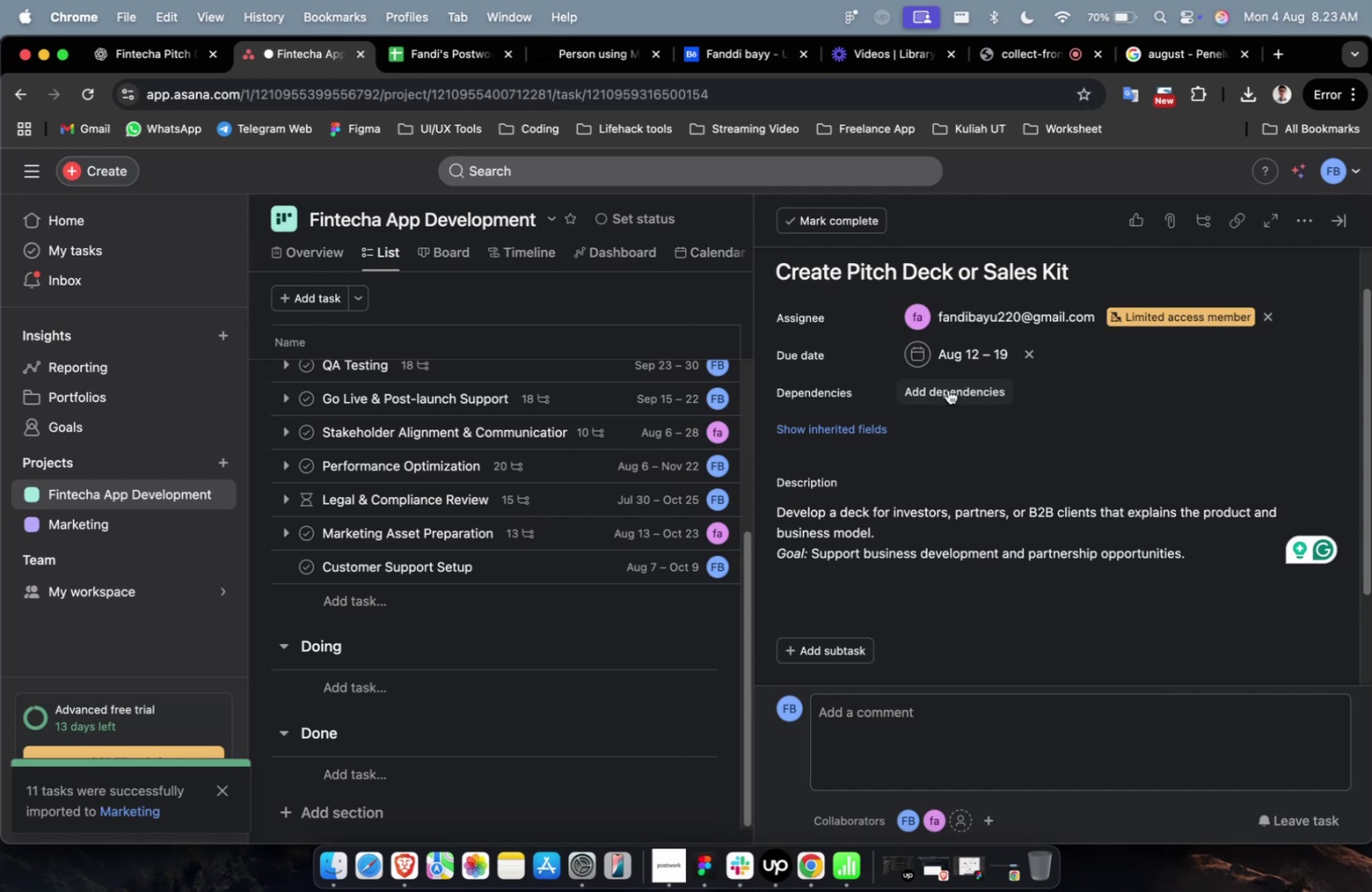 
left_click([947, 389])
 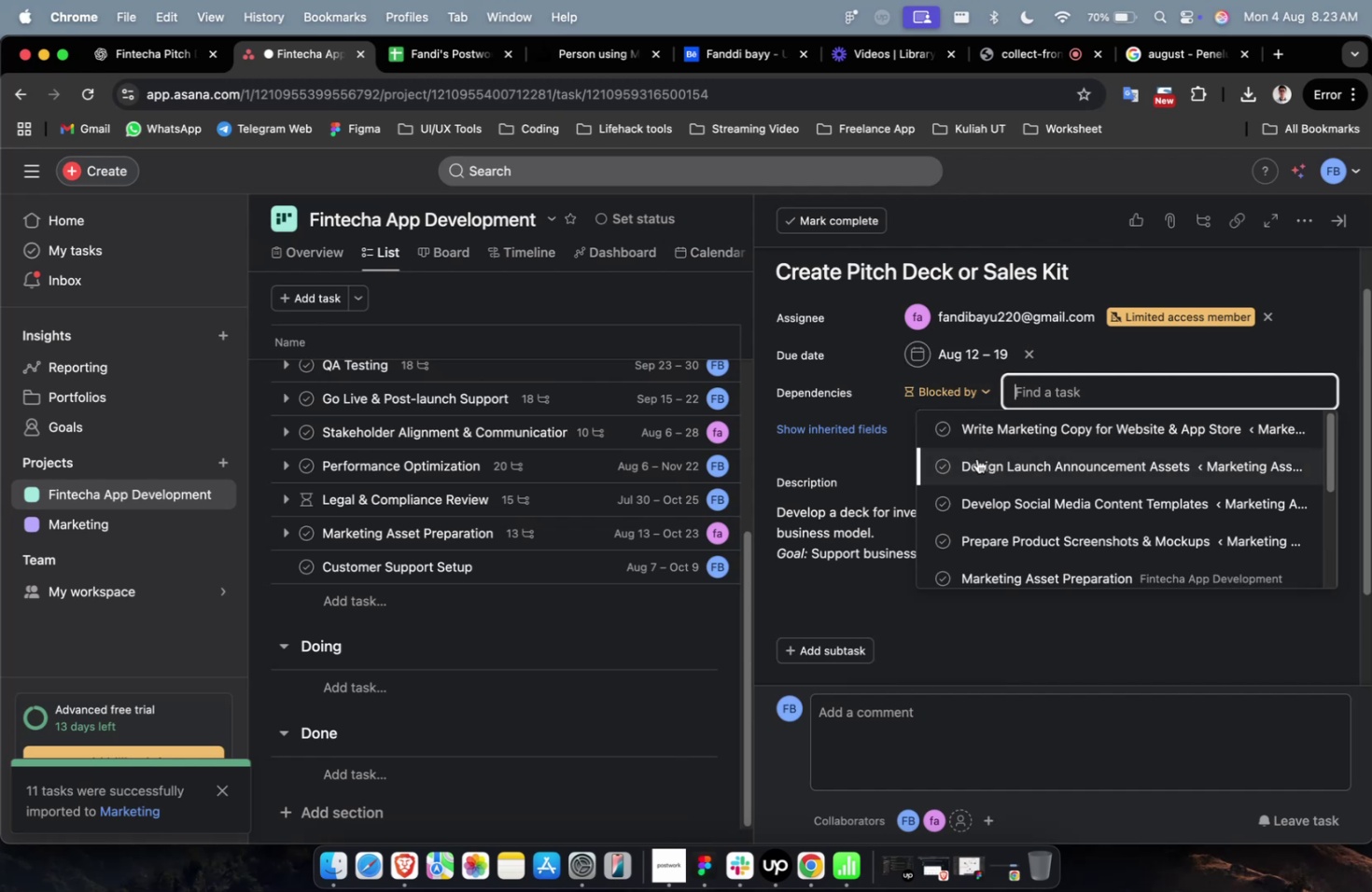 
wait(6.96)
 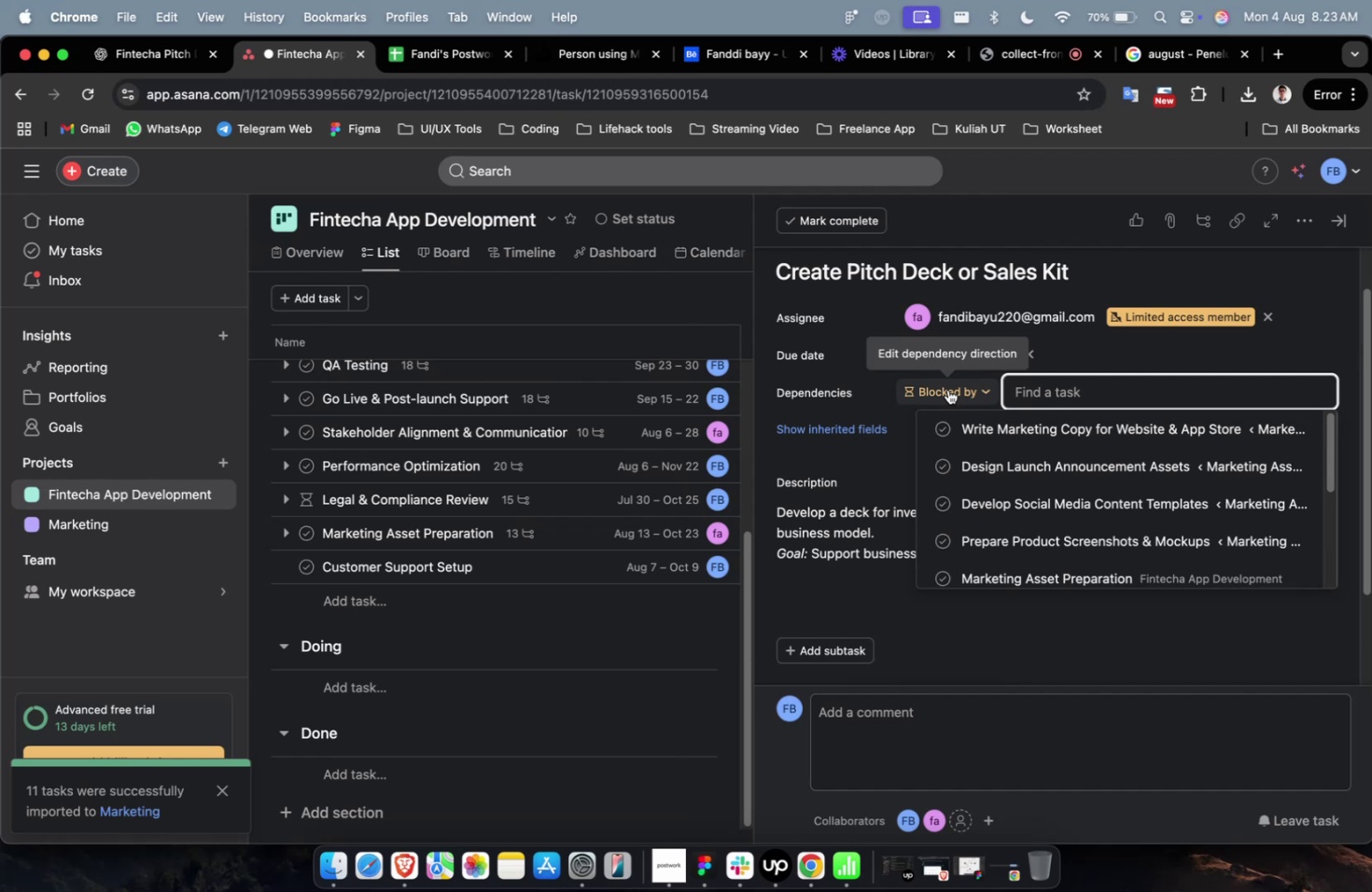 
left_click([1024, 565])
 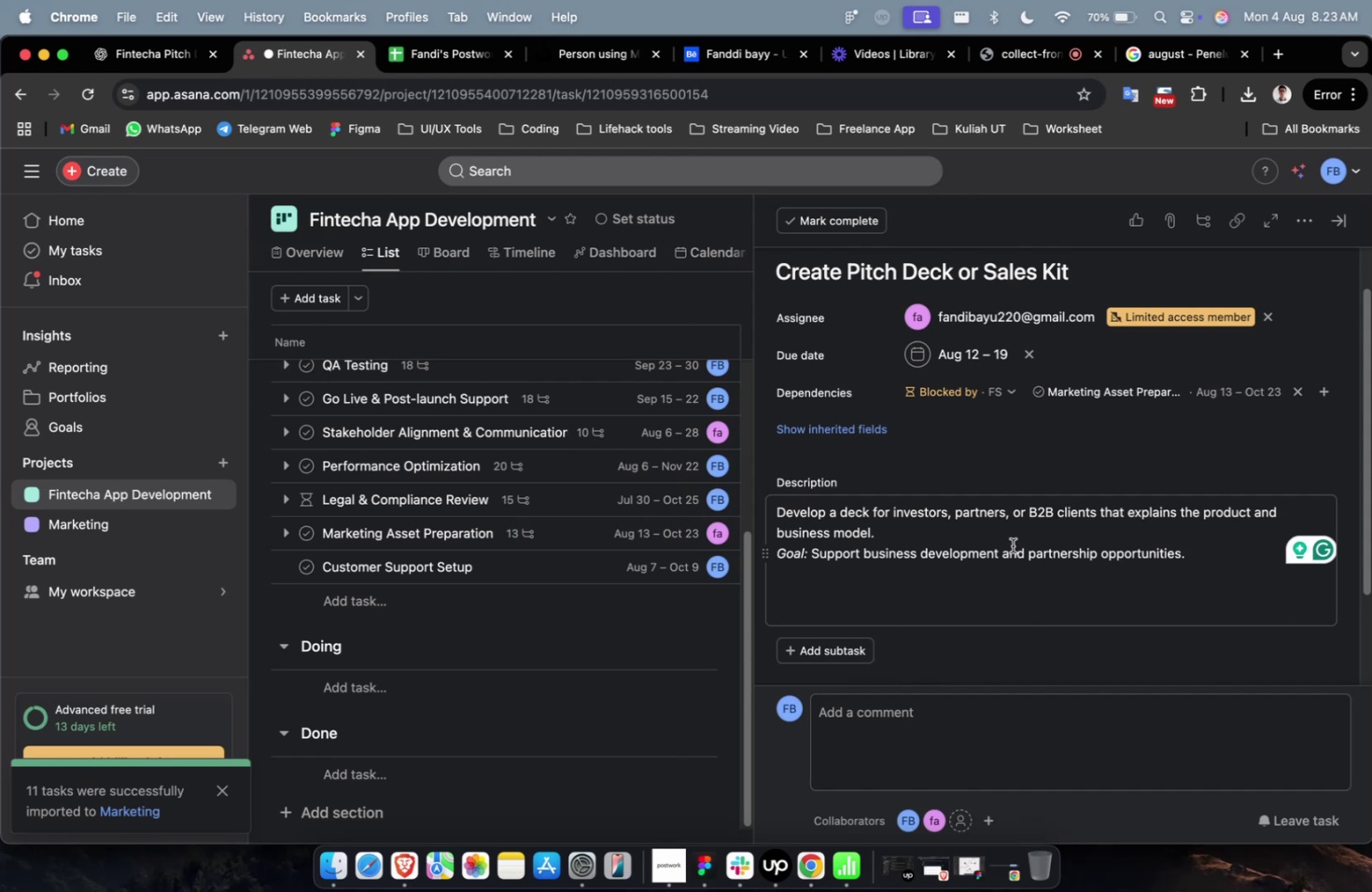 
wait(9.13)
 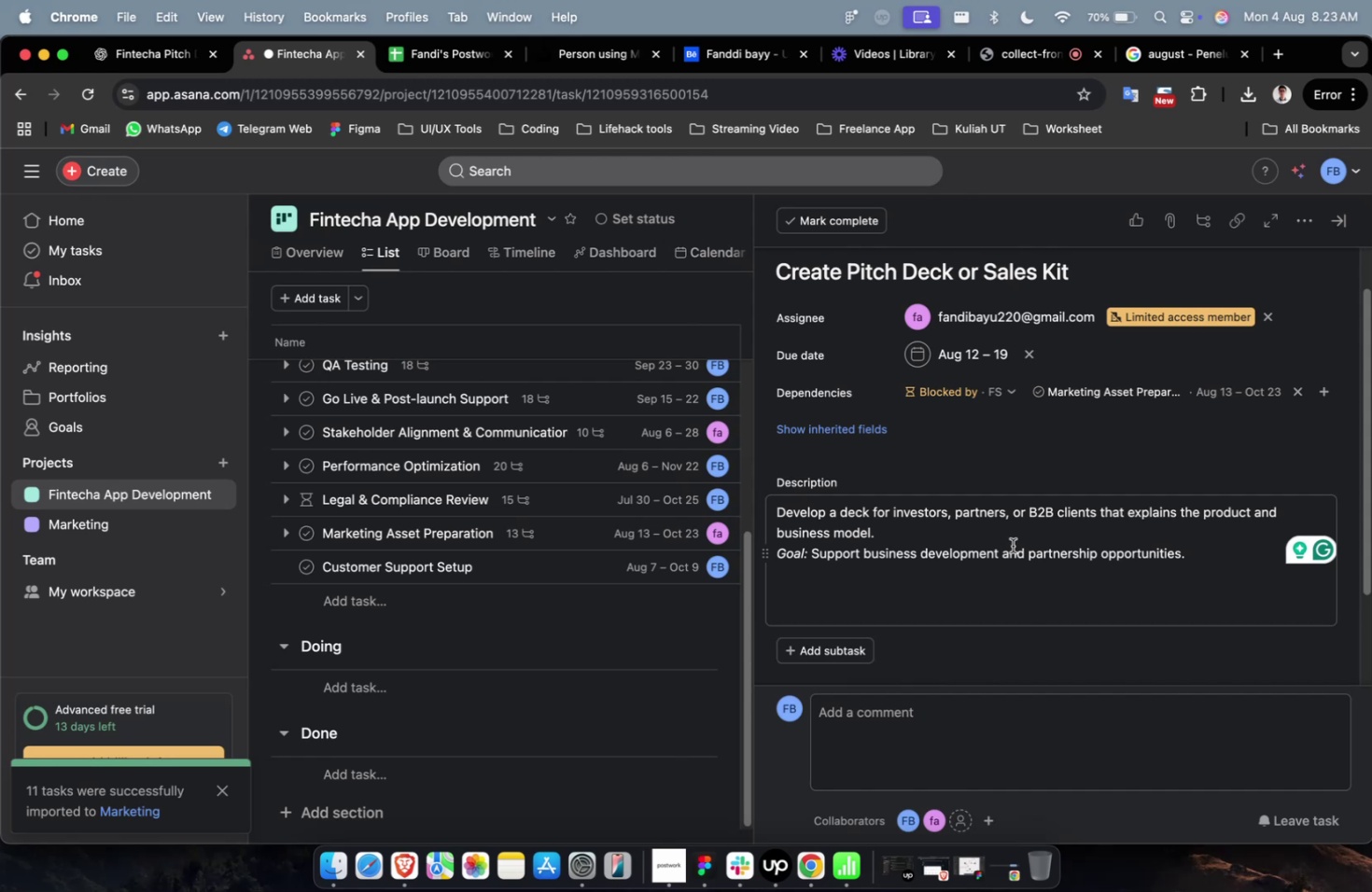 
scroll: coordinate [1006, 536], scroll_direction: down, amount: 1.0
 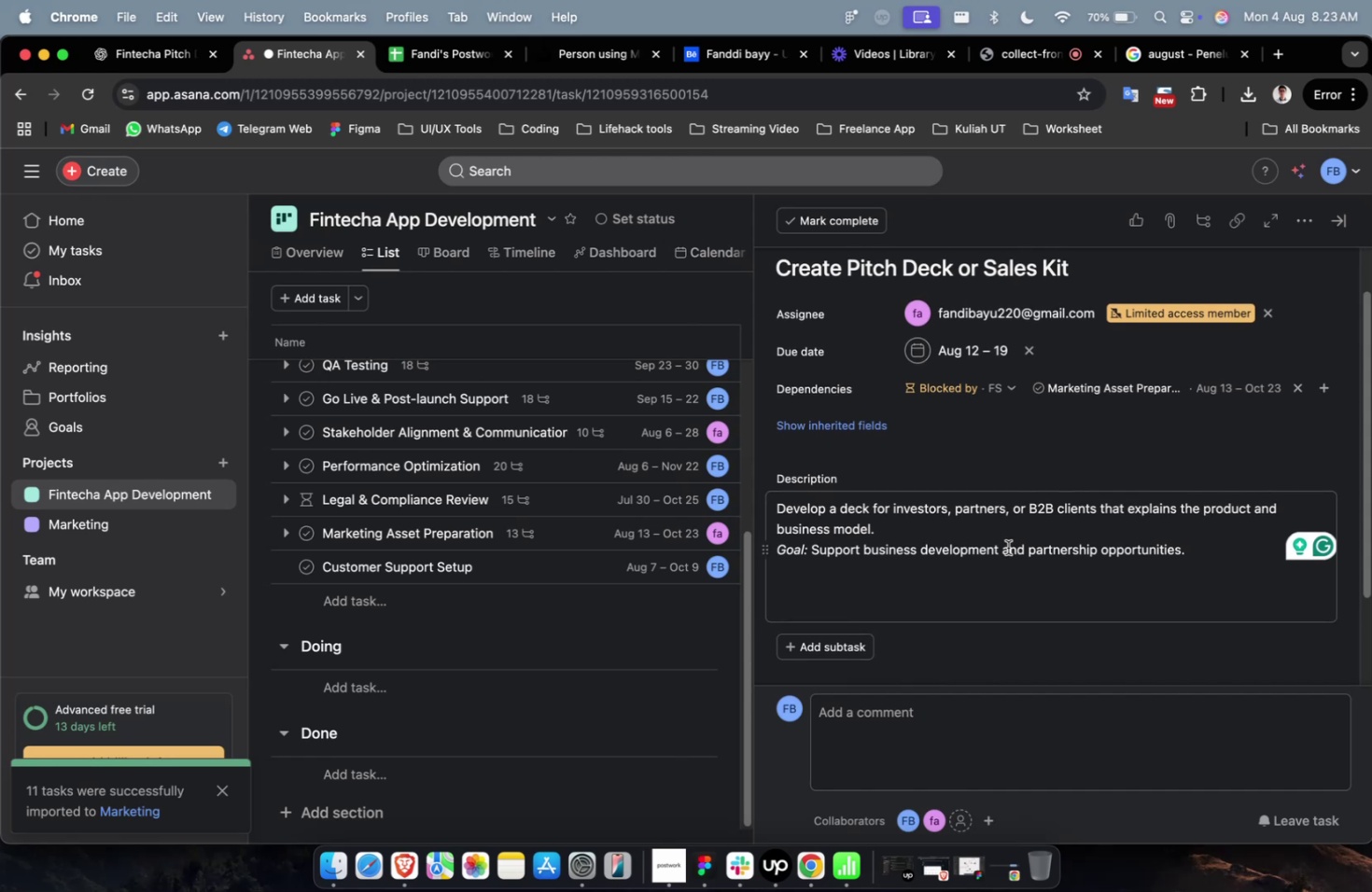 
left_click([1008, 563])
 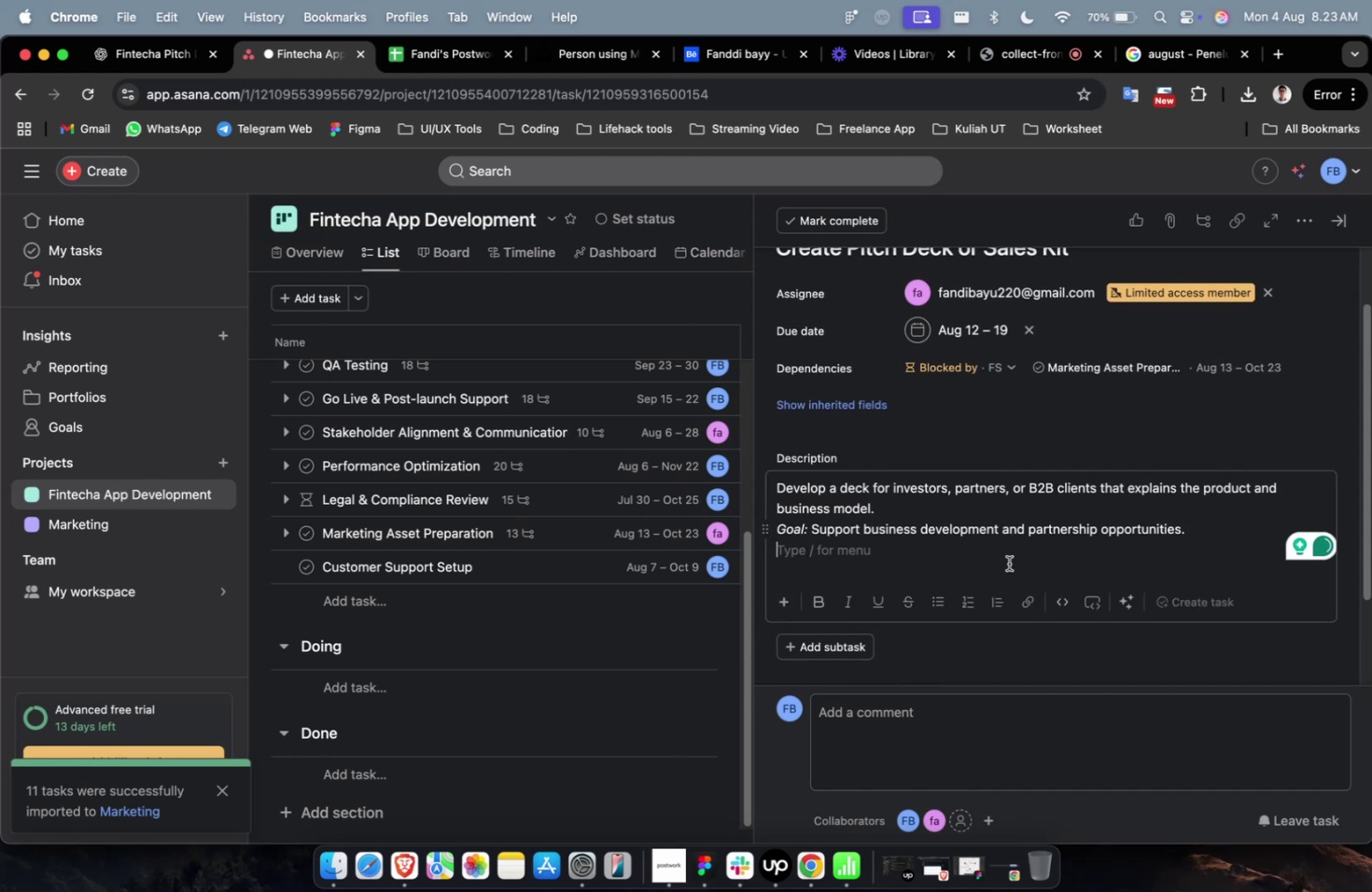 
scroll: coordinate [1009, 563], scroll_direction: down, amount: 20.0
 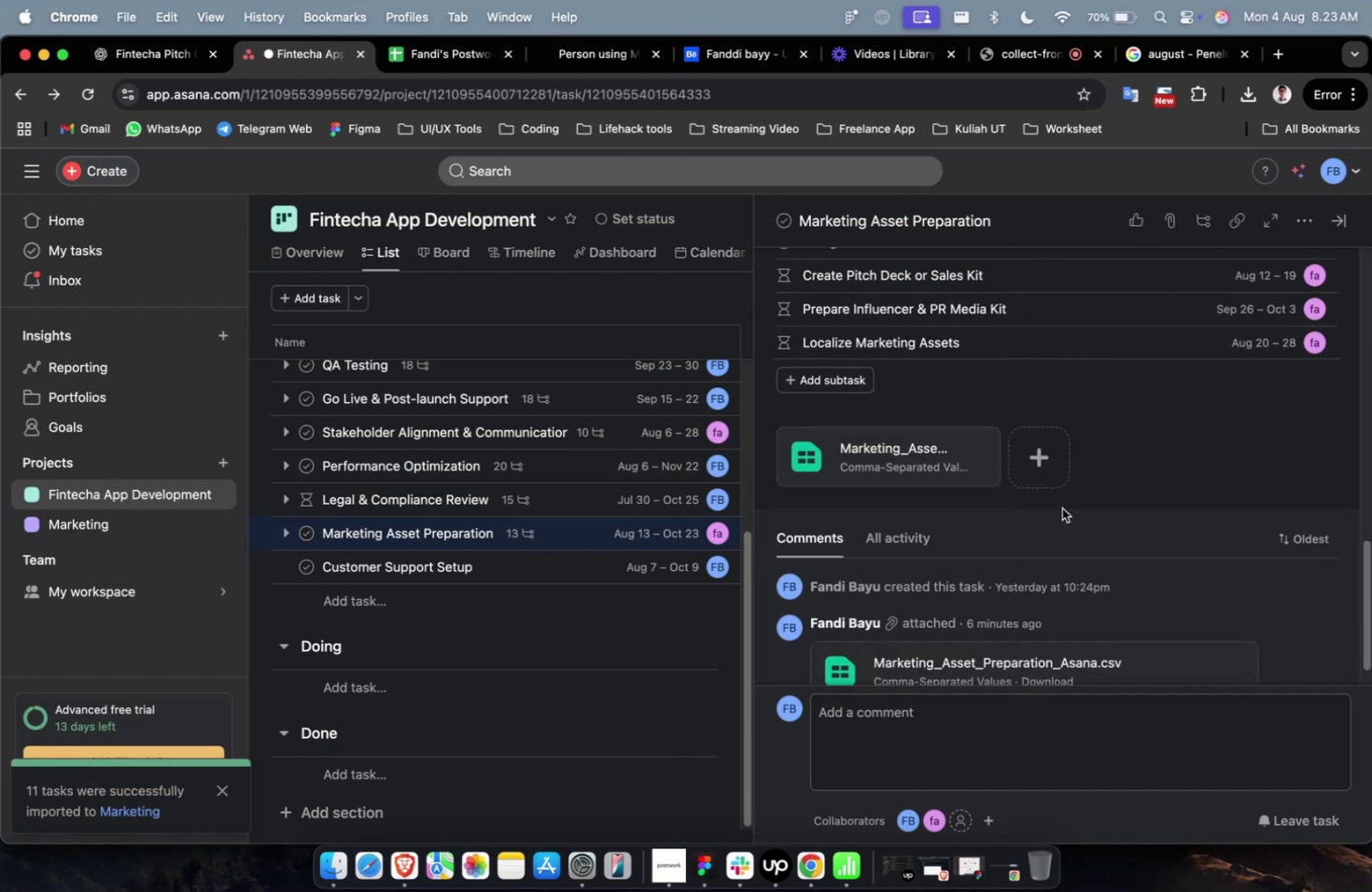 
scroll: coordinate [1066, 496], scroll_direction: up, amount: 9.0
 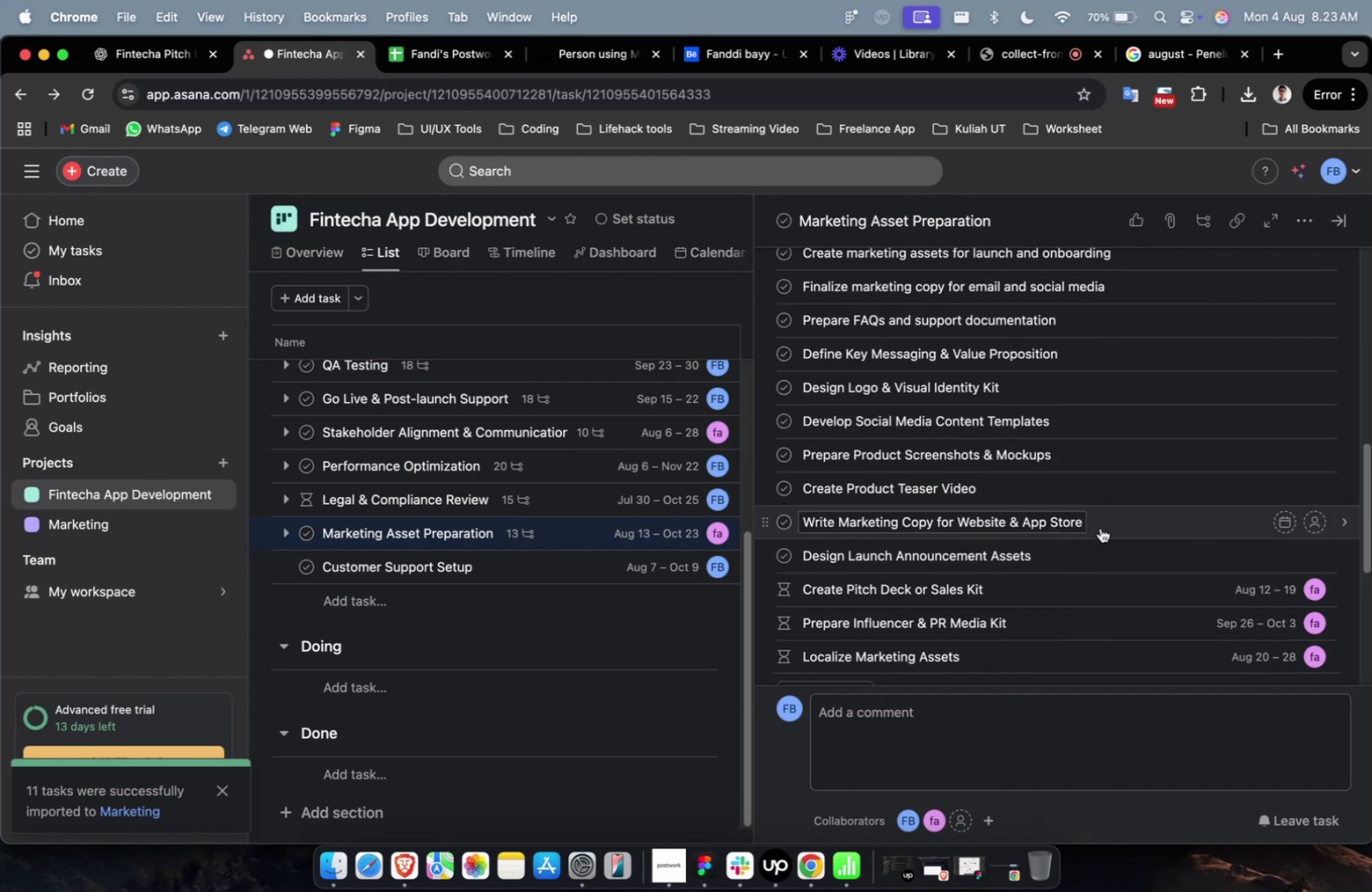 
left_click([1106, 523])
 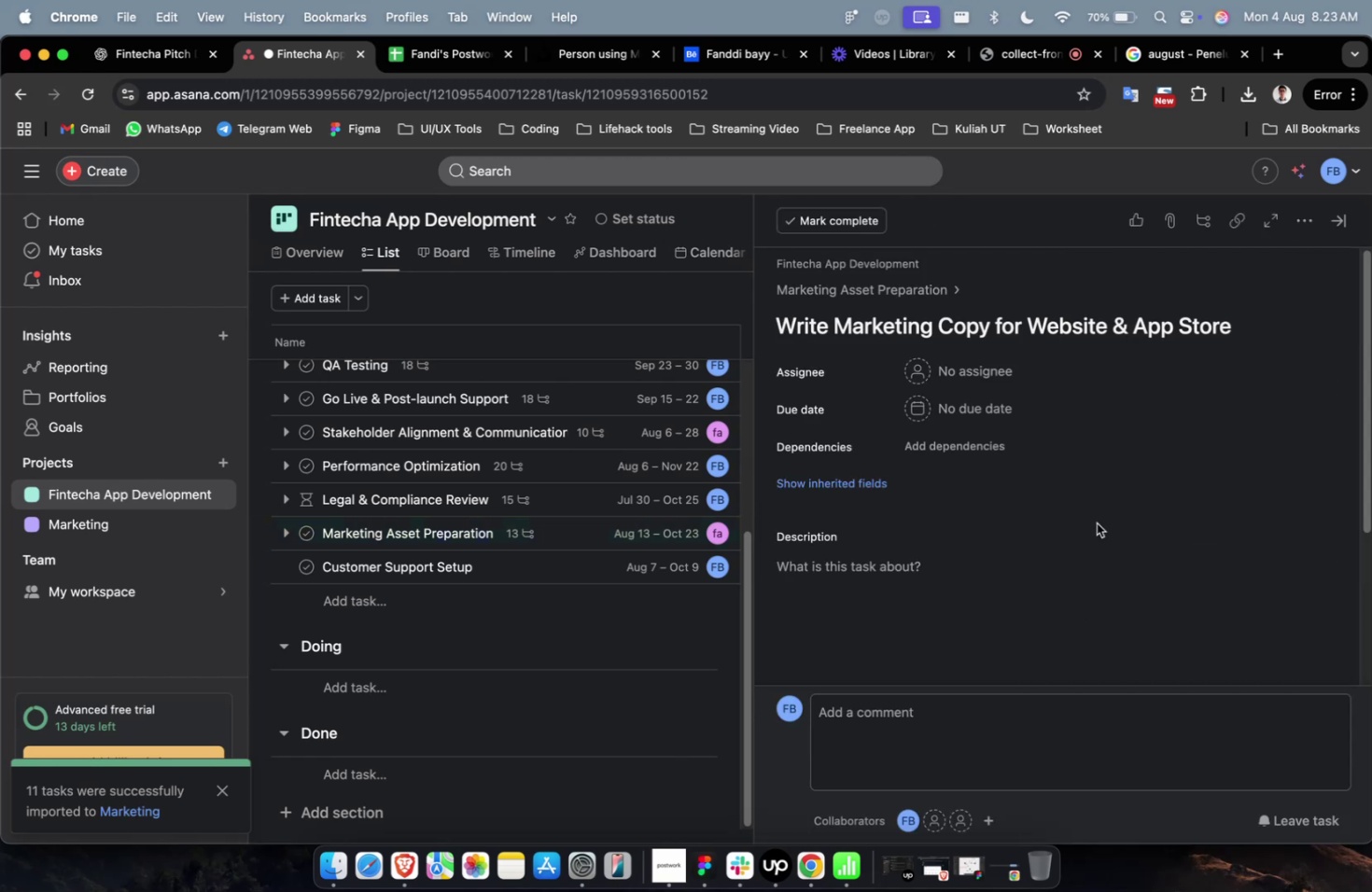 
scroll: coordinate [1096, 523], scroll_direction: down, amount: 25.0
 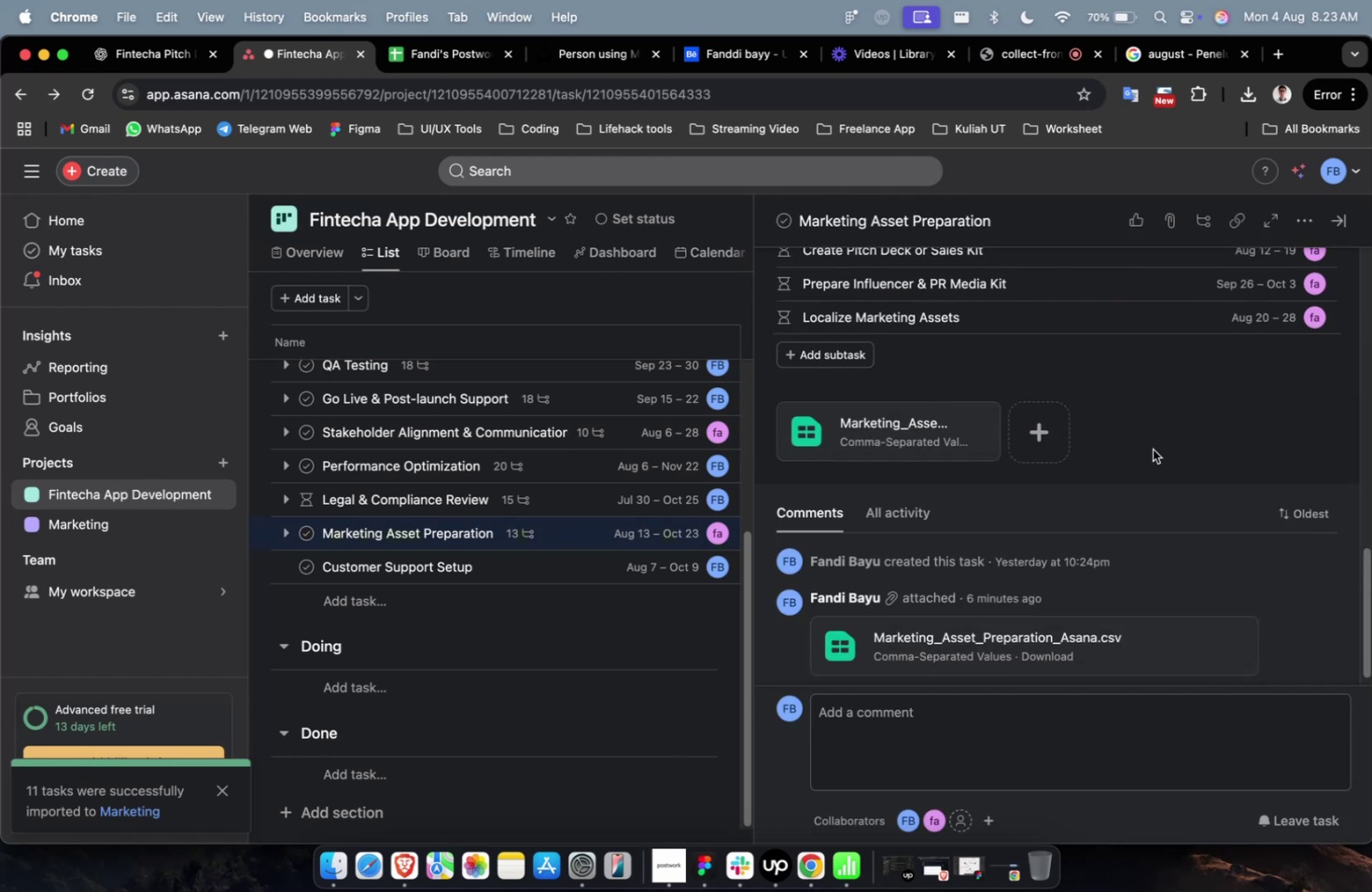 
scroll: coordinate [1155, 431], scroll_direction: up, amount: 4.0
 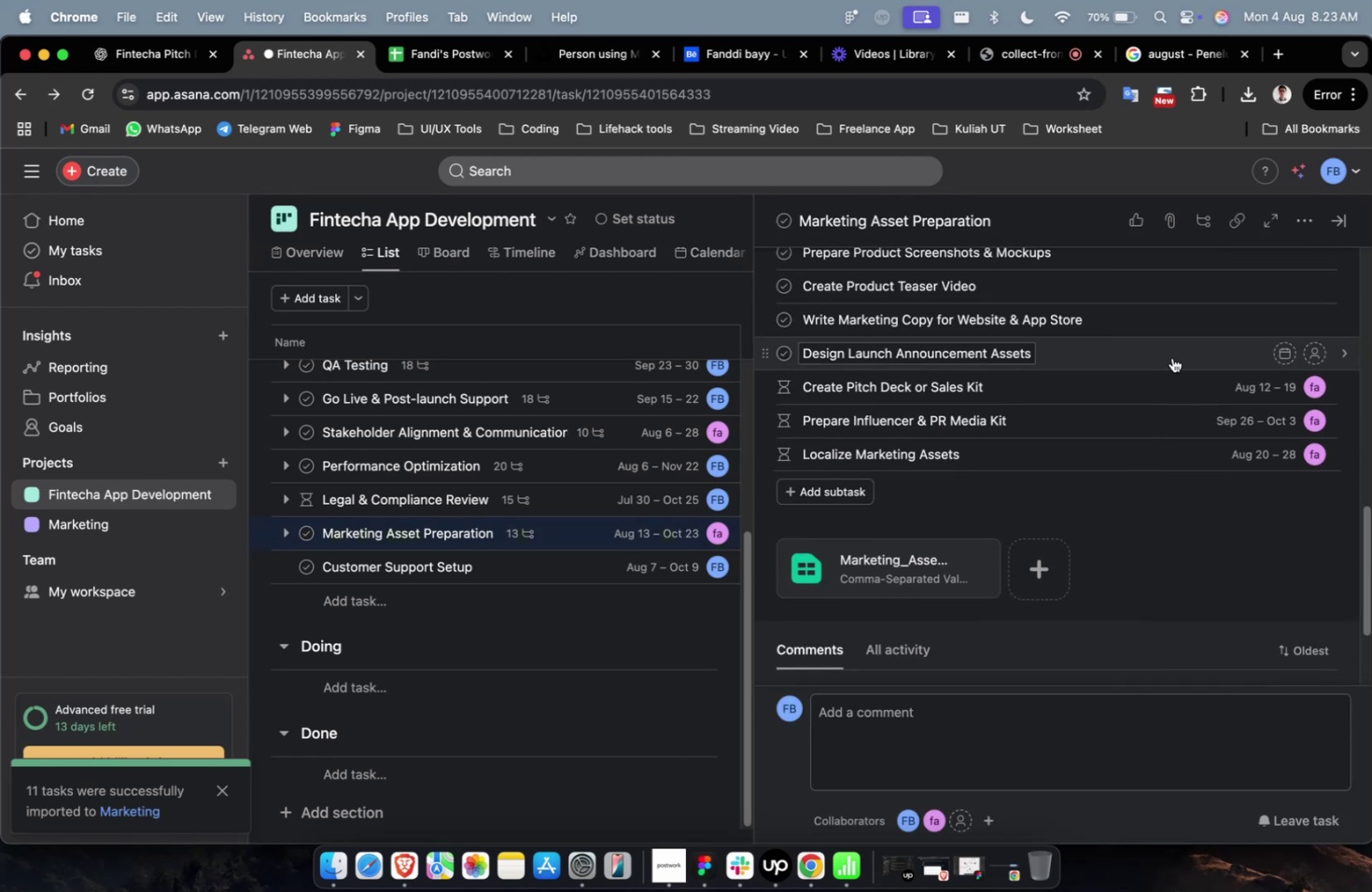 
left_click([1171, 357])
 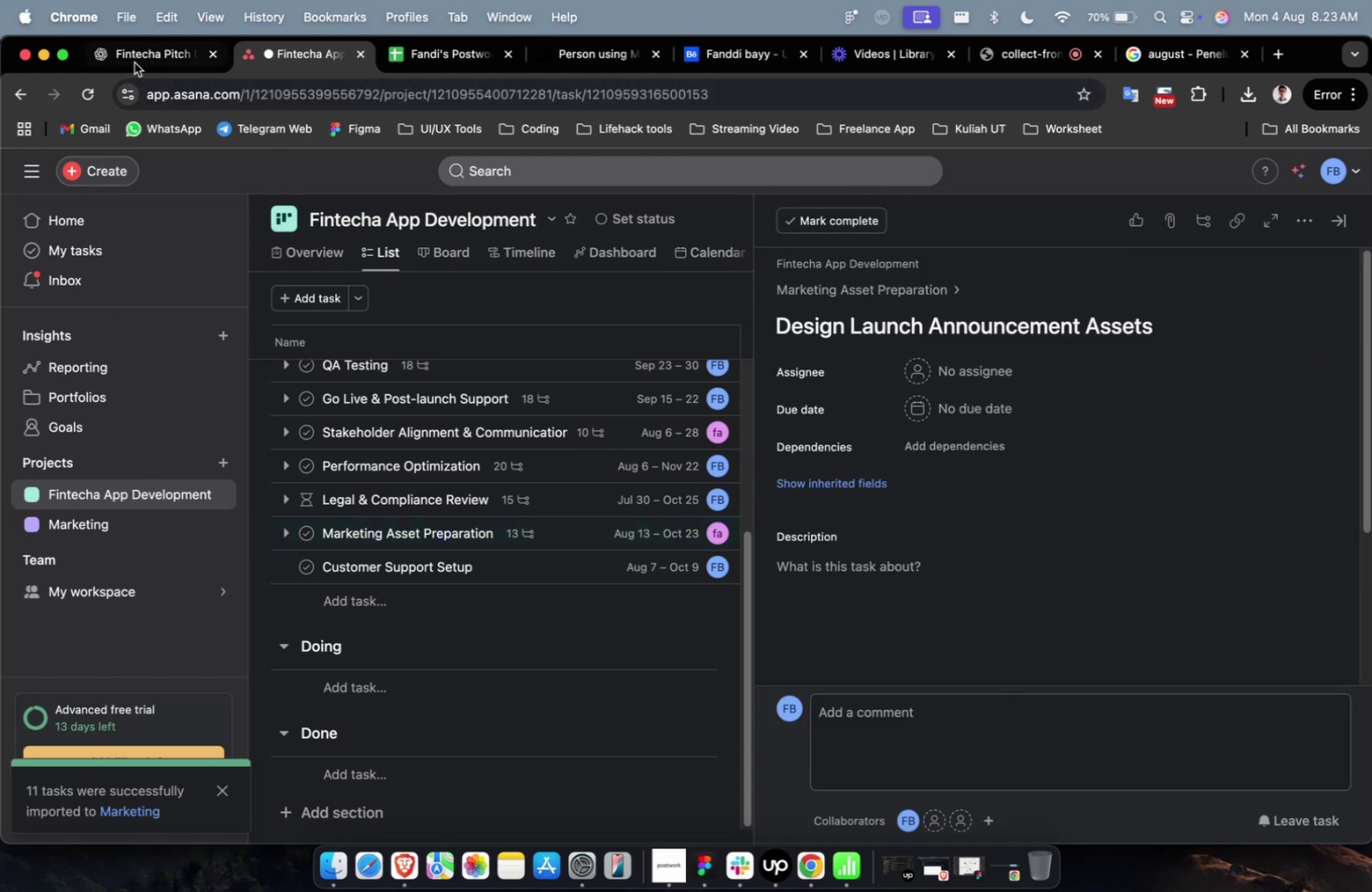 
left_click([141, 53])
 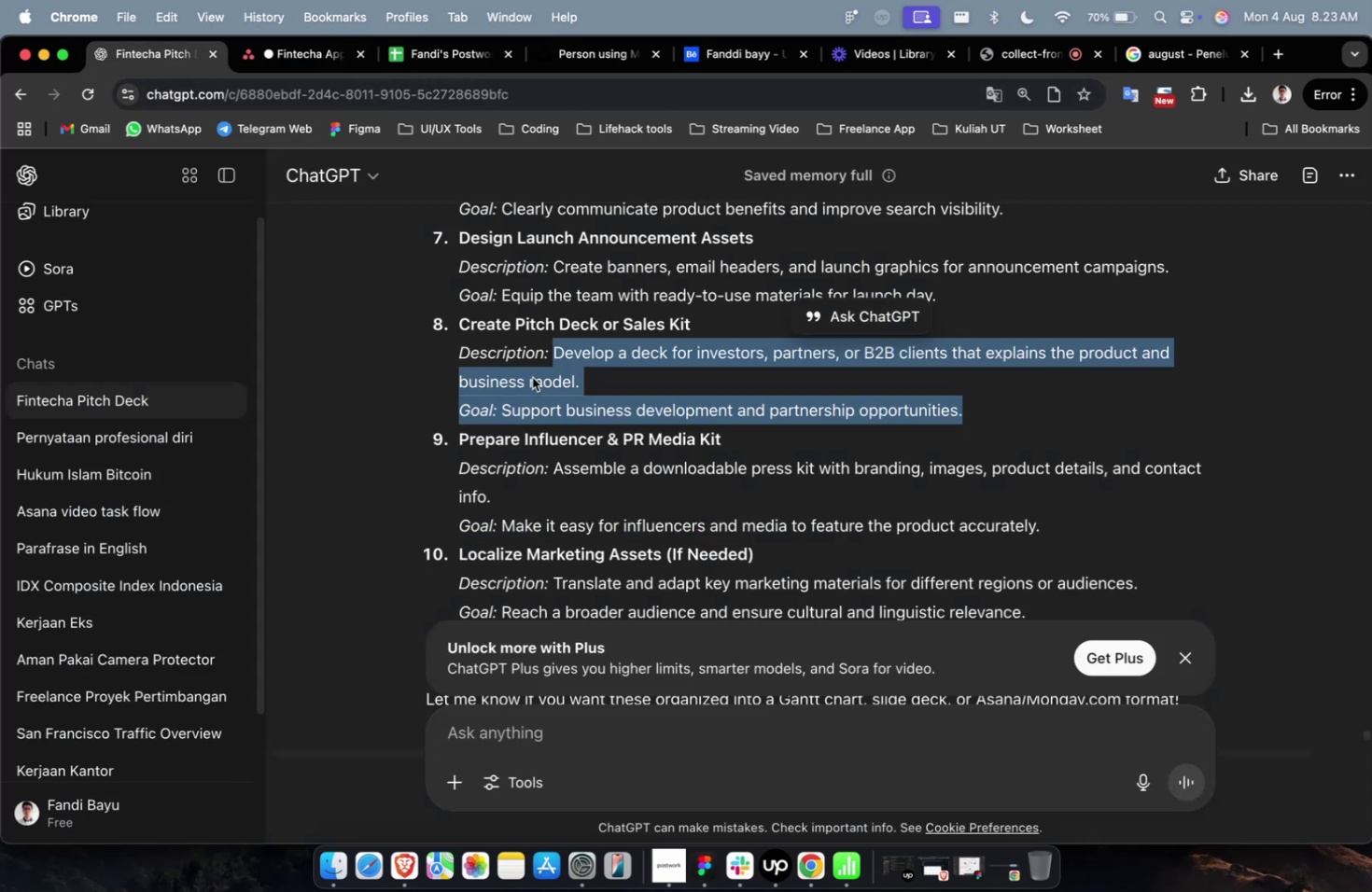 
scroll: coordinate [562, 380], scroll_direction: up, amount: 2.0
 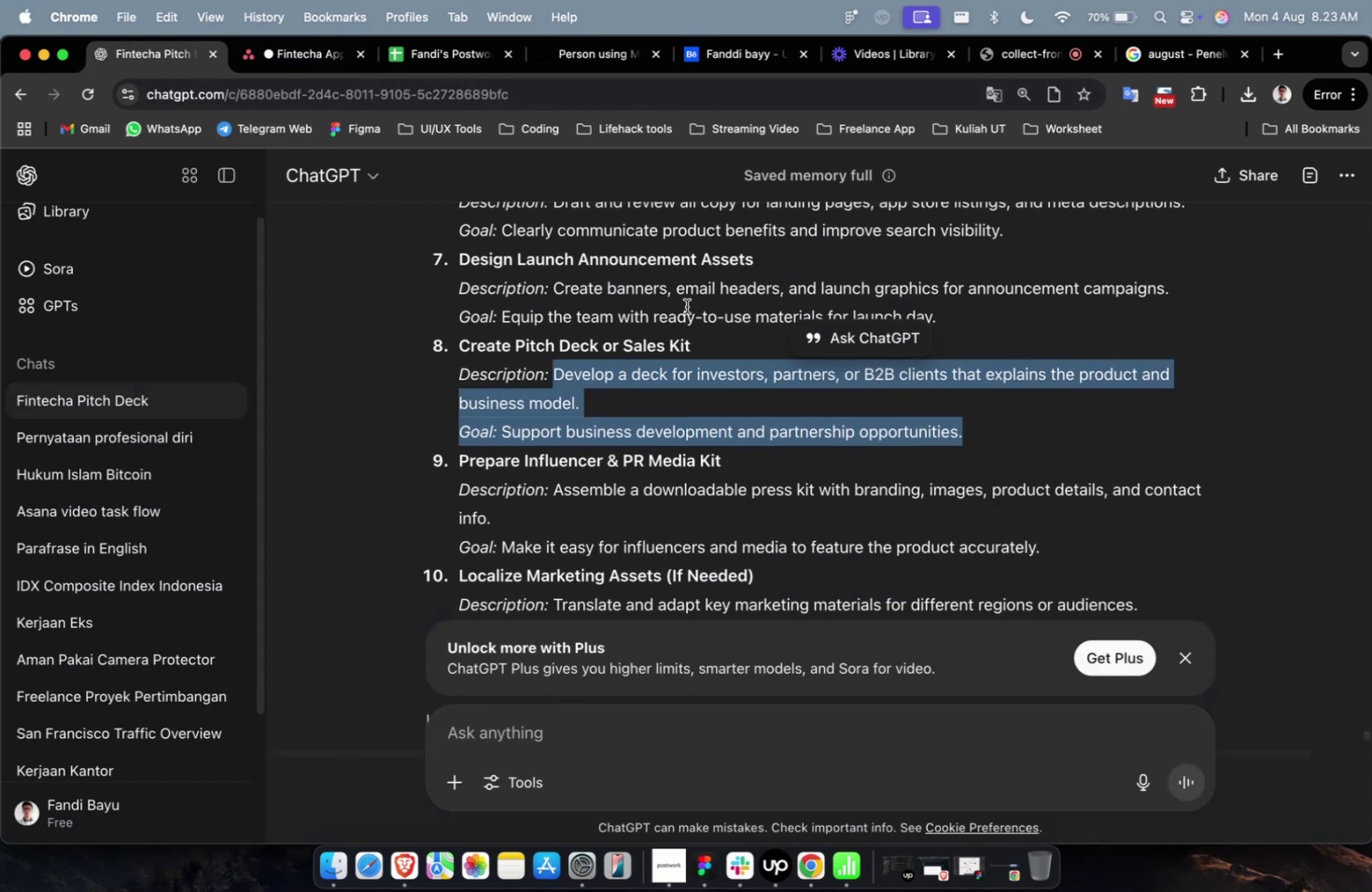 
left_click([686, 306])
 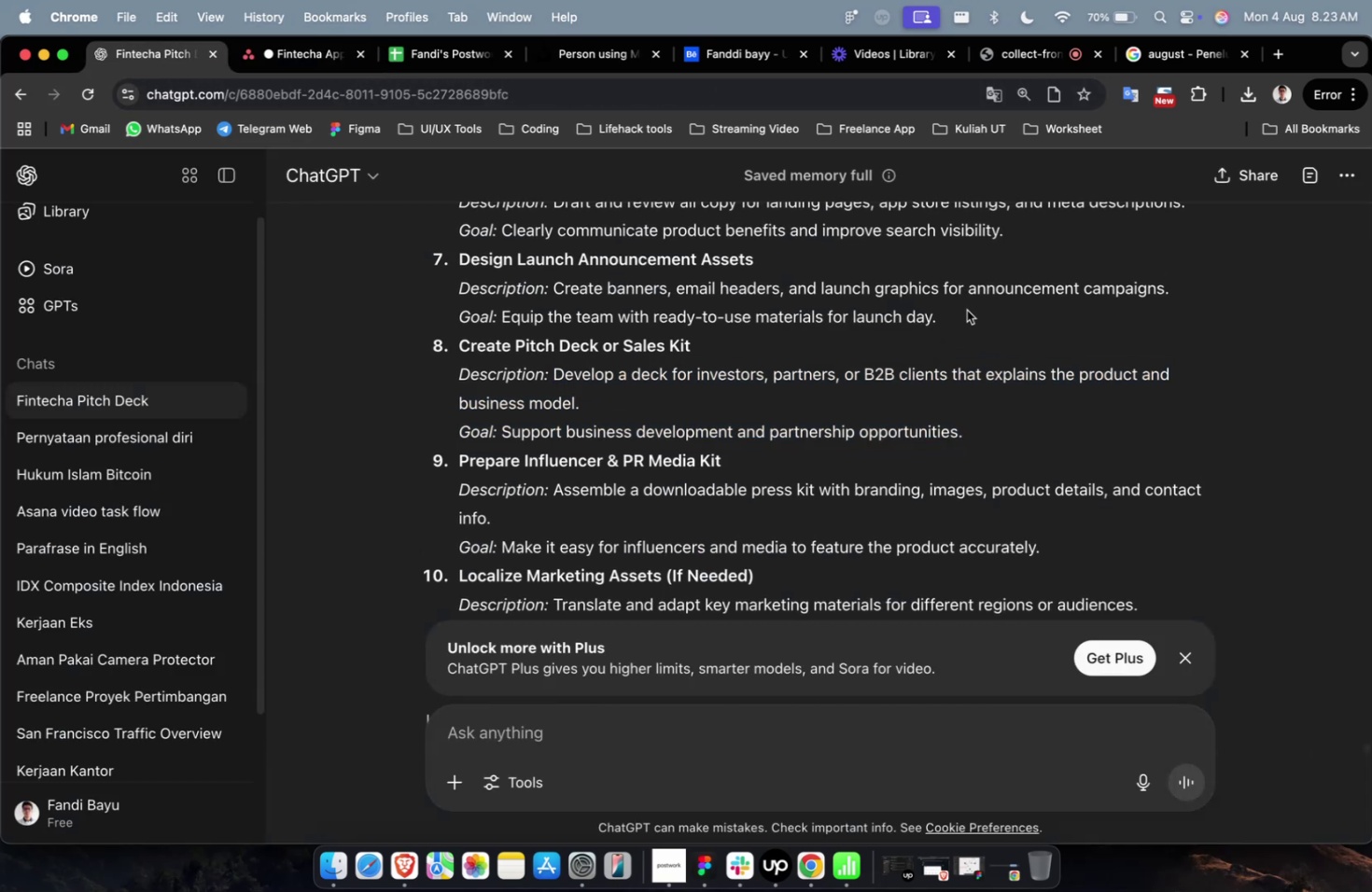 
left_click_drag(start_coordinate=[965, 310], to_coordinate=[552, 298])
 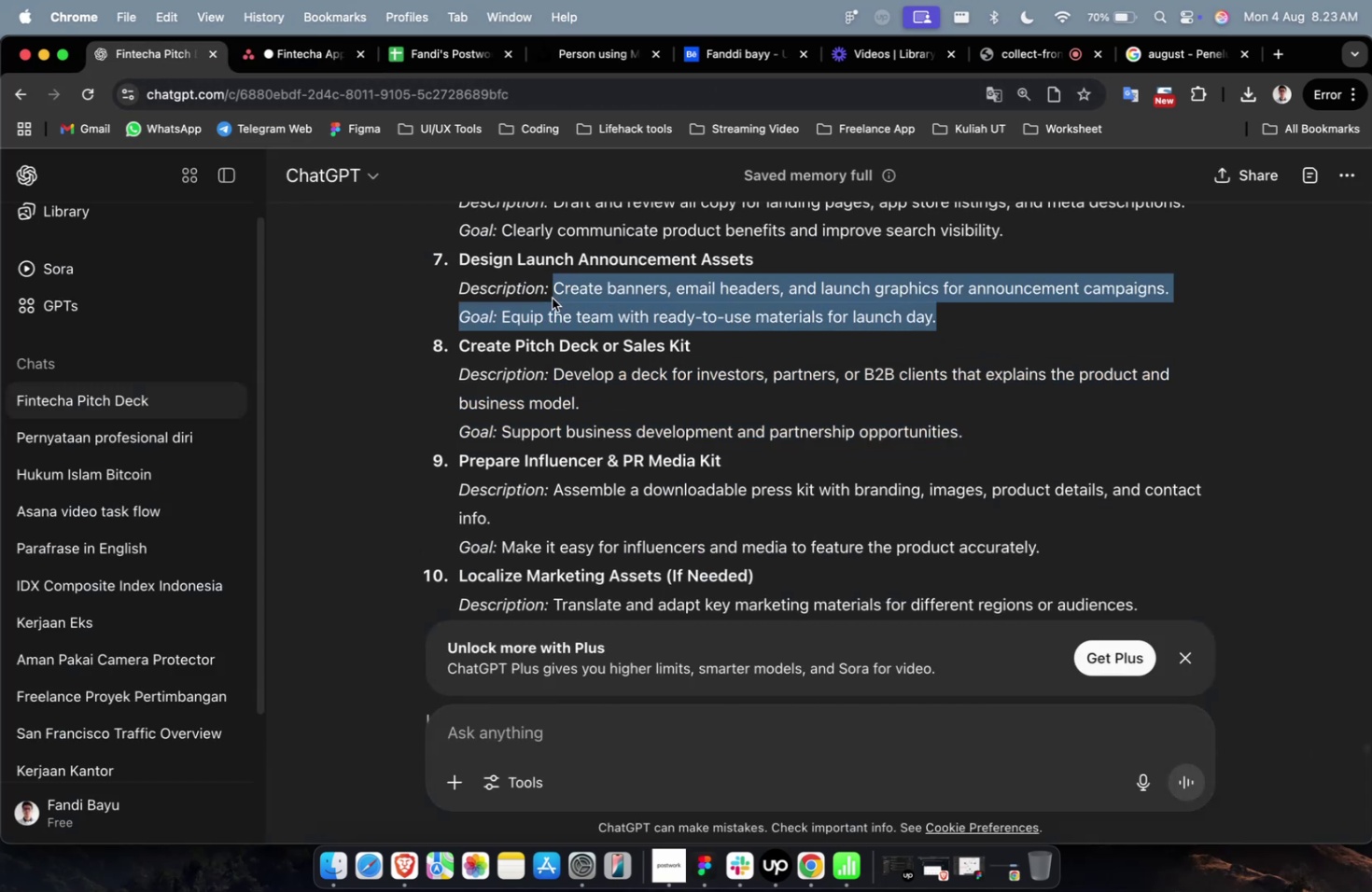 
key(Meta+C)
 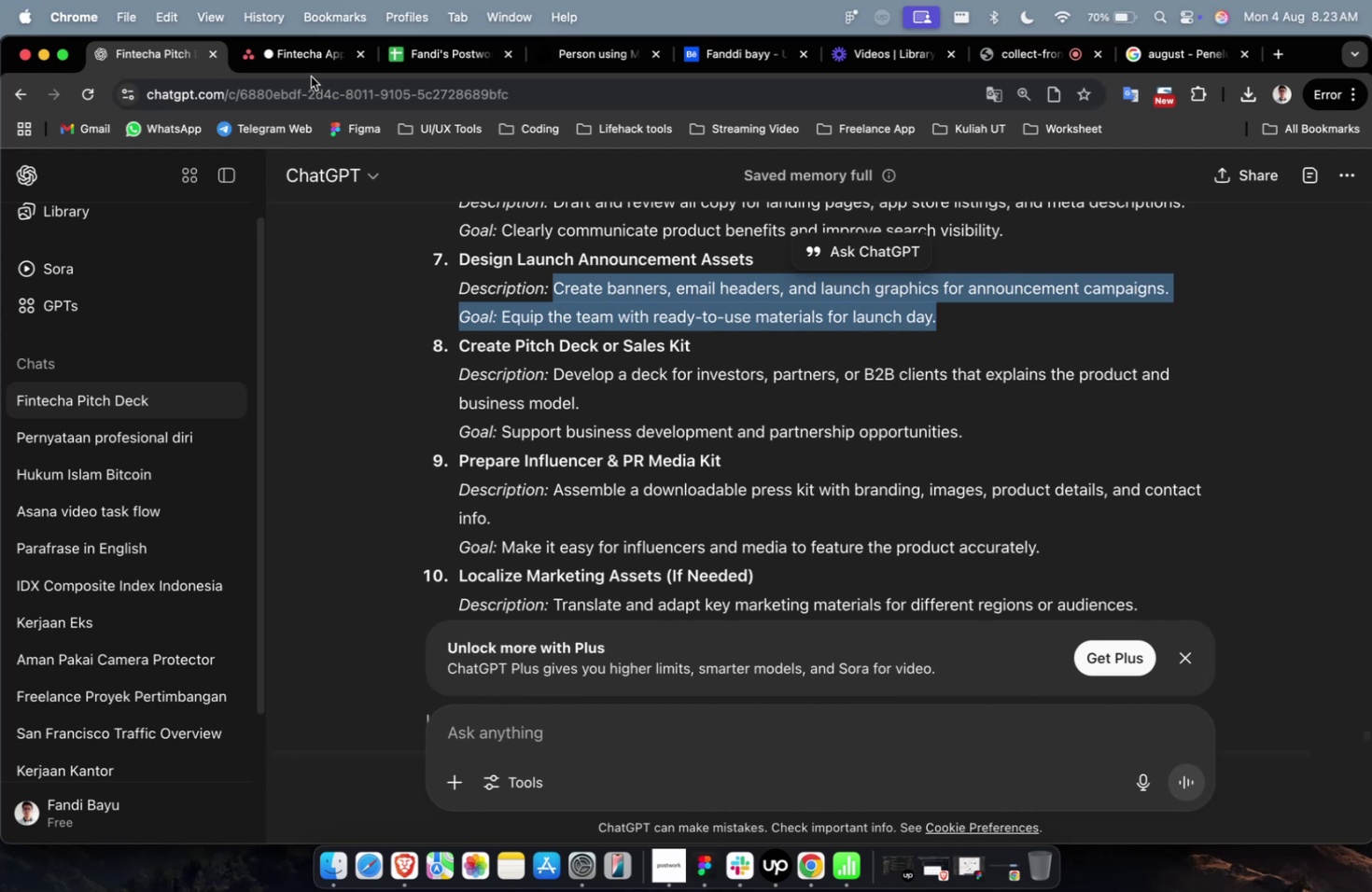 
left_click([313, 74])
 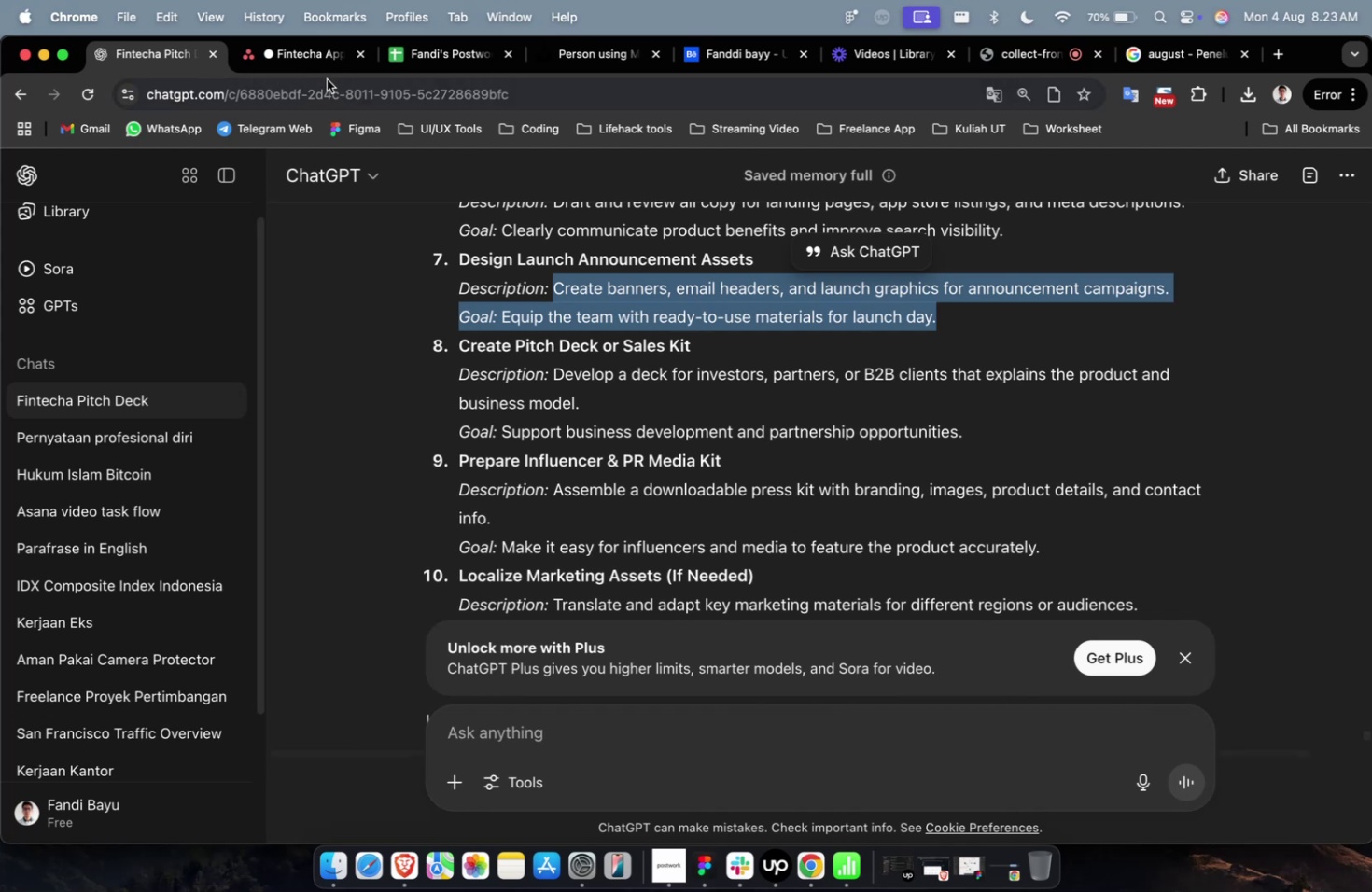 
left_click([327, 70])
 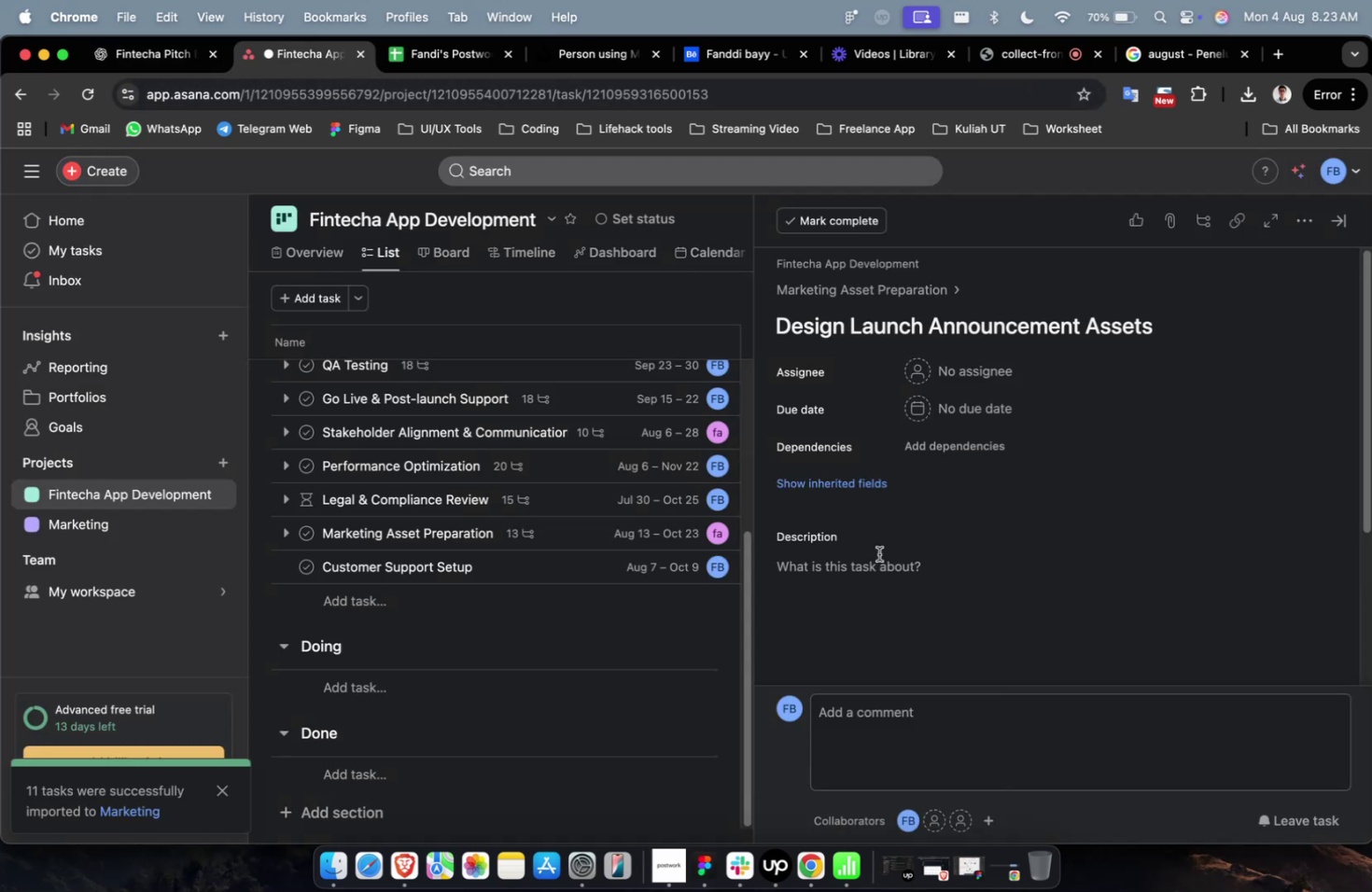 
left_click([935, 629])
 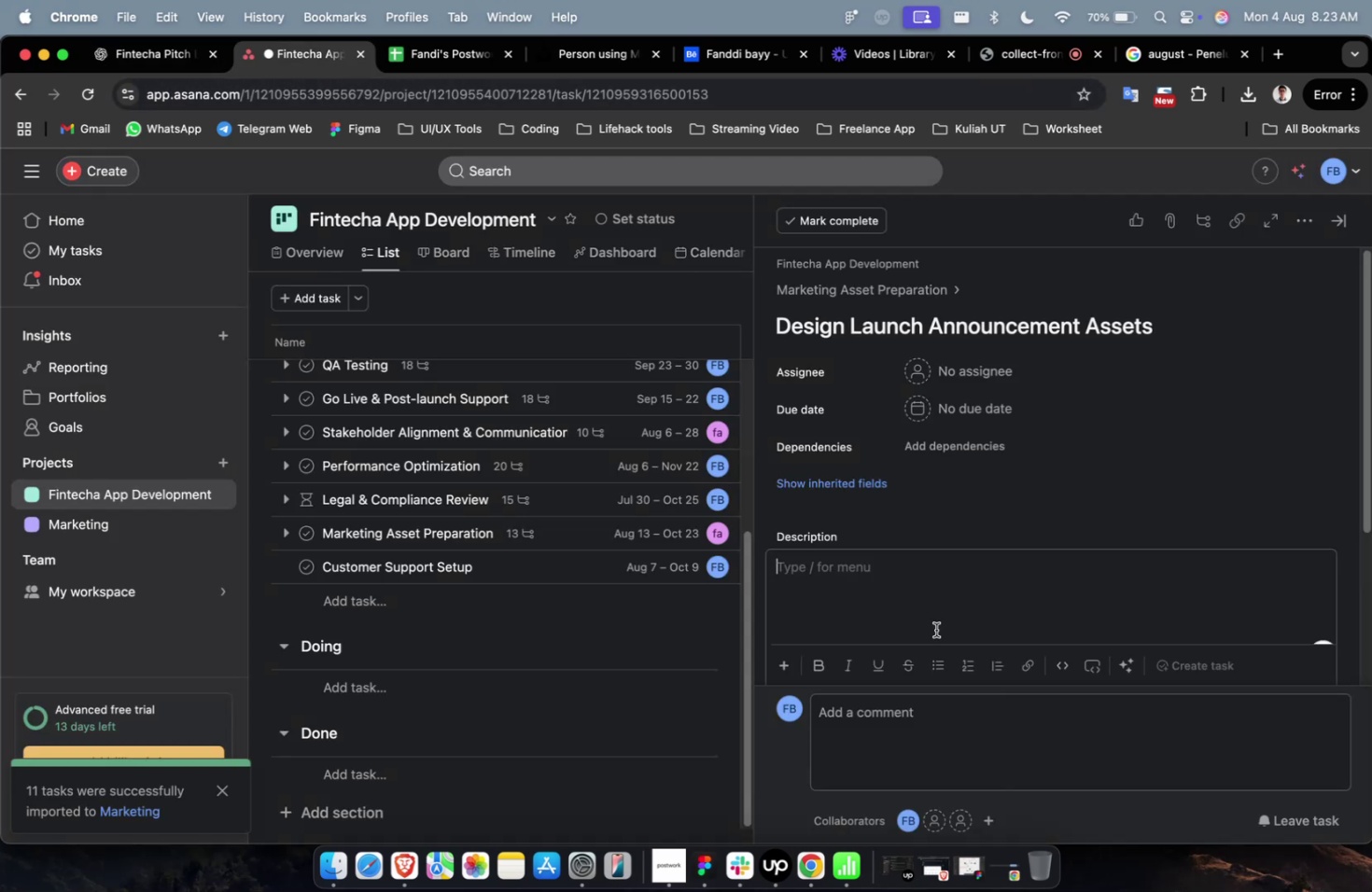 
key(Meta+V)
 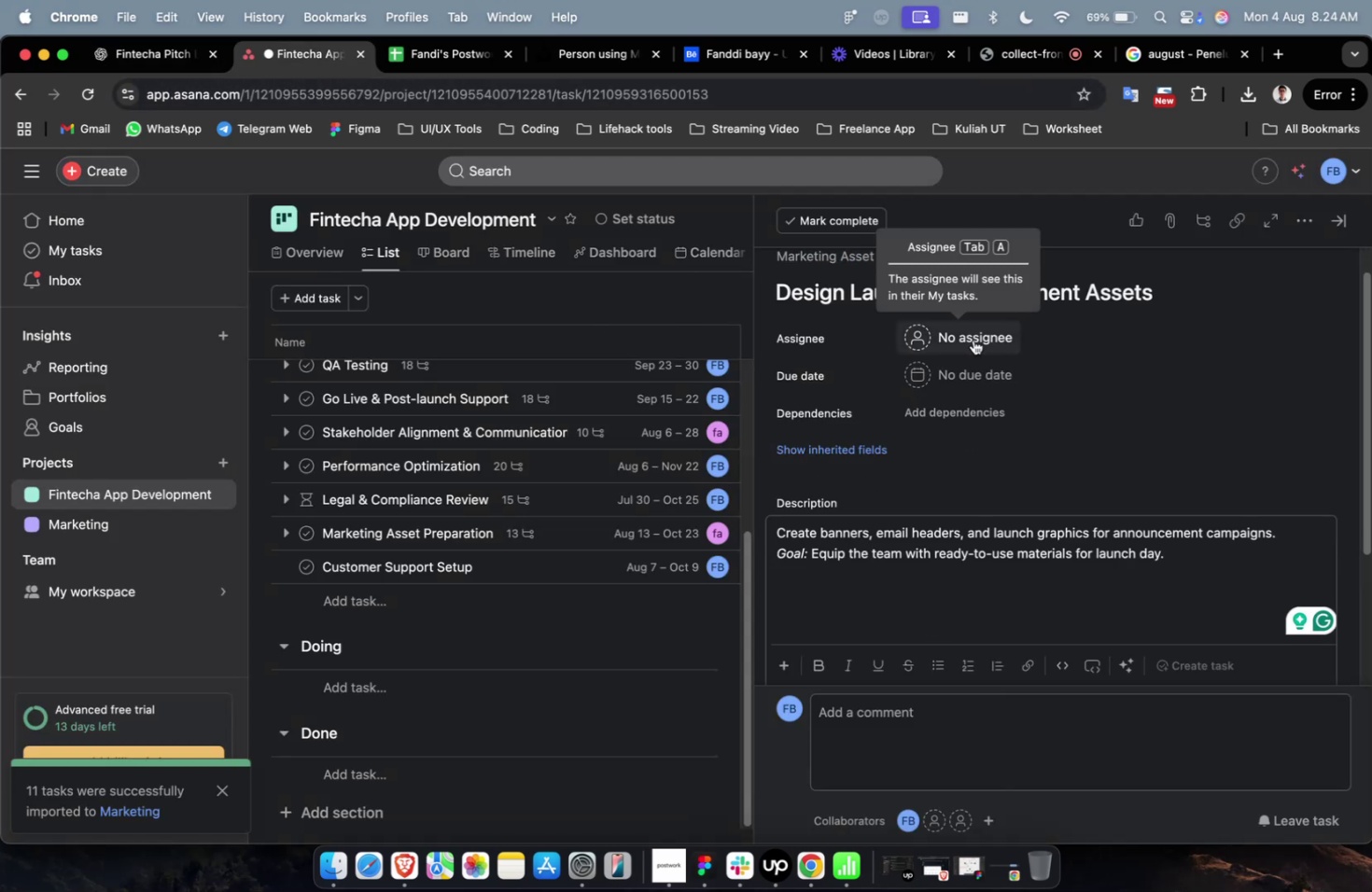 
wait(10.82)
 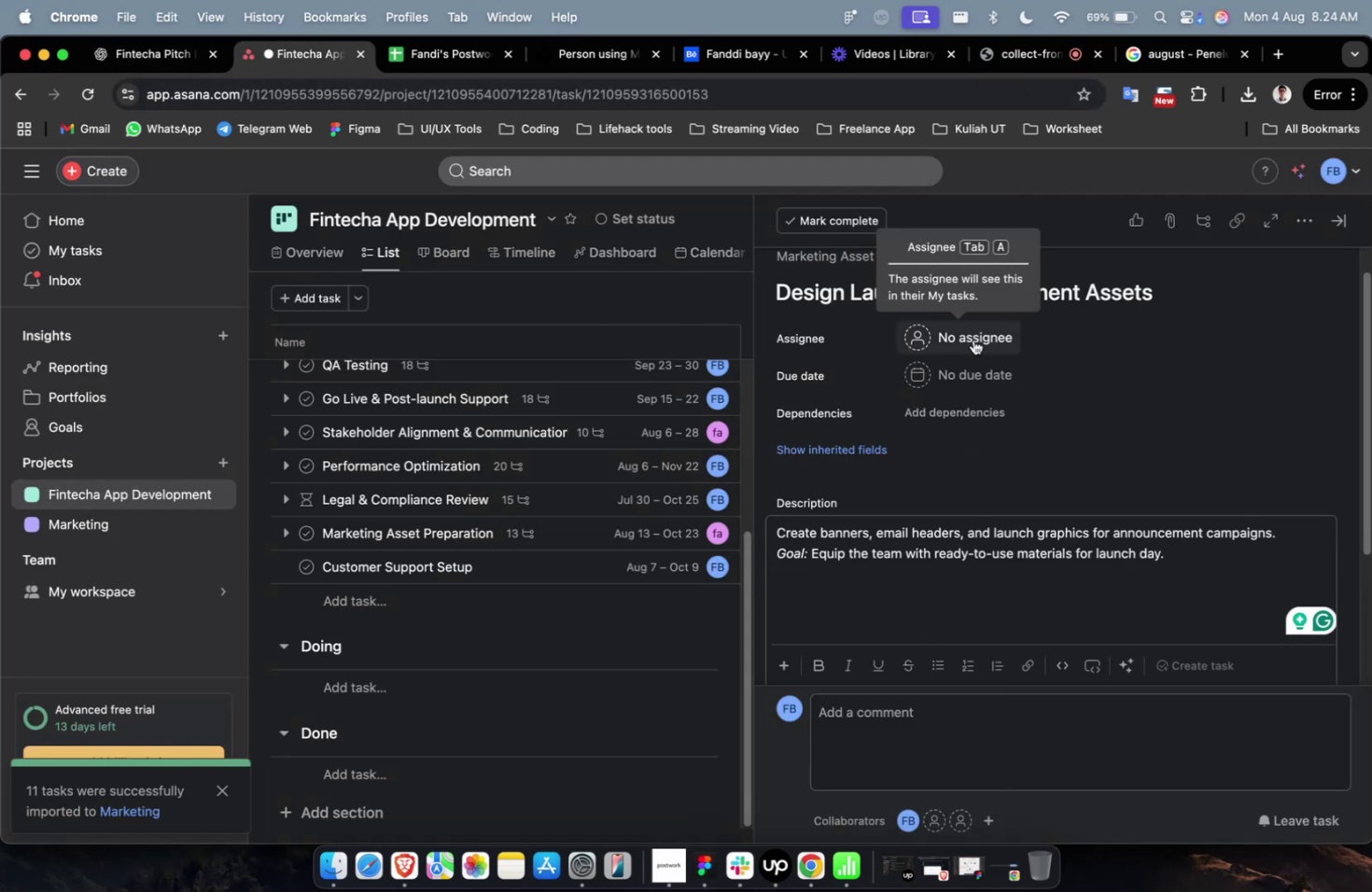 
left_click([982, 329])
 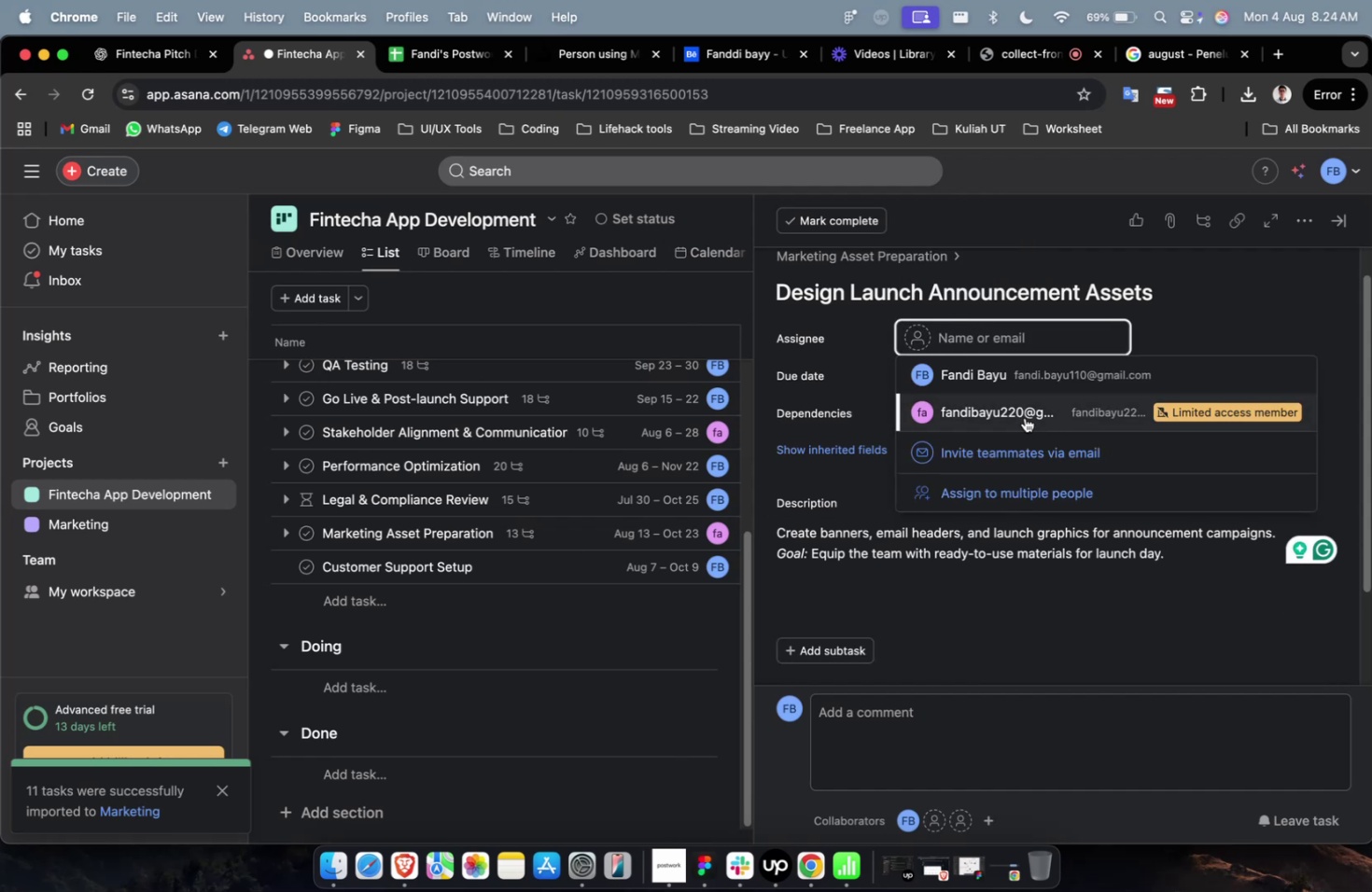 
left_click([1024, 383])
 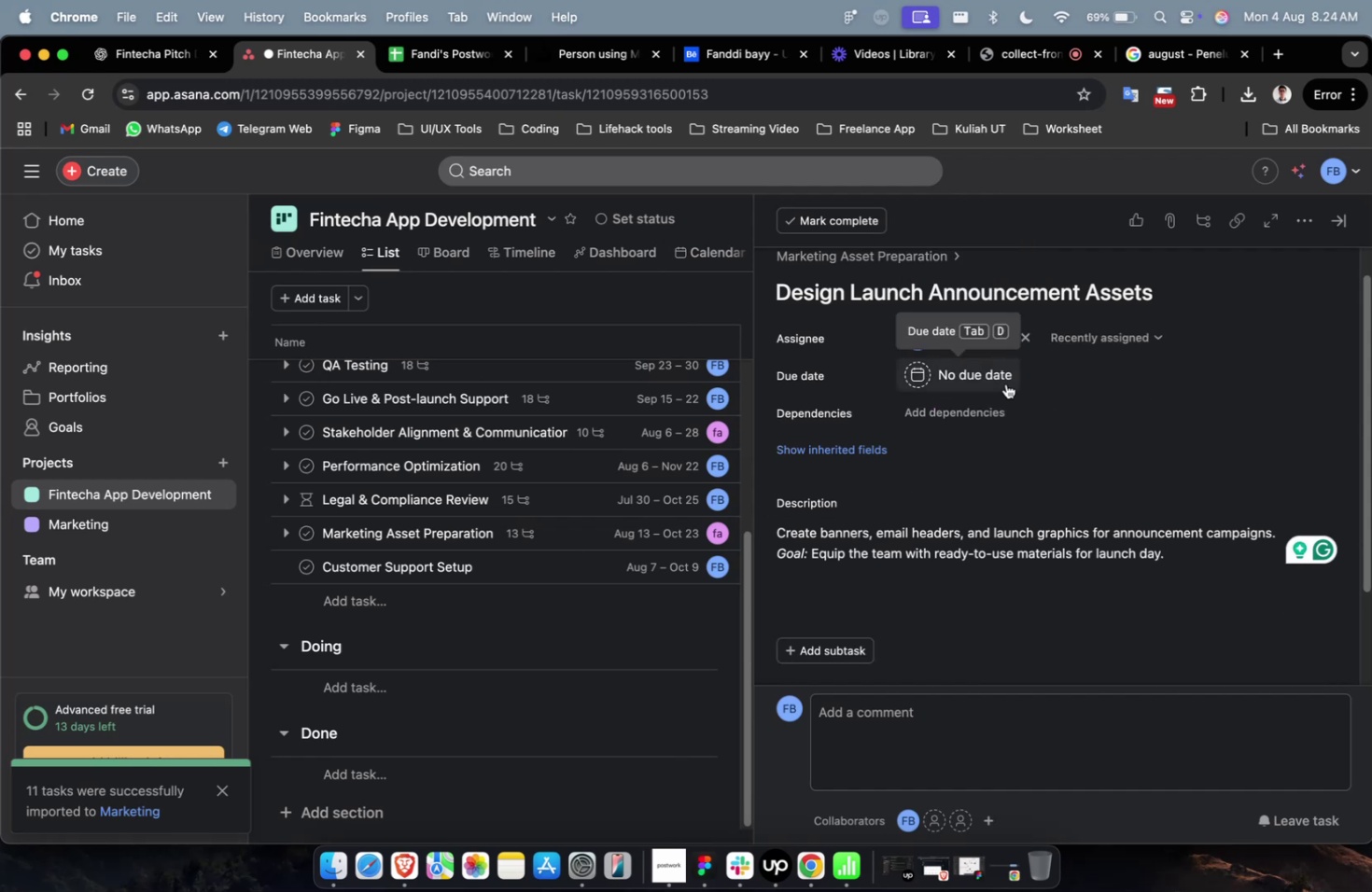 
left_click([1005, 383])
 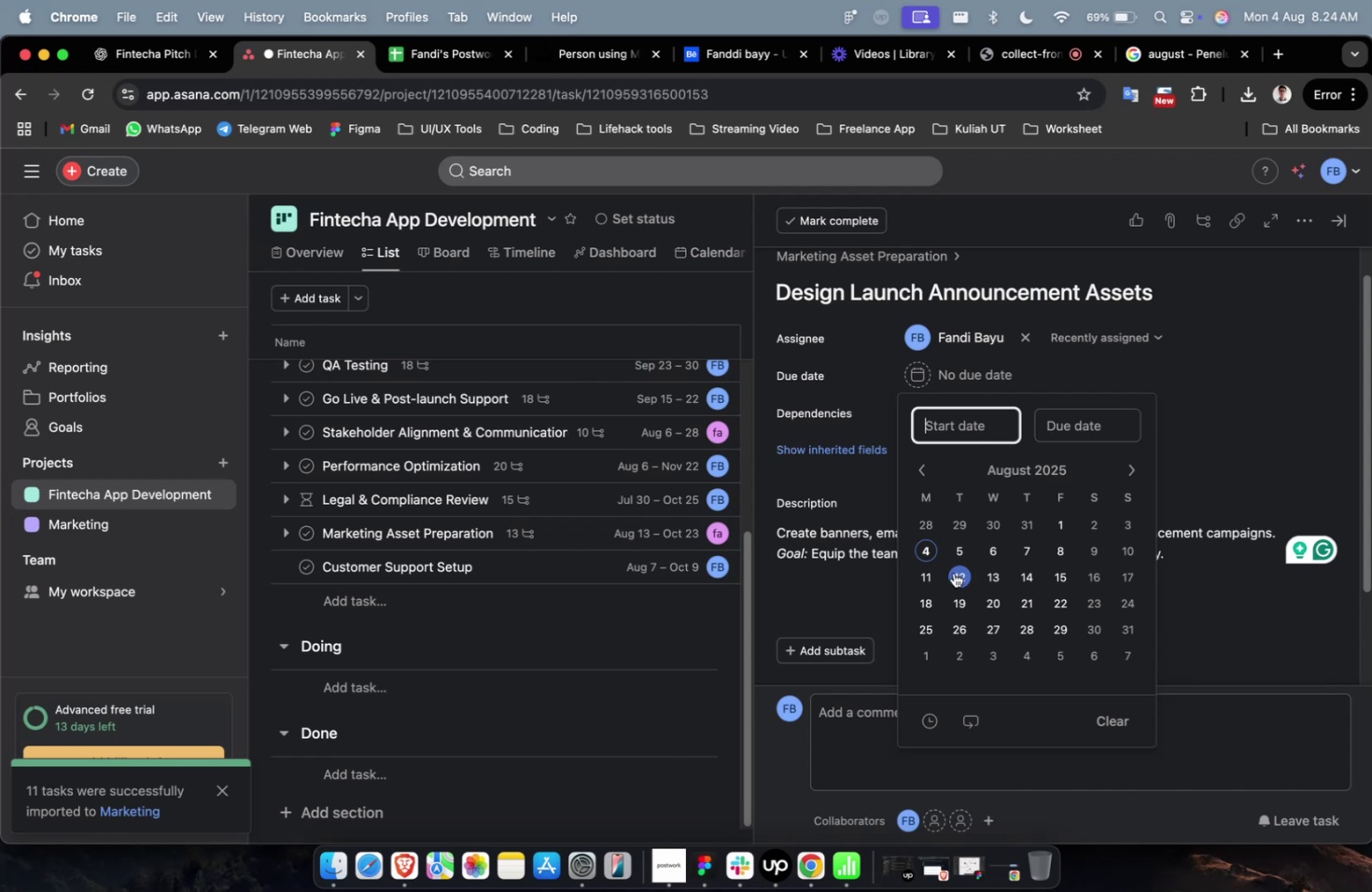 
left_click([953, 572])
 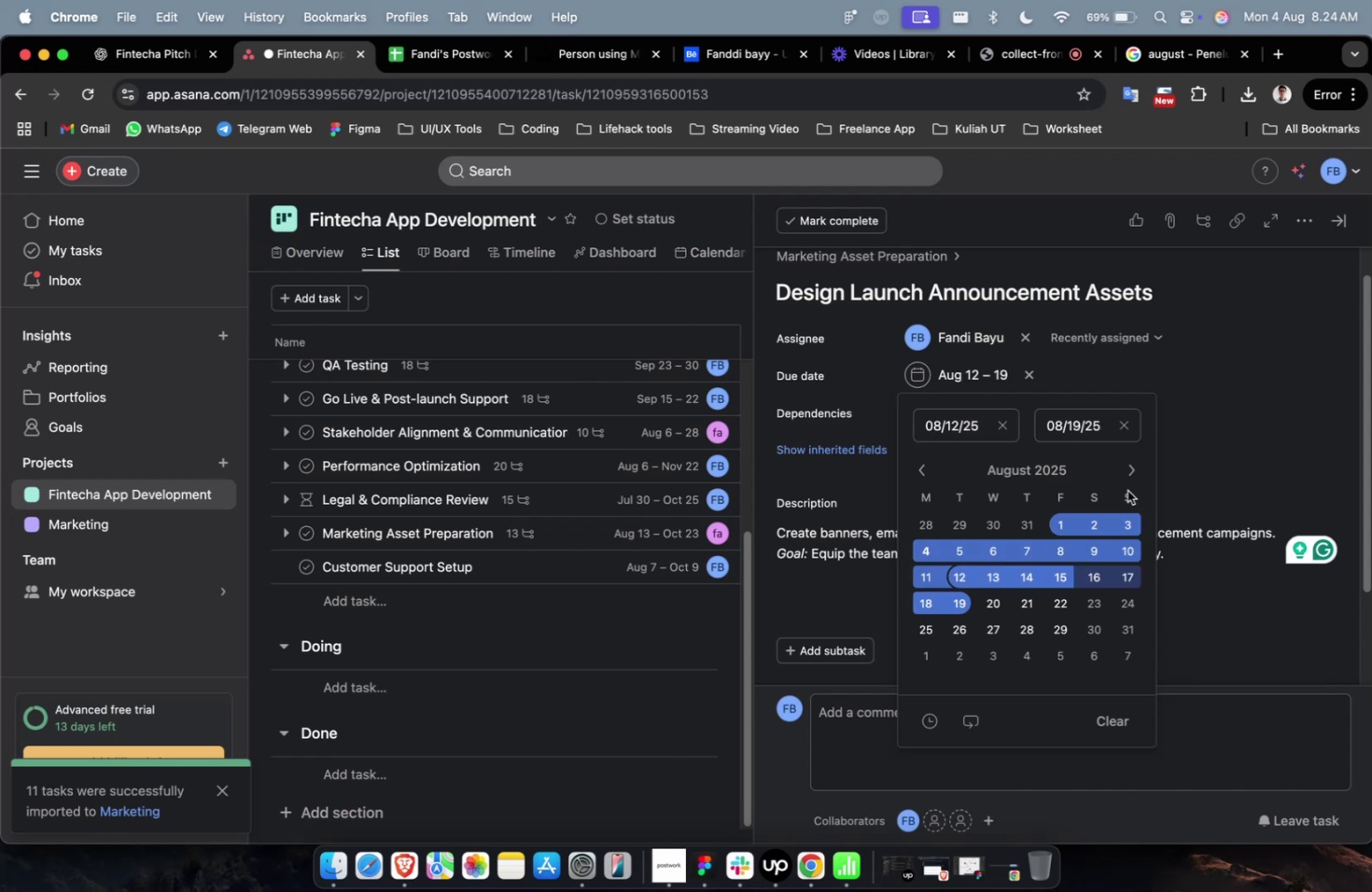 
double_click([1245, 408])
 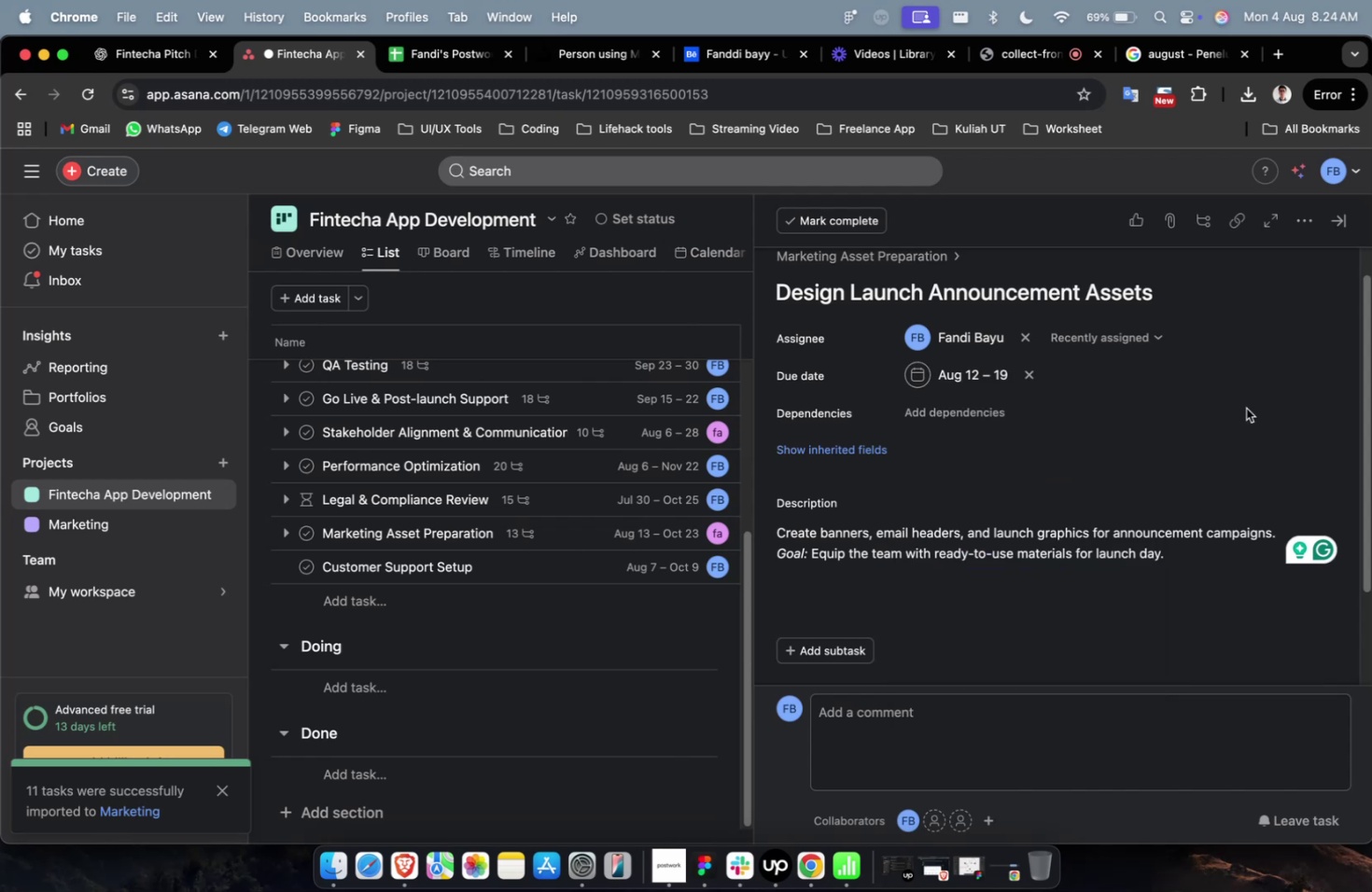 
wait(8.71)
 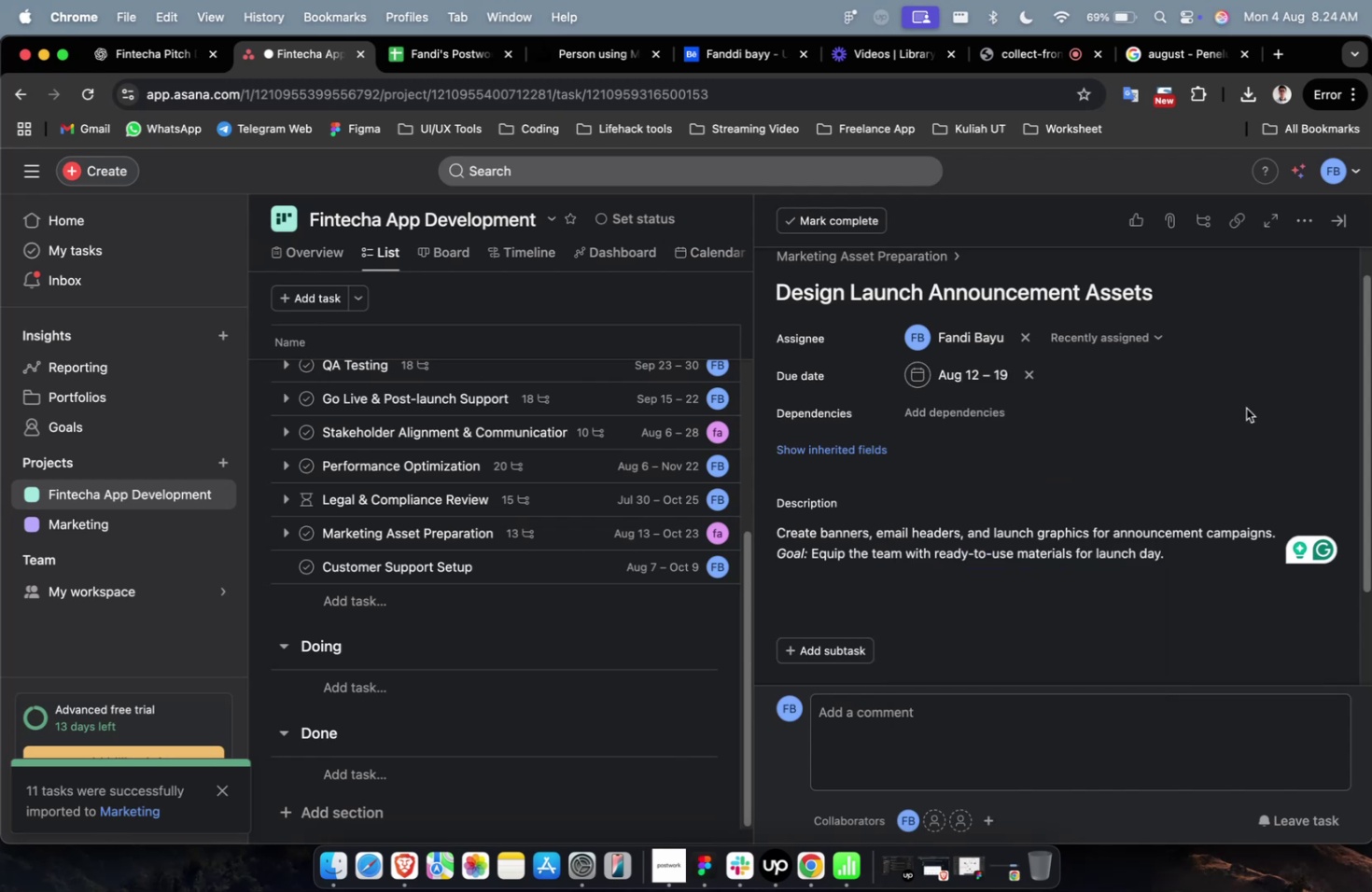 
left_click([970, 391])
 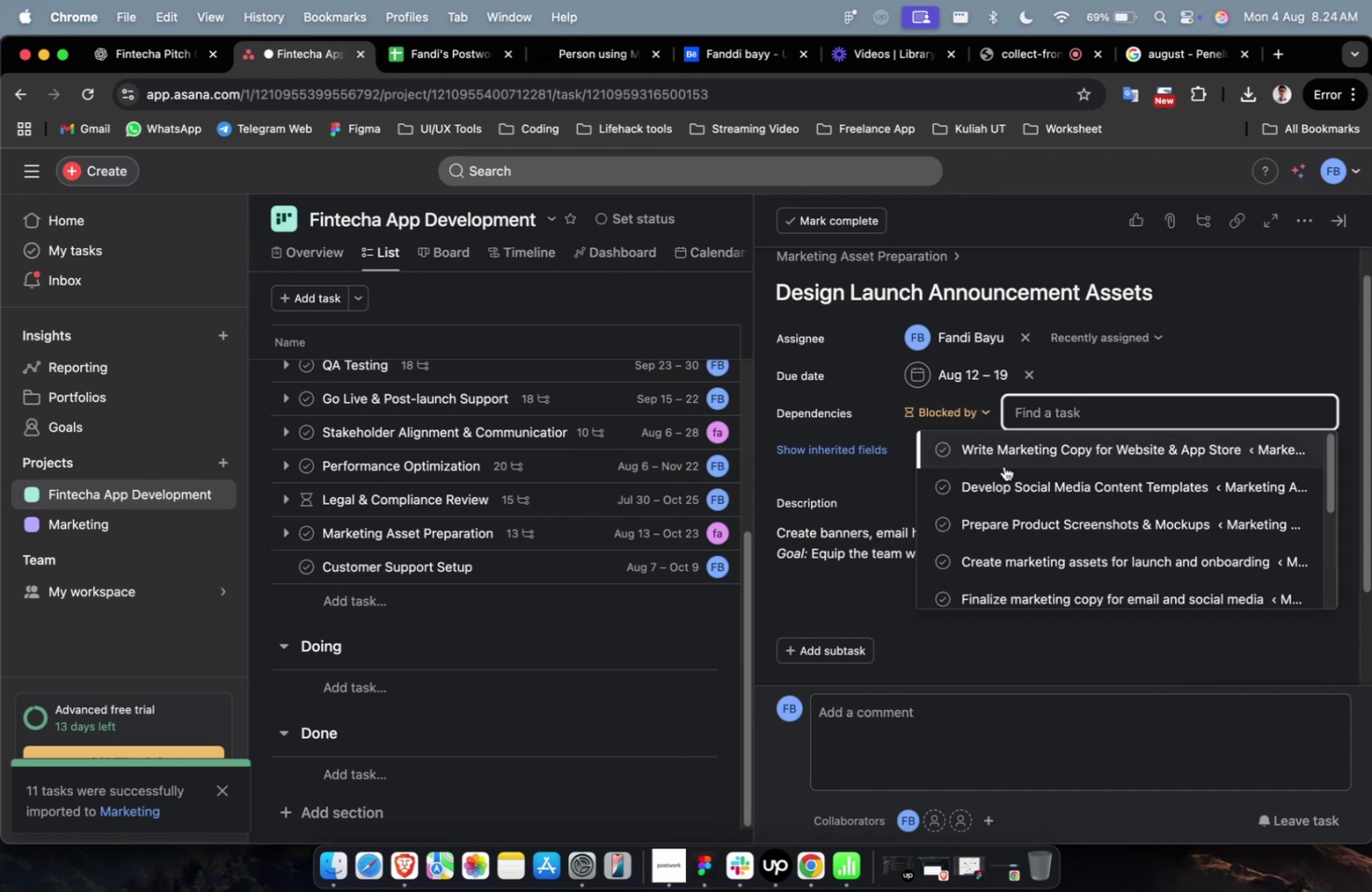 
left_click([1006, 462])
 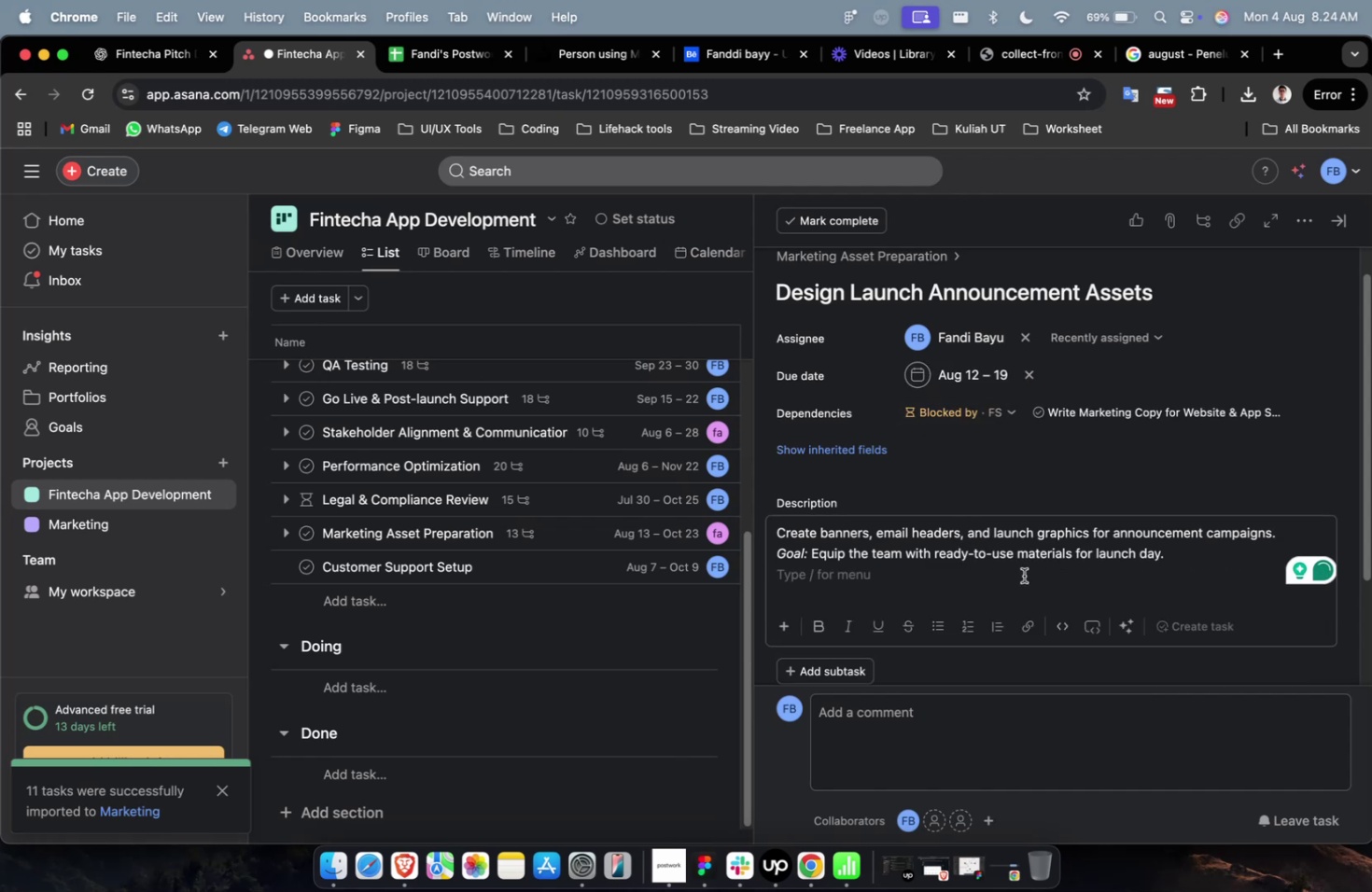 
scroll: coordinate [1015, 579], scroll_direction: down, amount: 25.0
 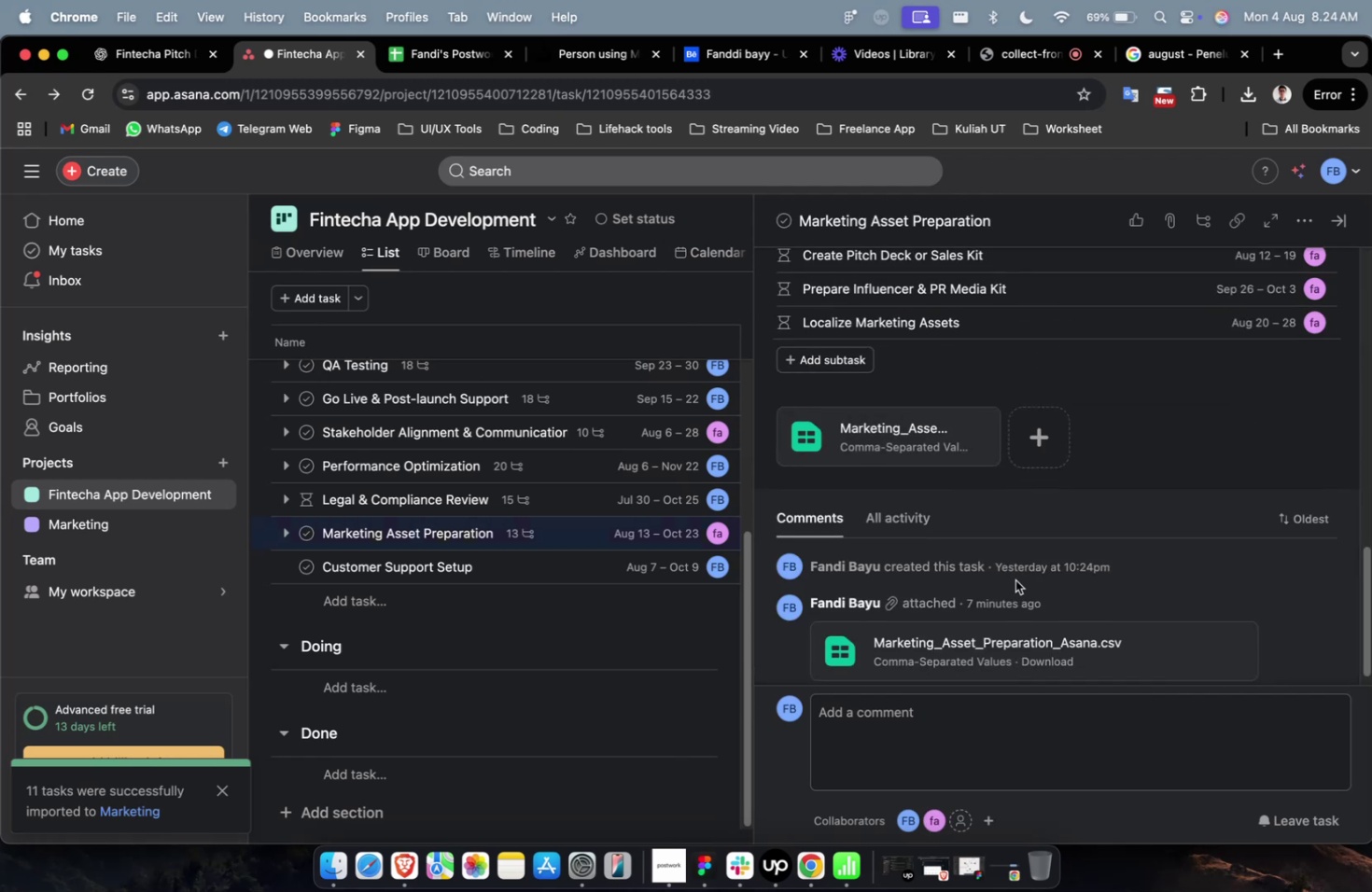 
scroll: coordinate [1015, 579], scroll_direction: up, amount: 4.0
 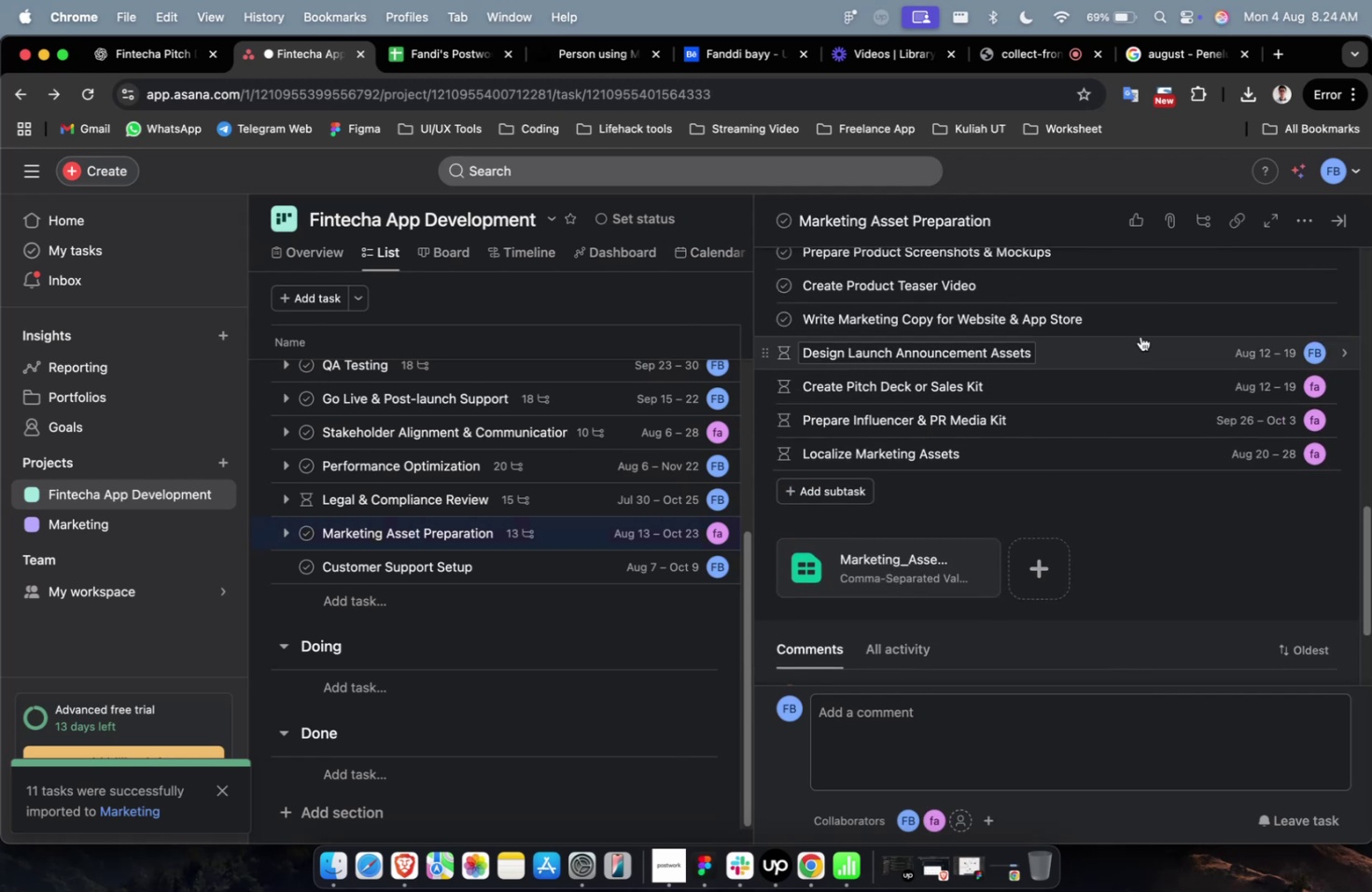 
left_click([1140, 317])
 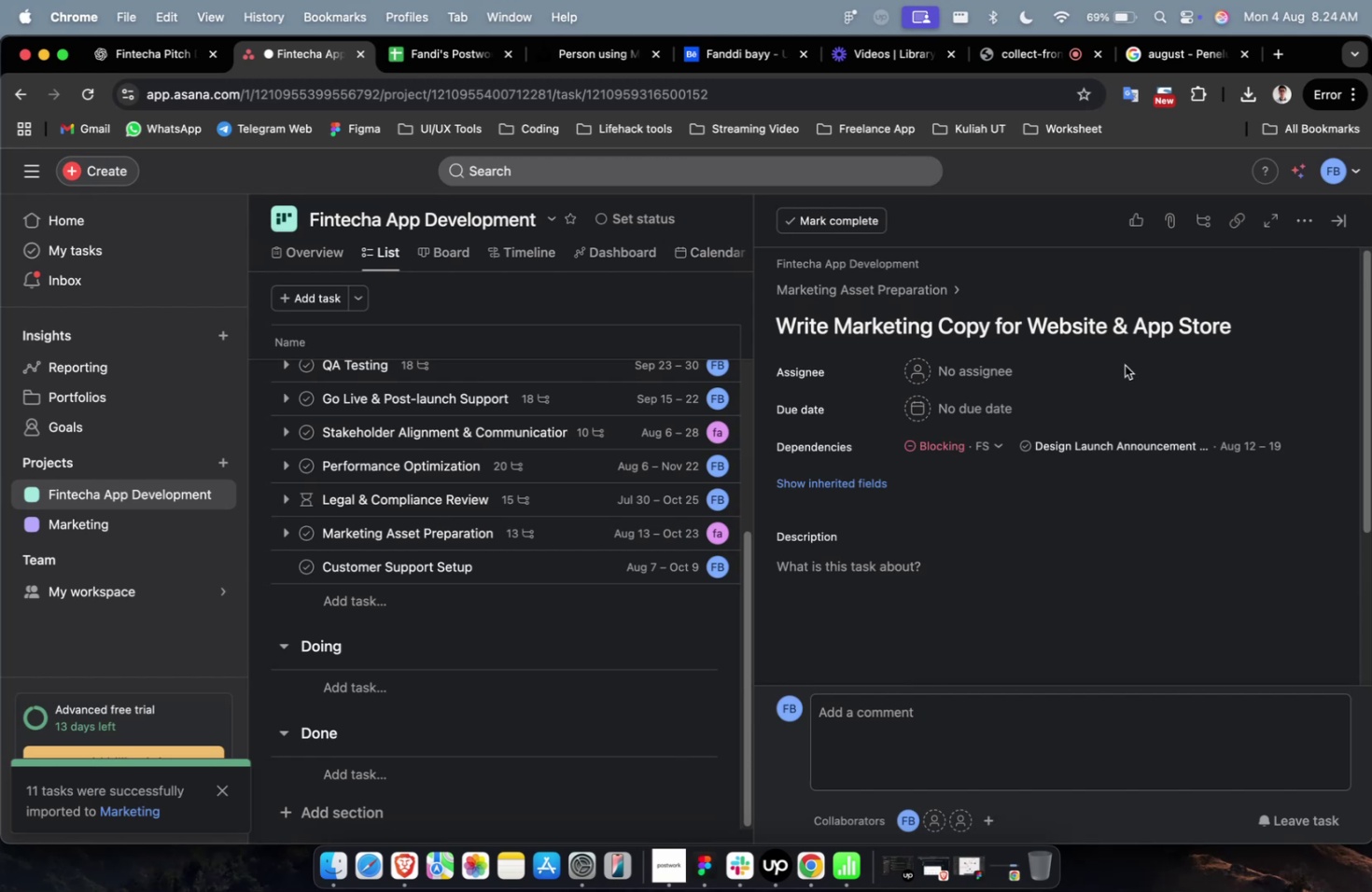 
wait(15.41)
 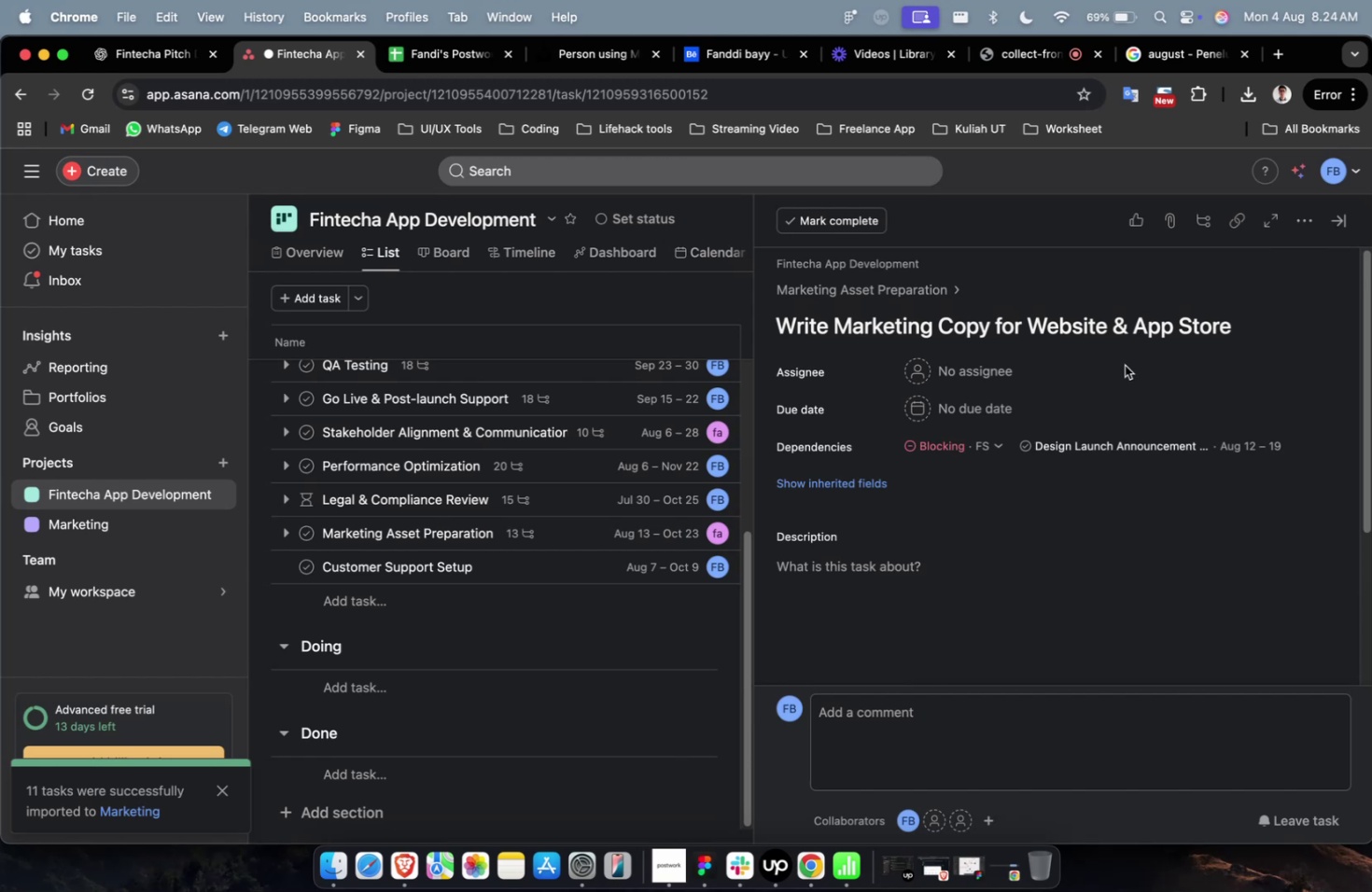 
mouse_move([995, 412])
 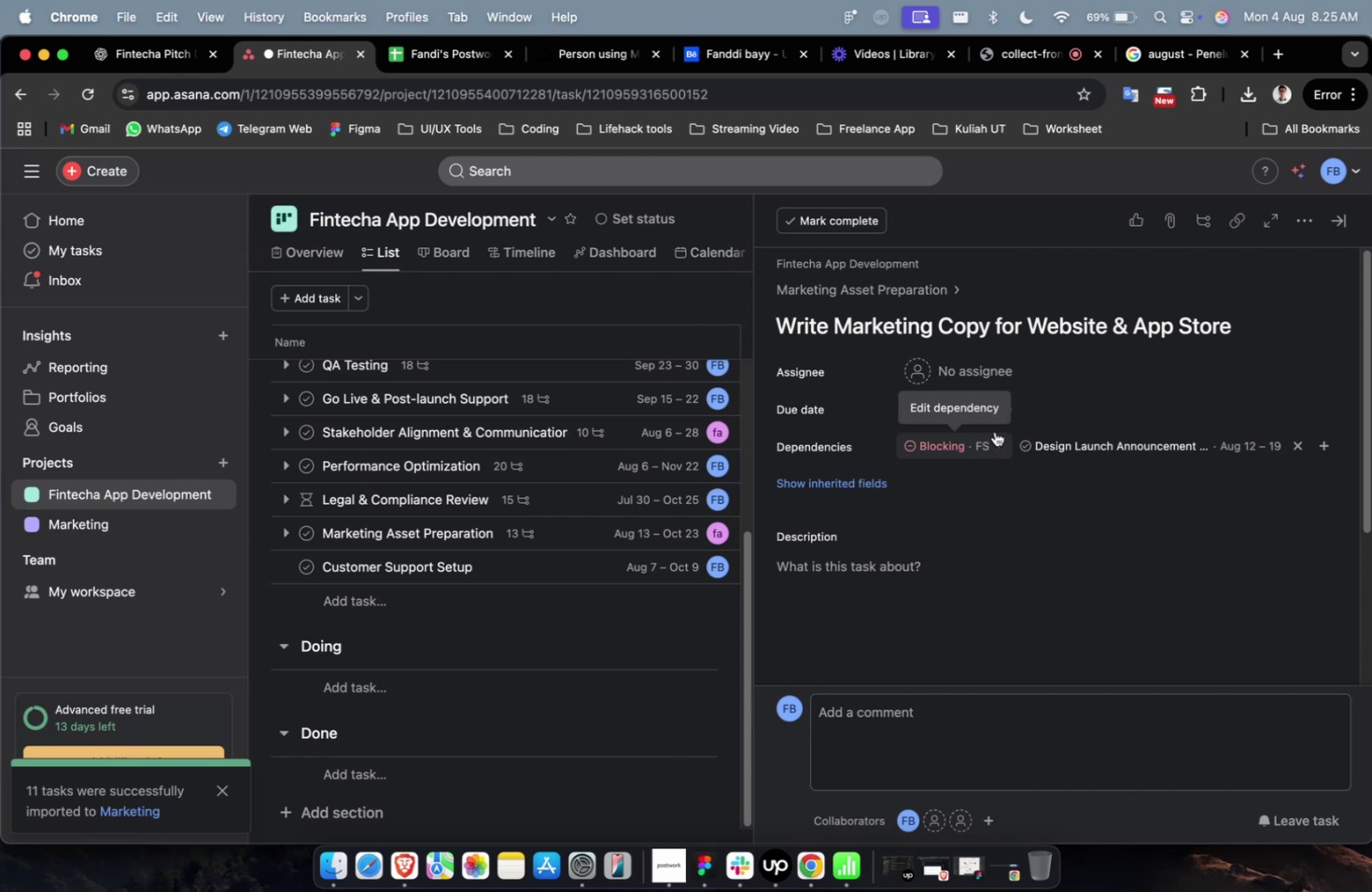 
wait(24.94)
 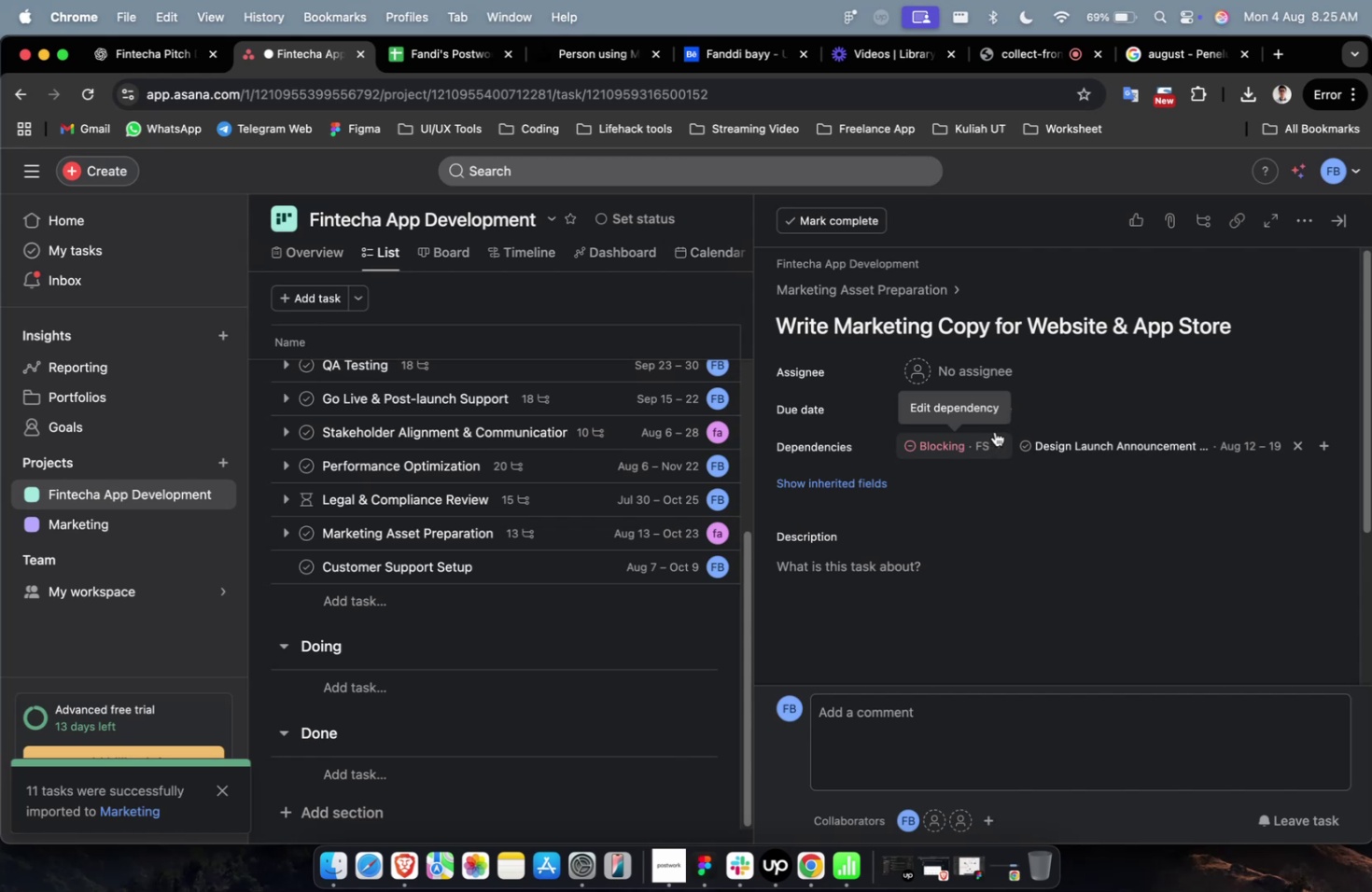 
scroll: coordinate [994, 431], scroll_direction: down, amount: 9.0
 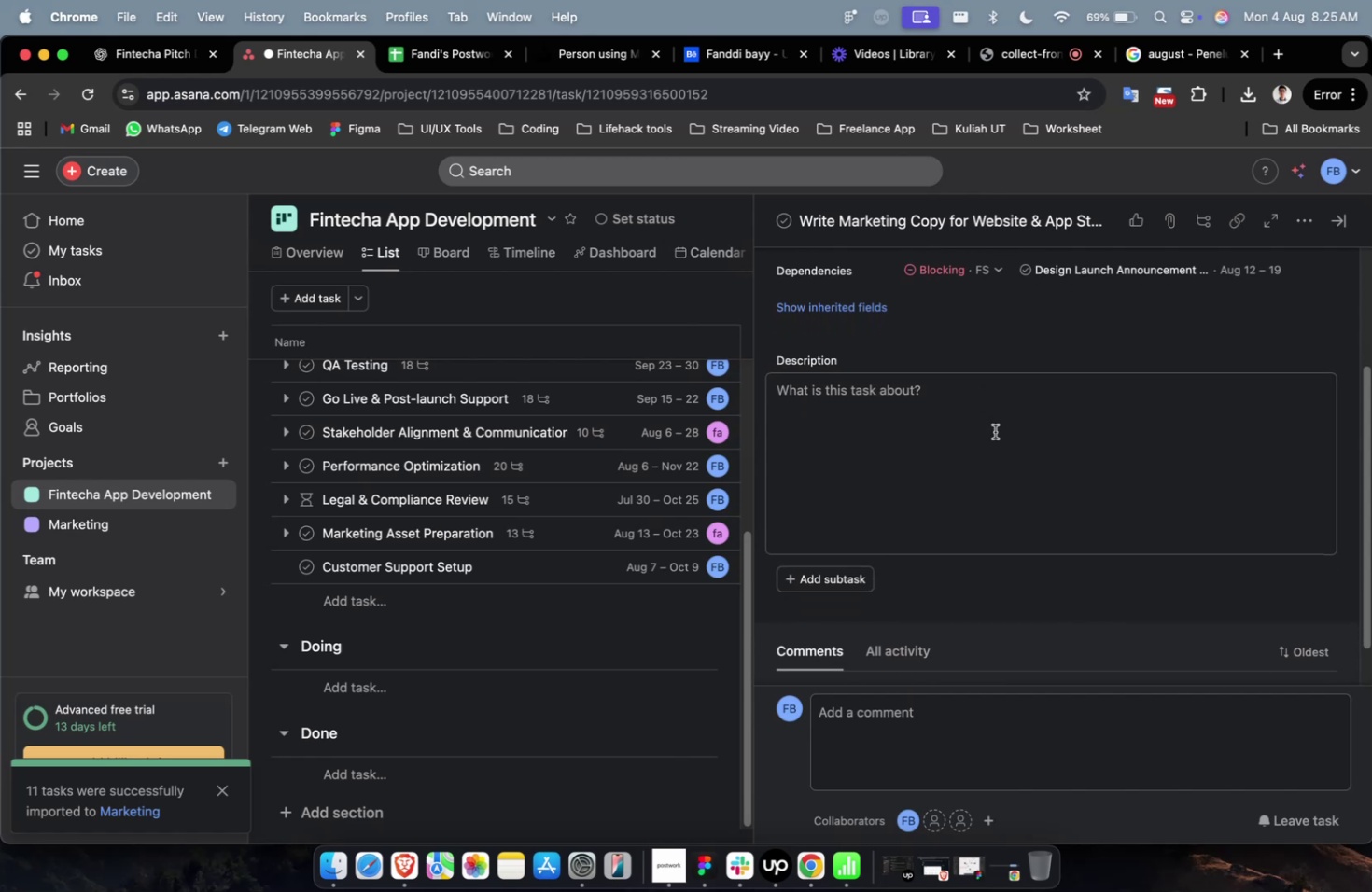 
wait(10.37)
 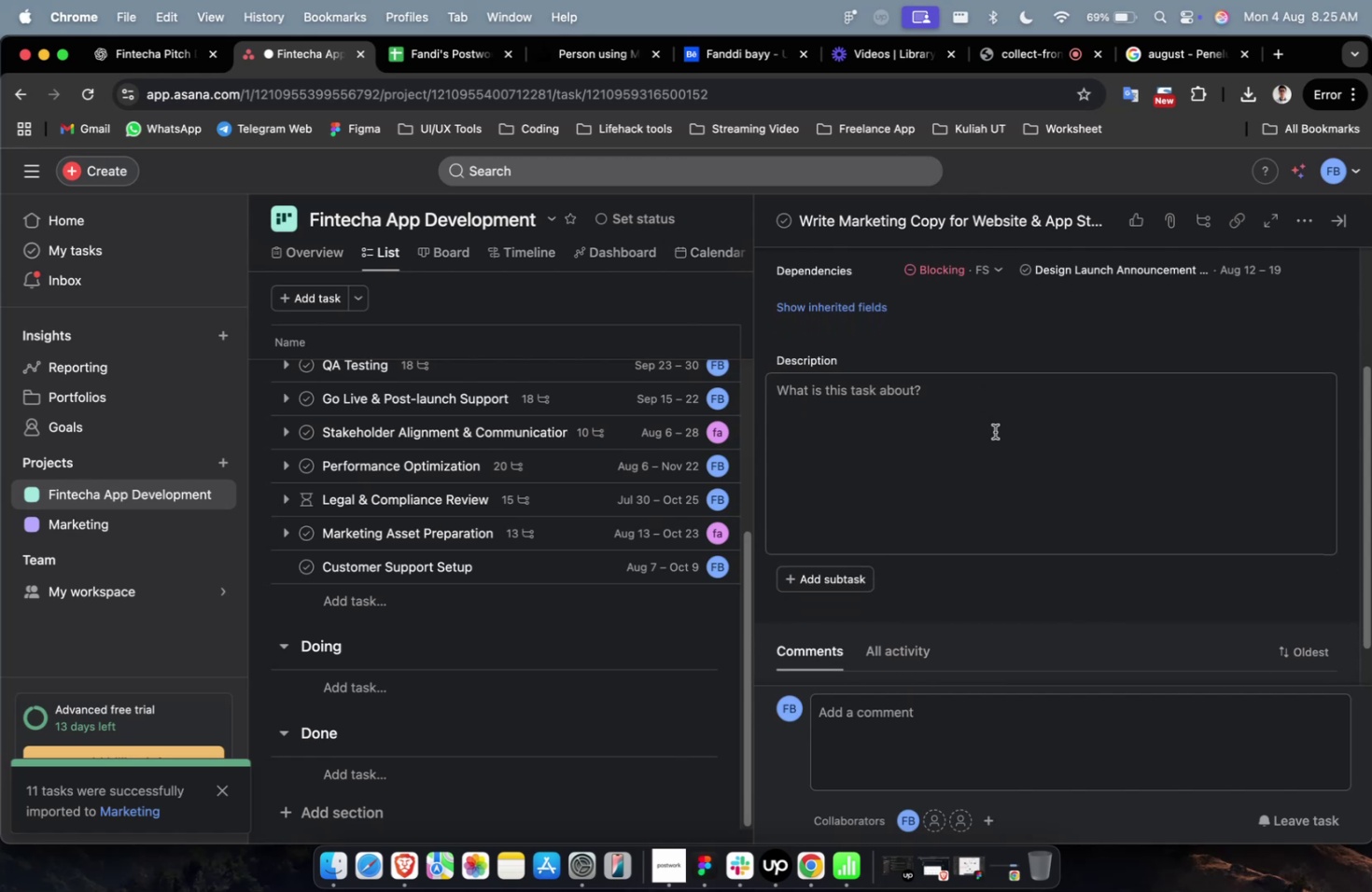 
scroll: coordinate [994, 431], scroll_direction: down, amount: 1.0
 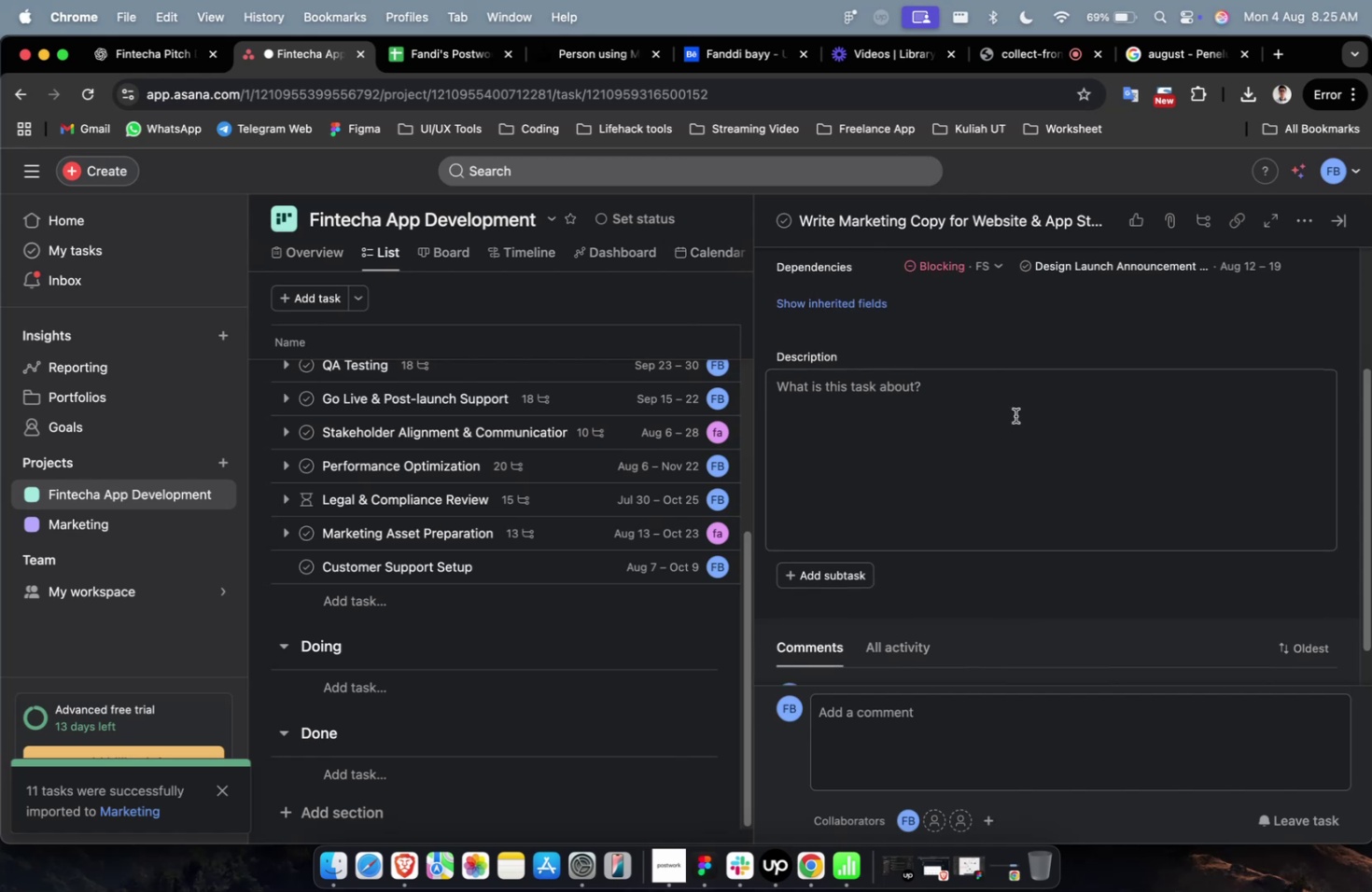 
scroll: coordinate [926, 410], scroll_direction: up, amount: 4.0
 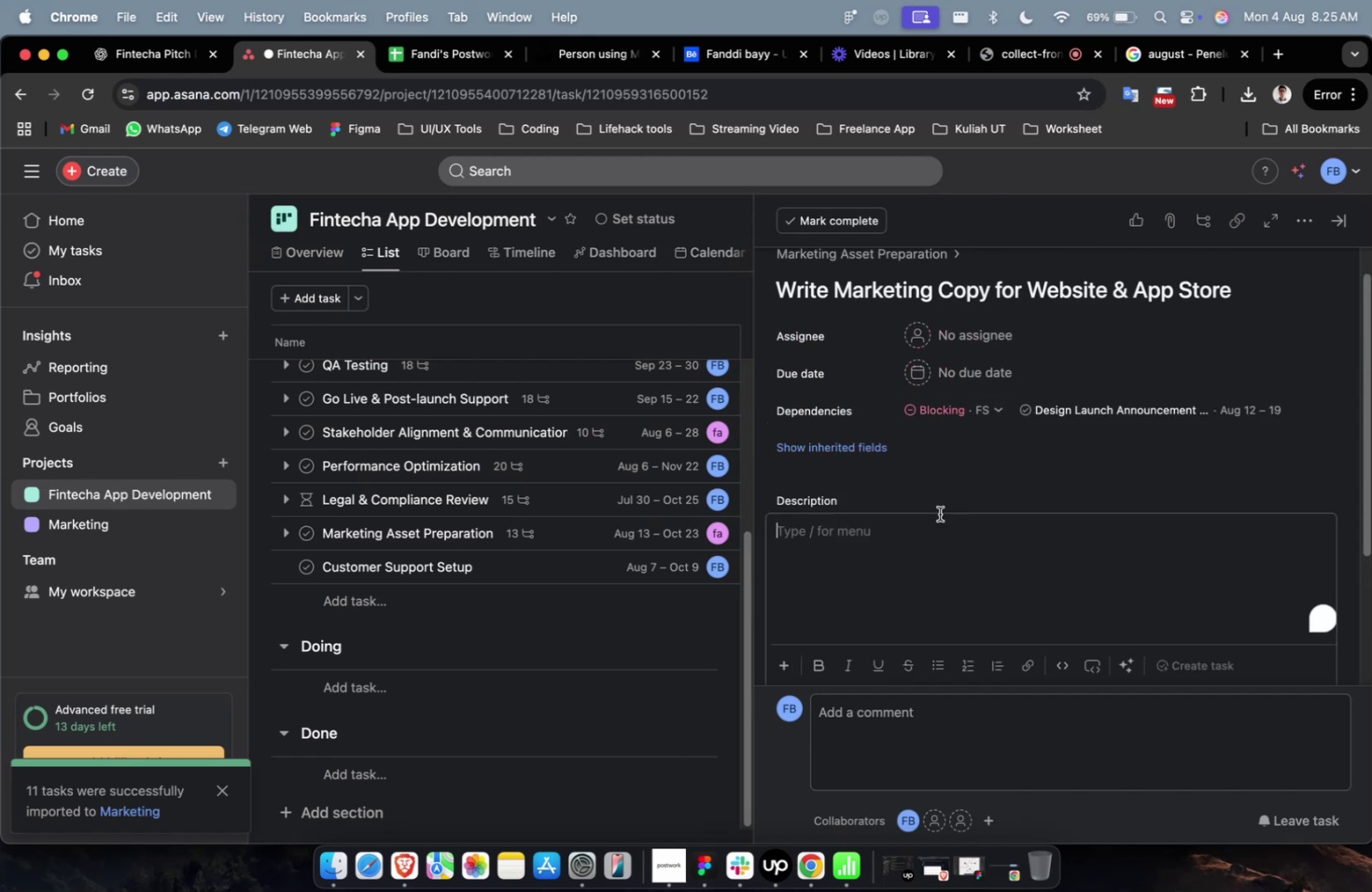 
key(Meta+V)
 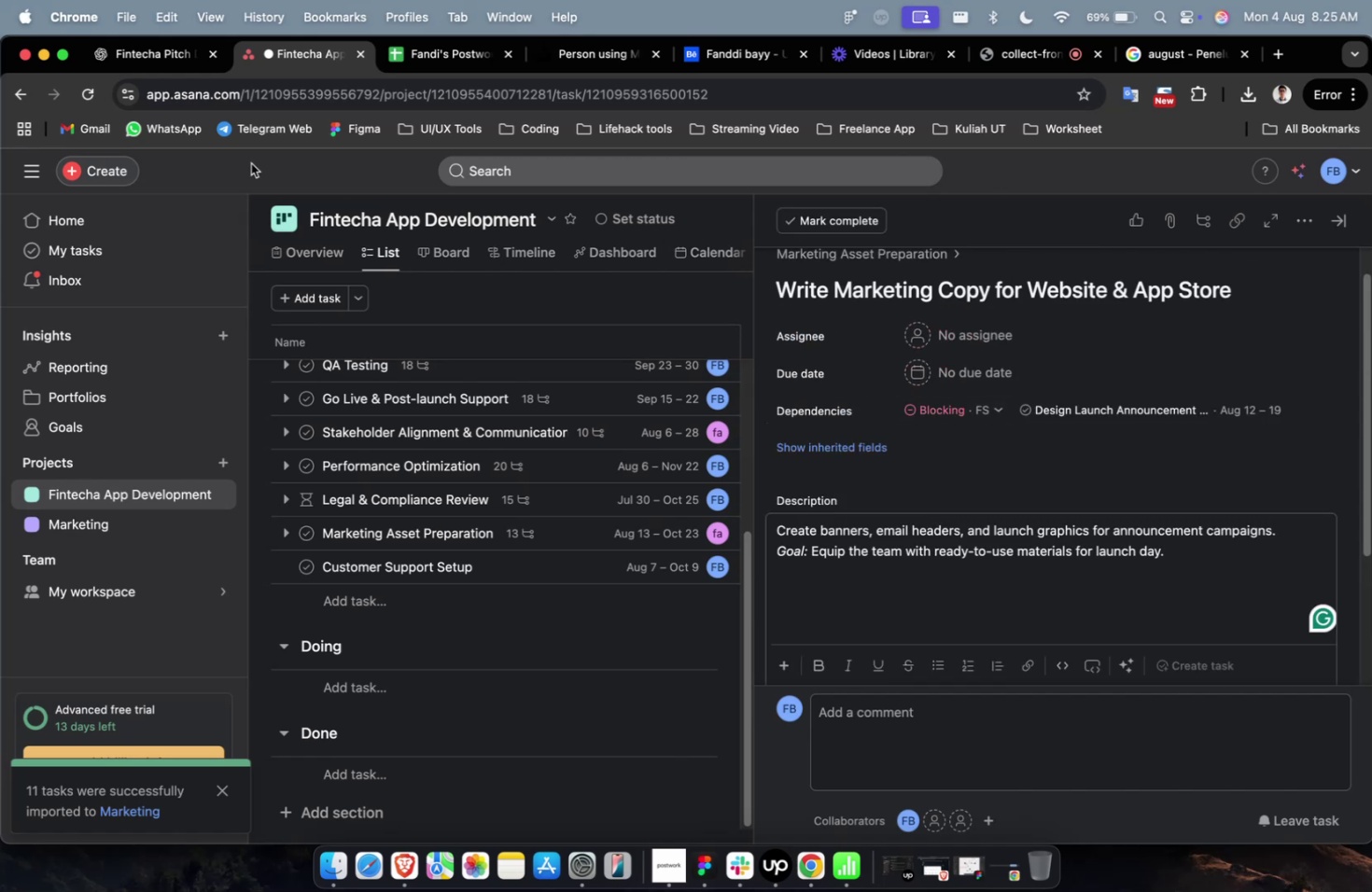 
key(Meta+CommandLeft)
 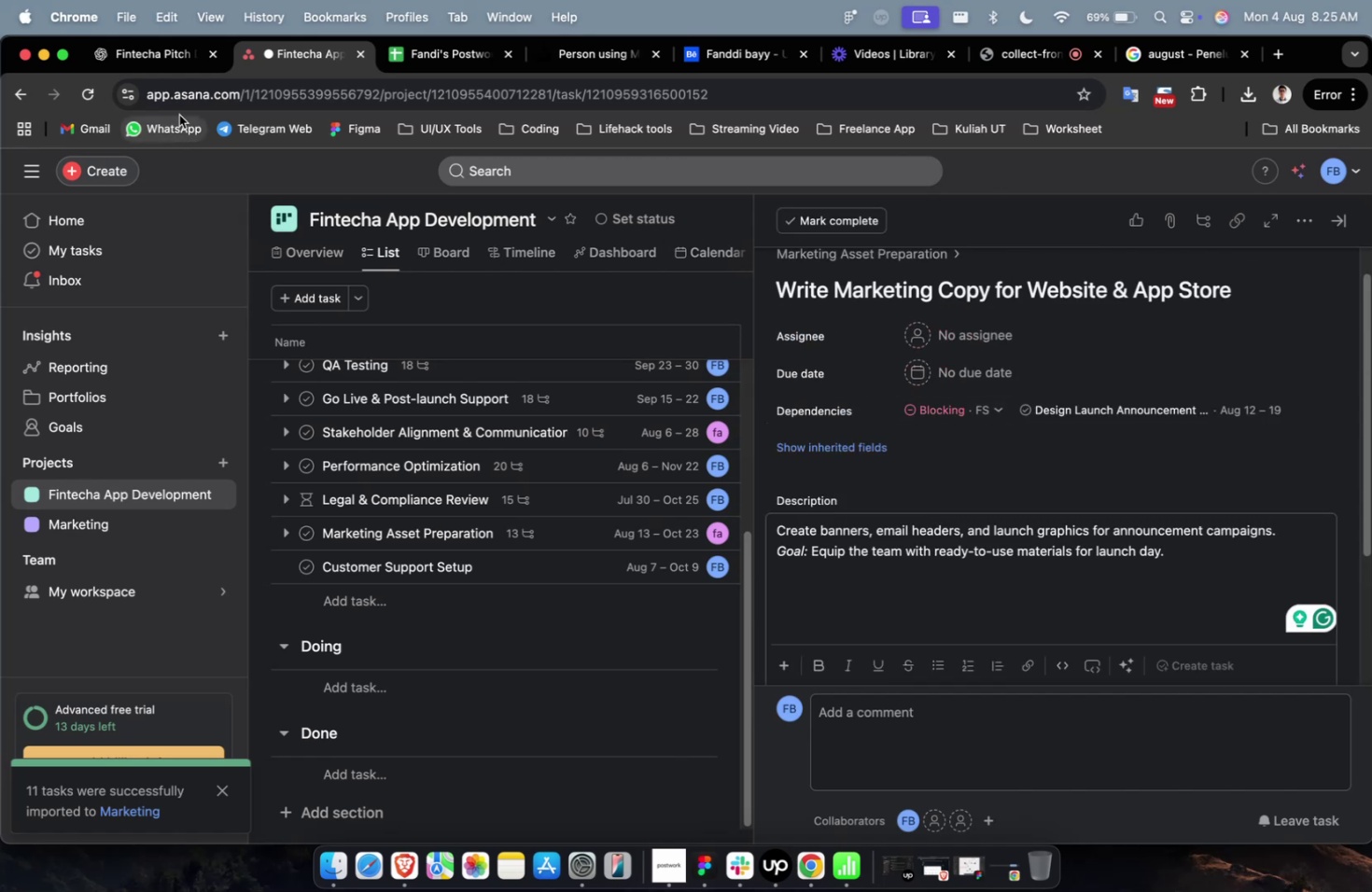 
key(Meta+Z)
 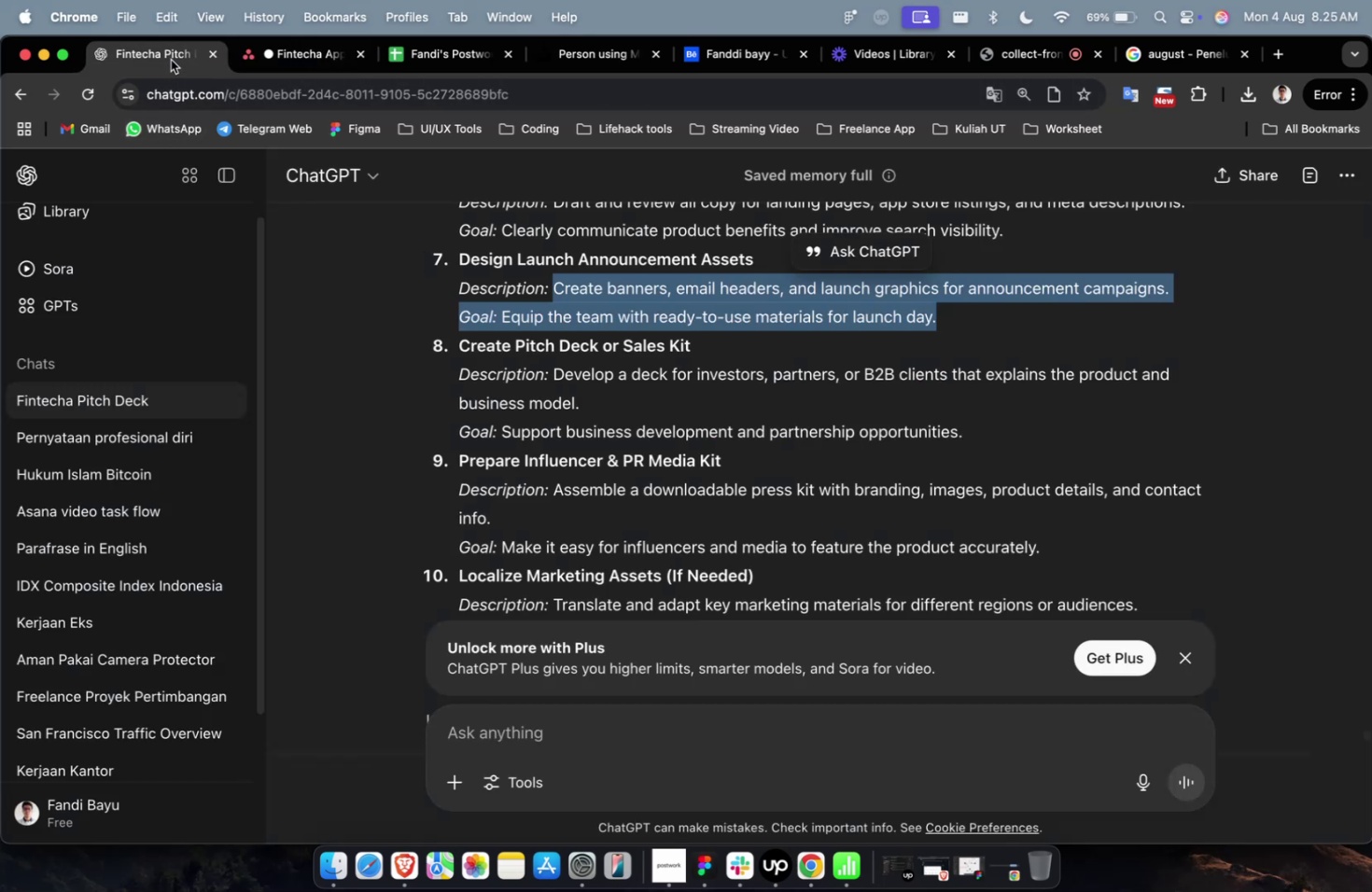 
scroll: coordinate [609, 309], scroll_direction: up, amount: 8.0
 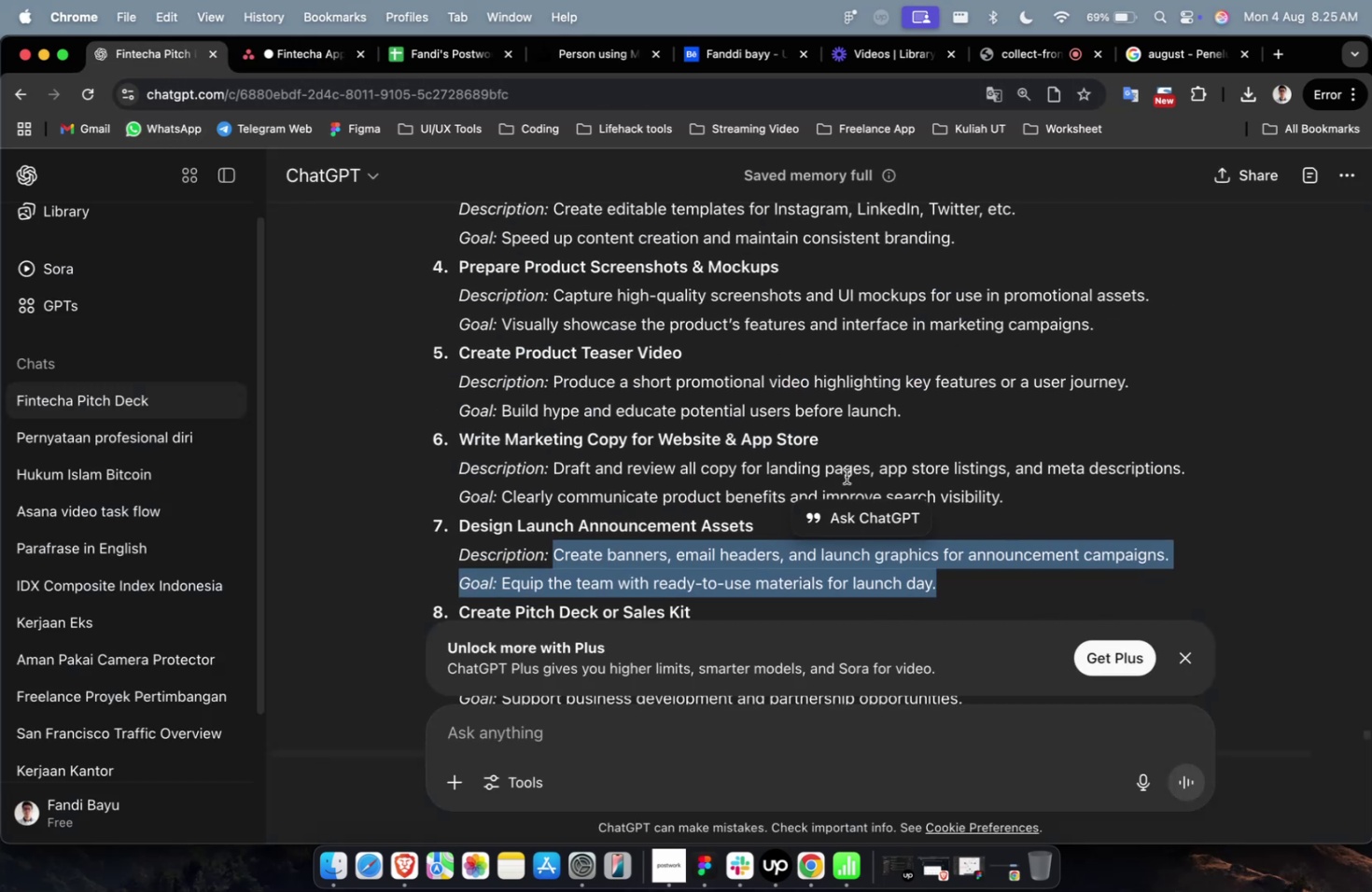 
left_click([963, 508])
 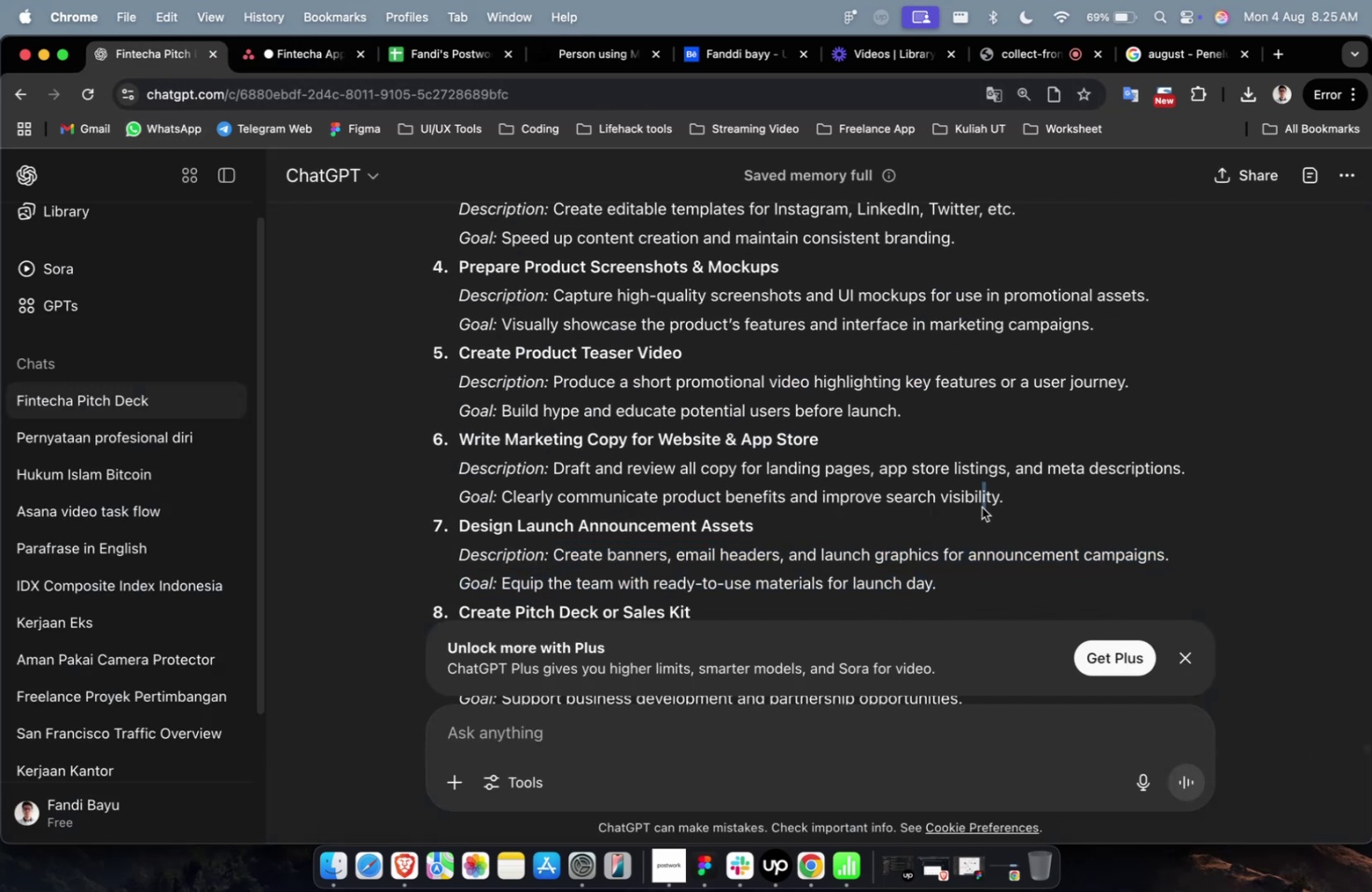 
left_click_drag(start_coordinate=[1020, 495], to_coordinate=[553, 467])
 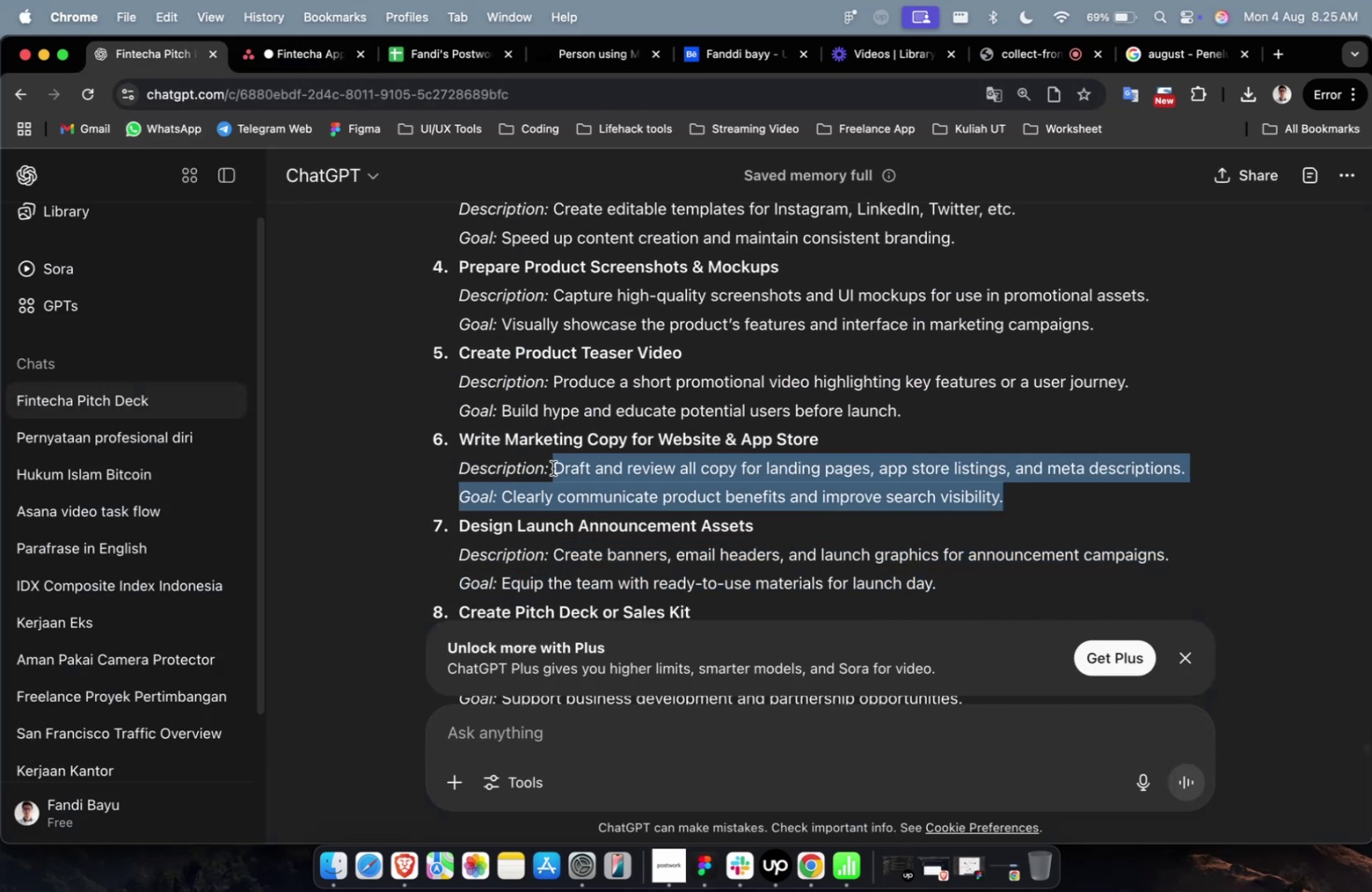 
key(Meta+C)
 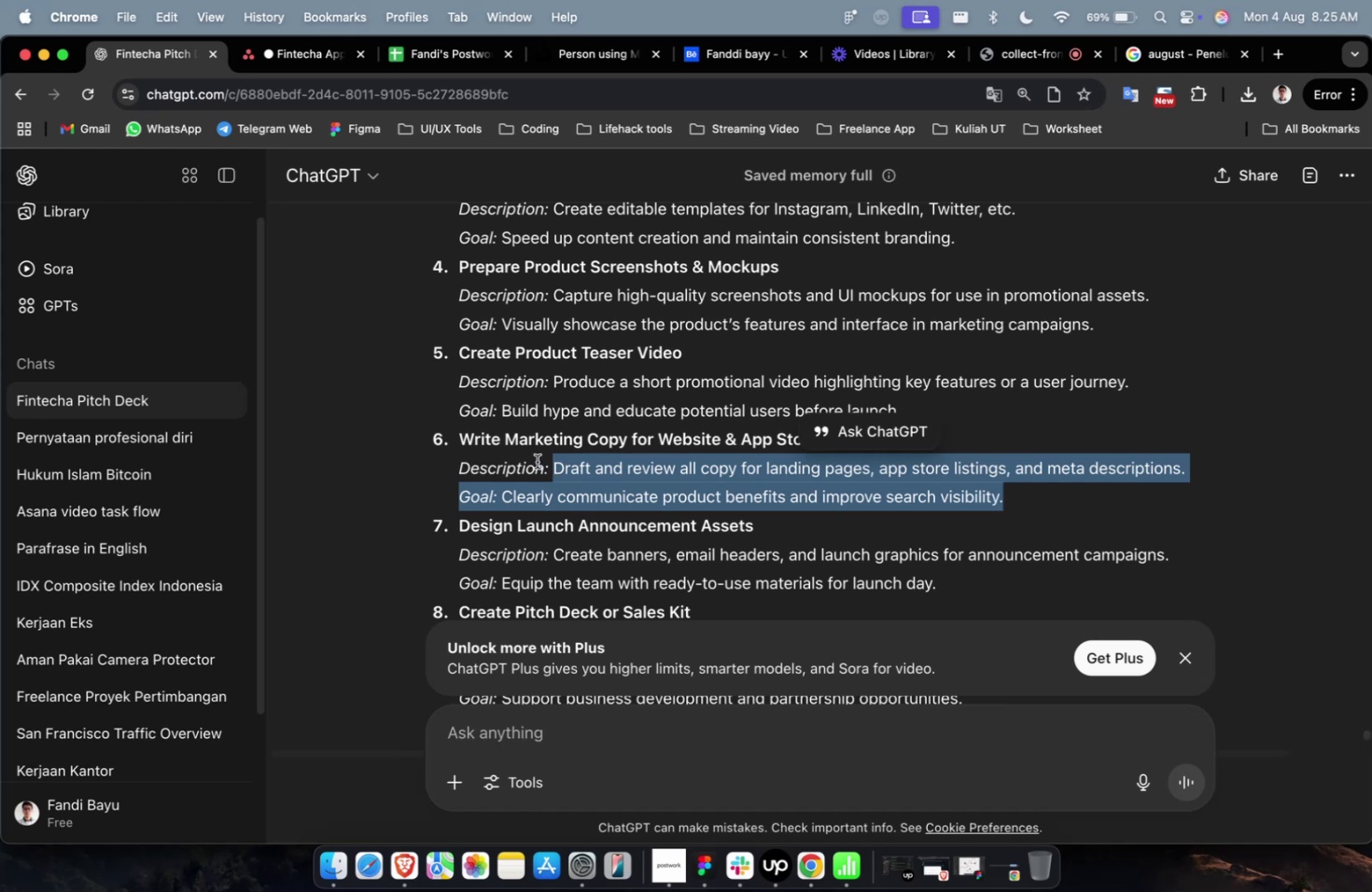 
left_click([290, 62])
 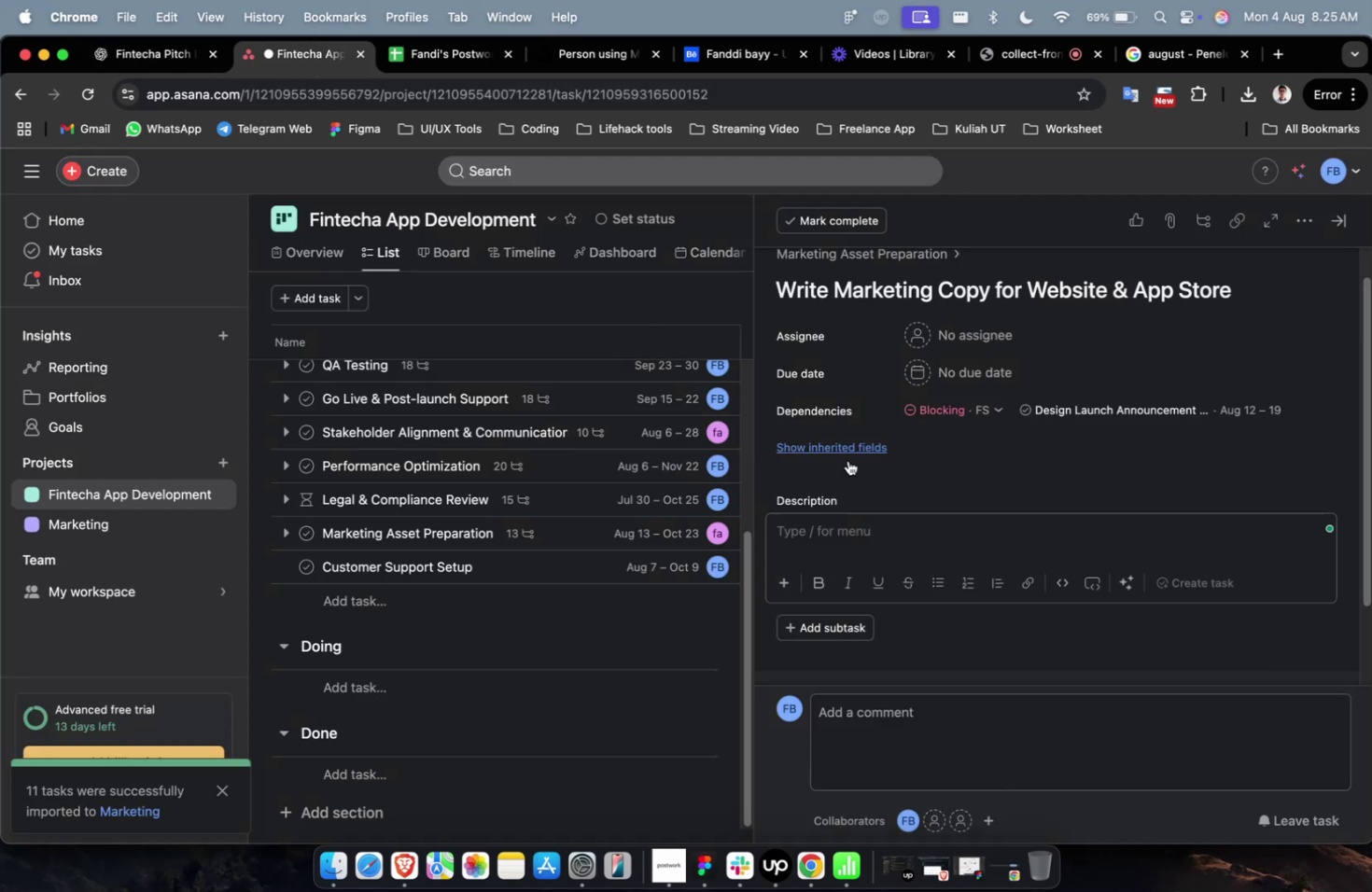 
key(Meta+V)
 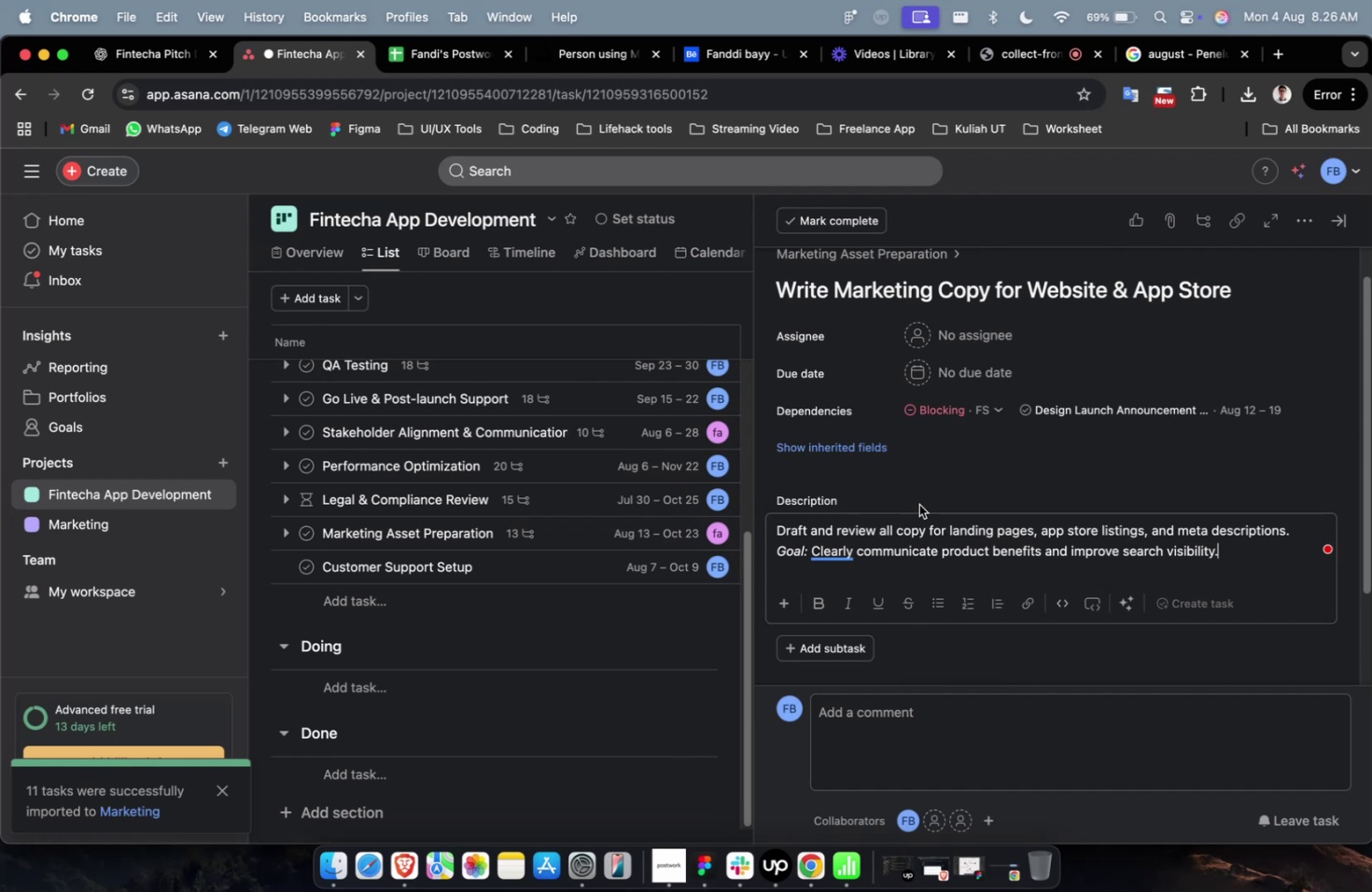 
wait(18.33)
 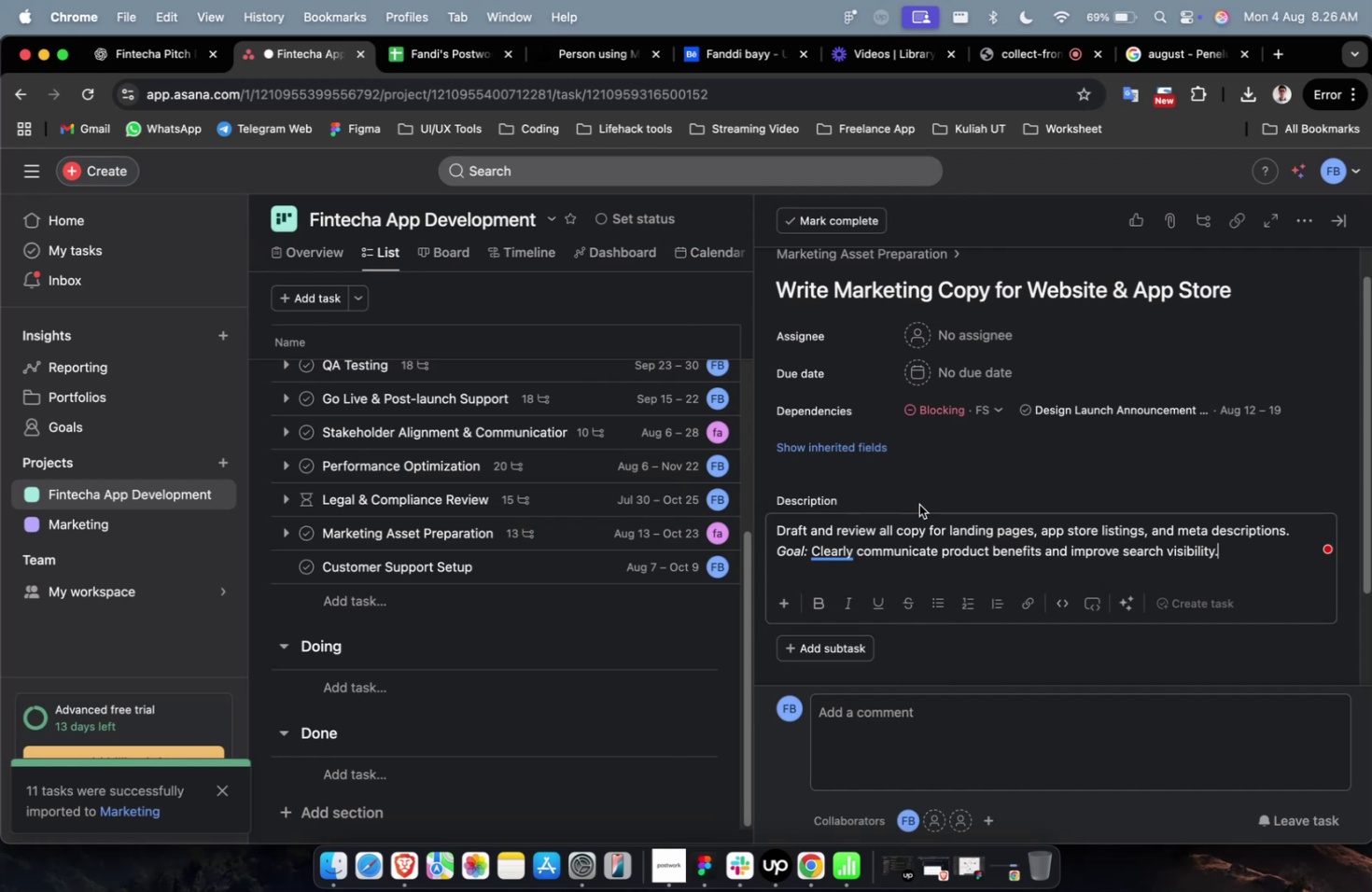 
left_click([970, 342])
 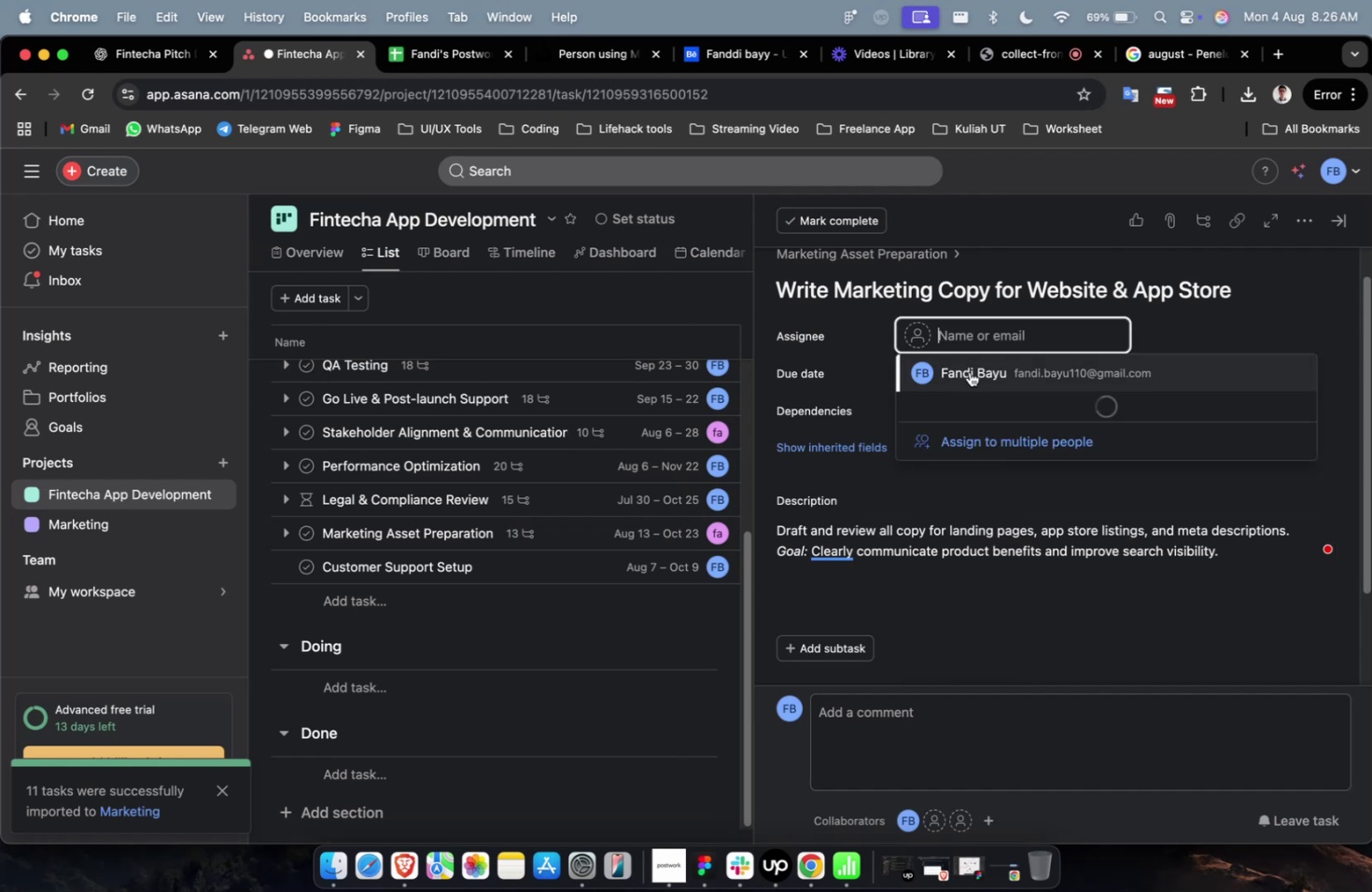 
double_click([969, 371])
 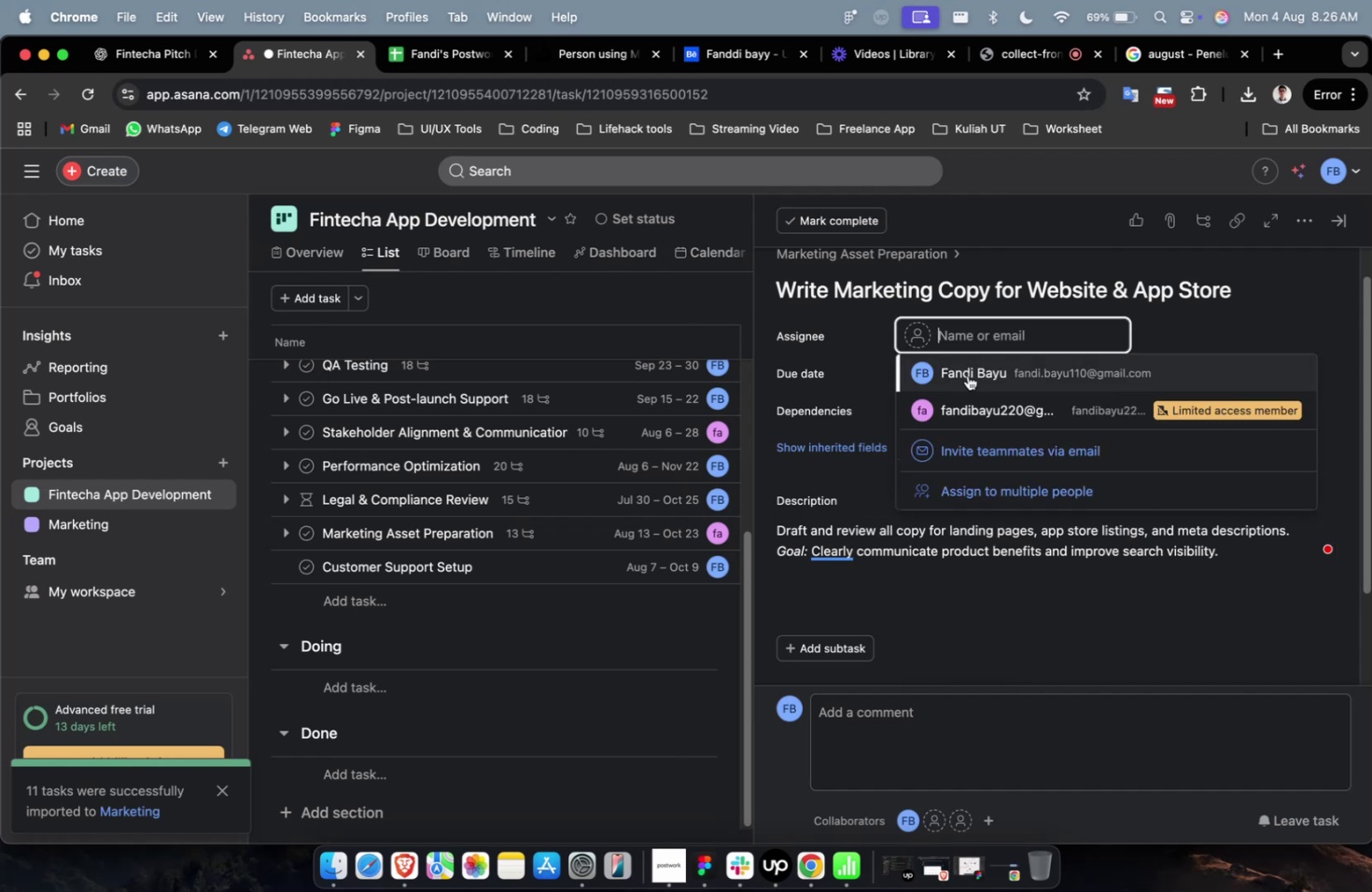 
triple_click([967, 375])
 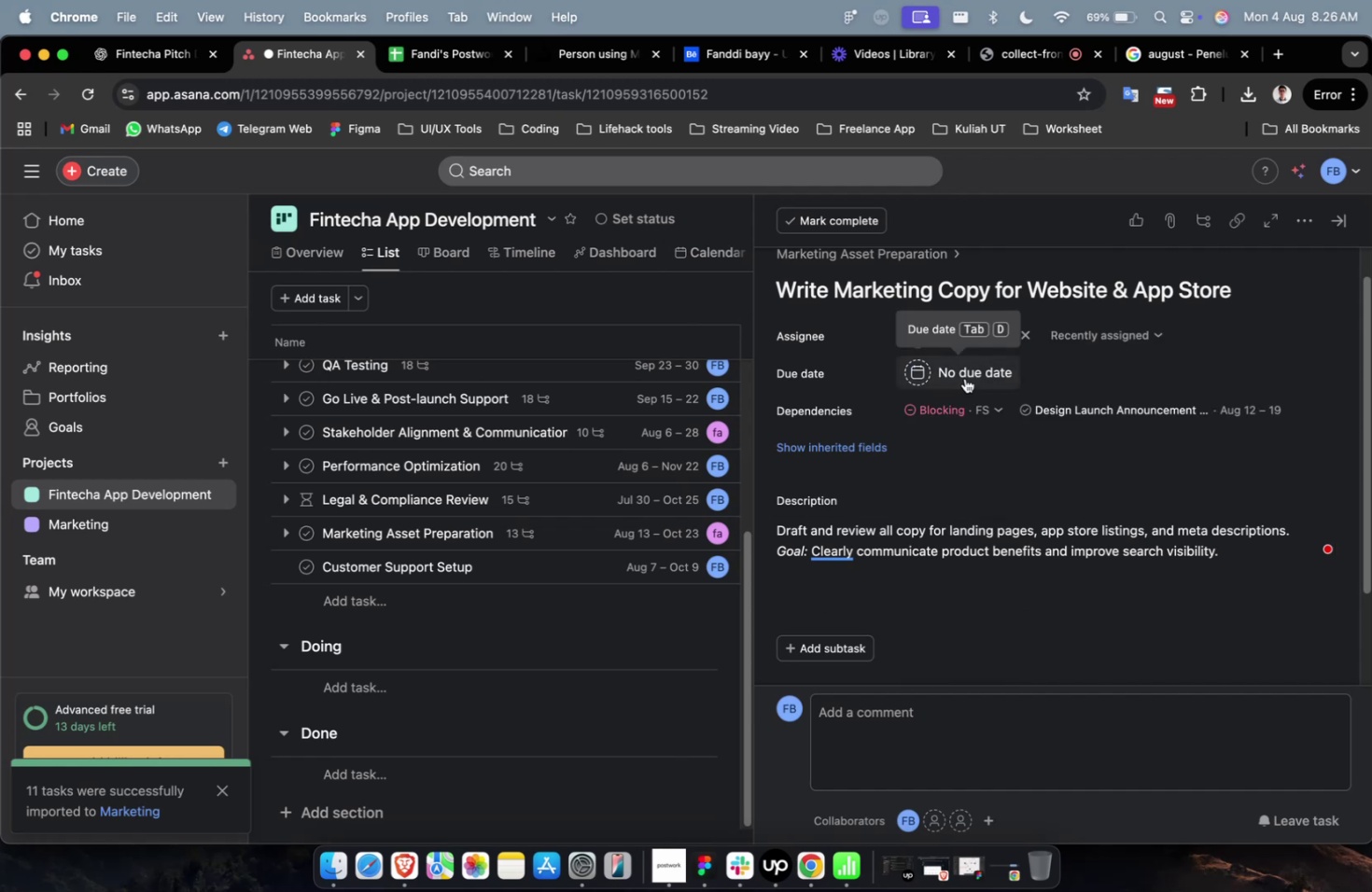 
left_click([964, 378])
 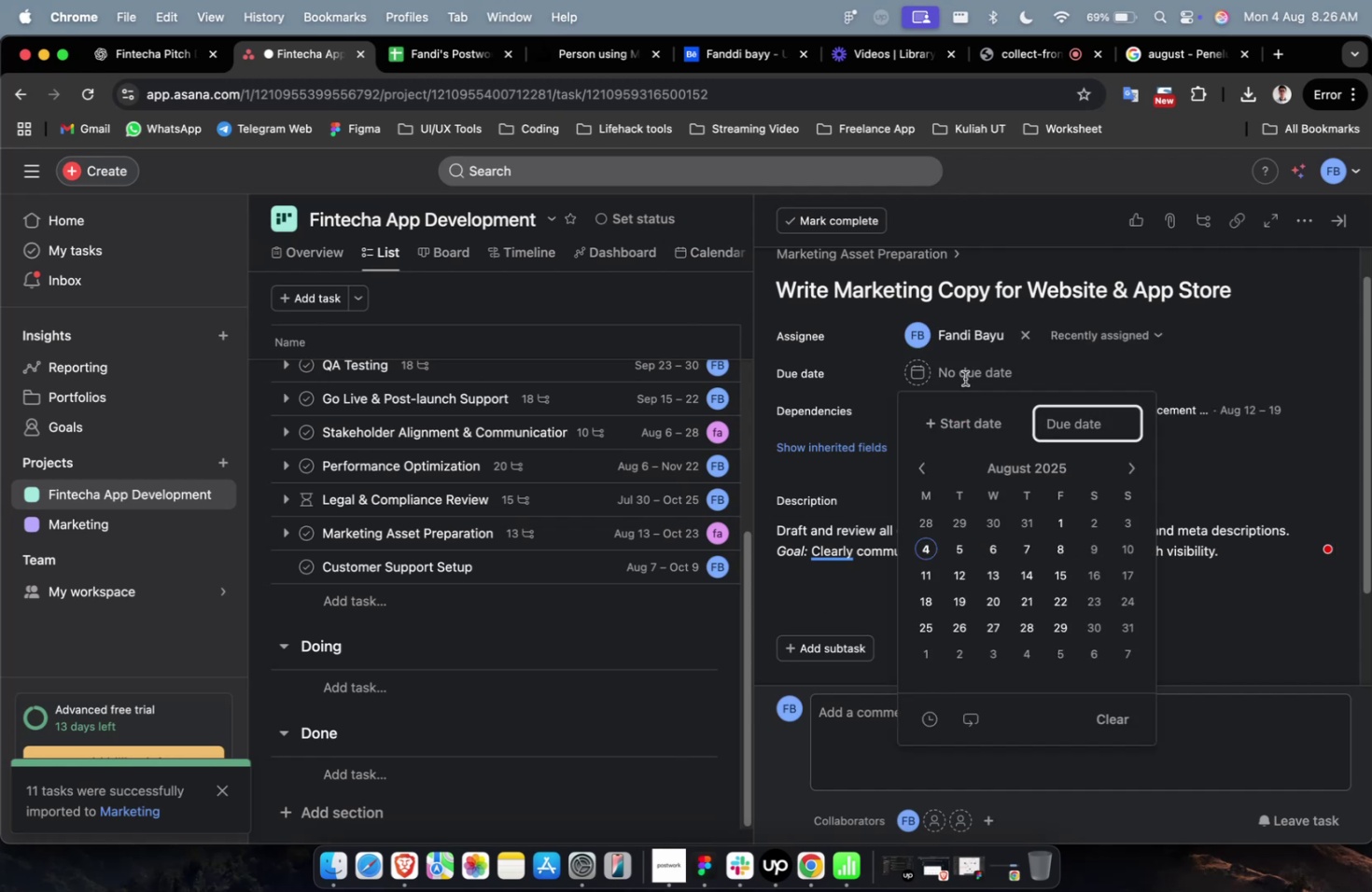 
left_click([977, 424])
 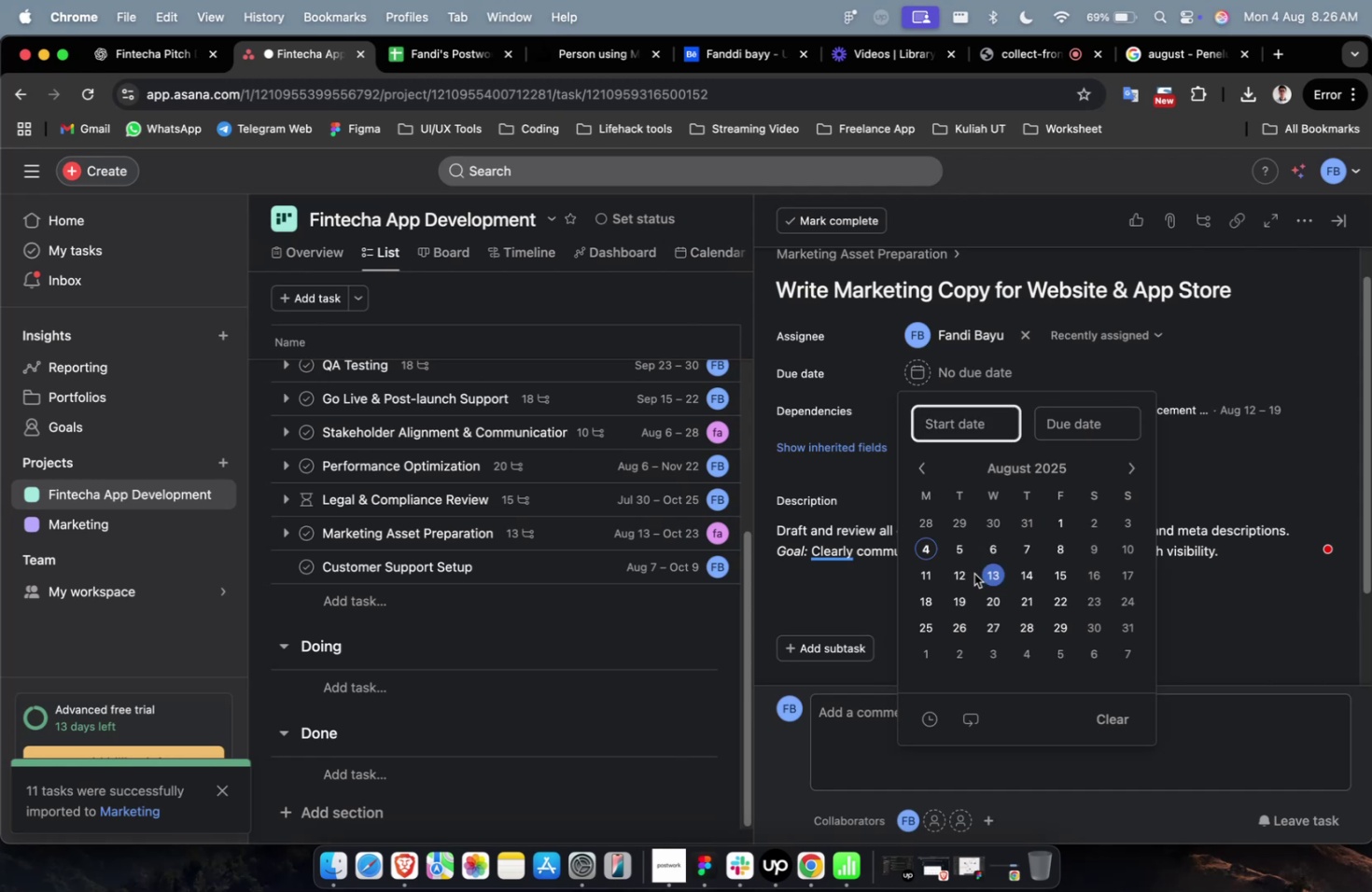 
left_click([965, 576])
 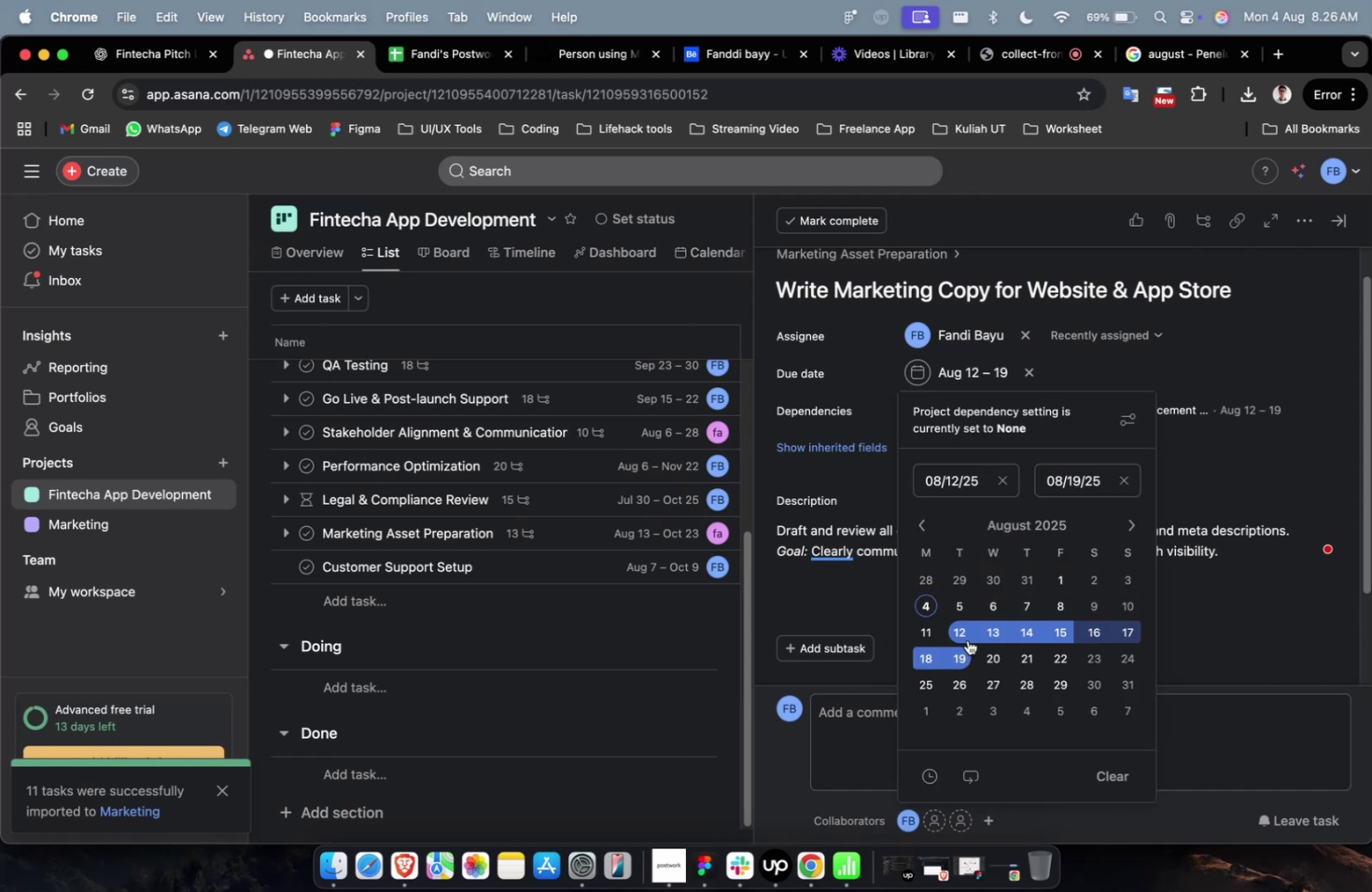 
left_click([1261, 437])
 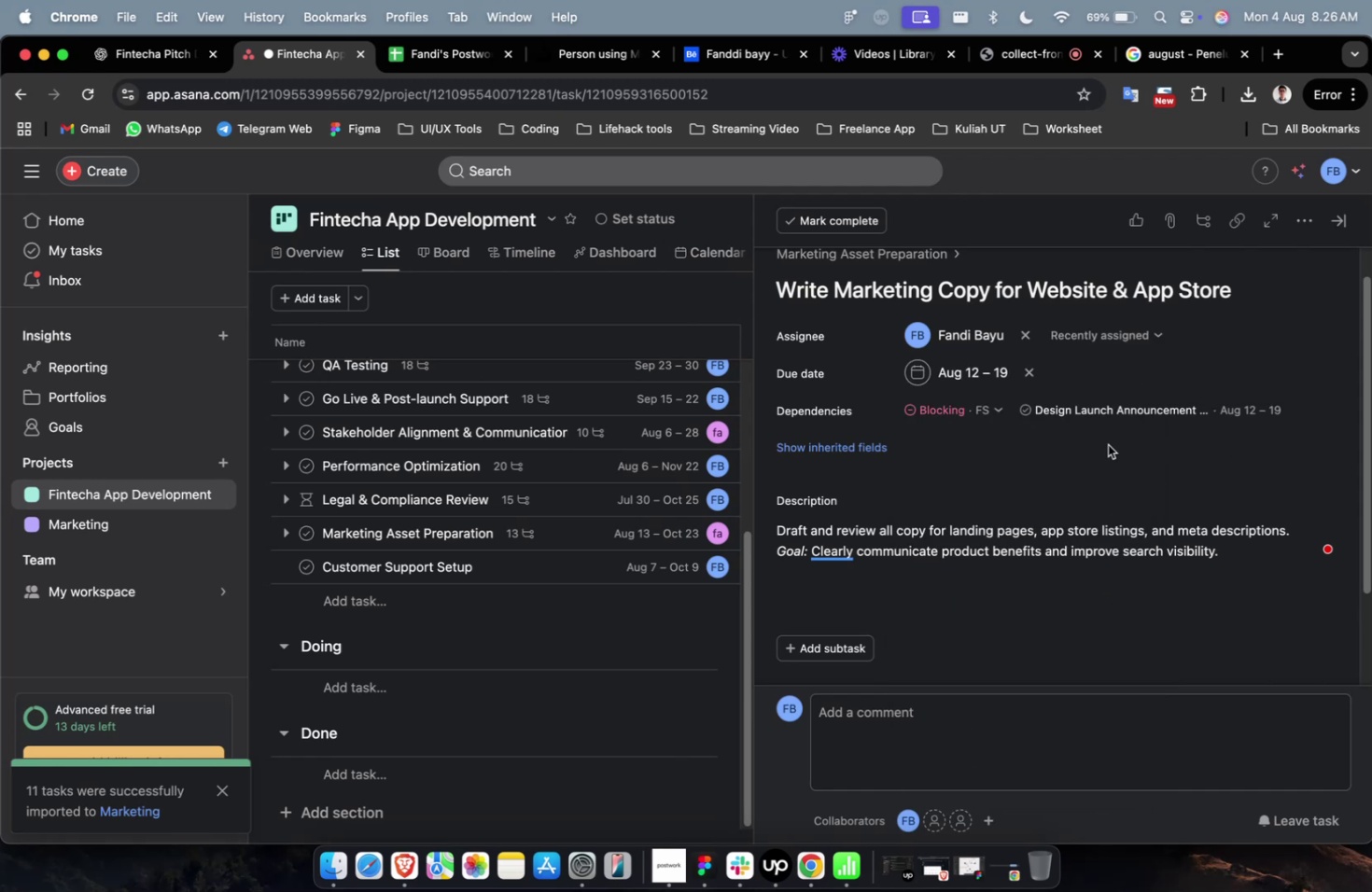 
scroll: coordinate [1088, 439], scroll_direction: down, amount: 22.0
 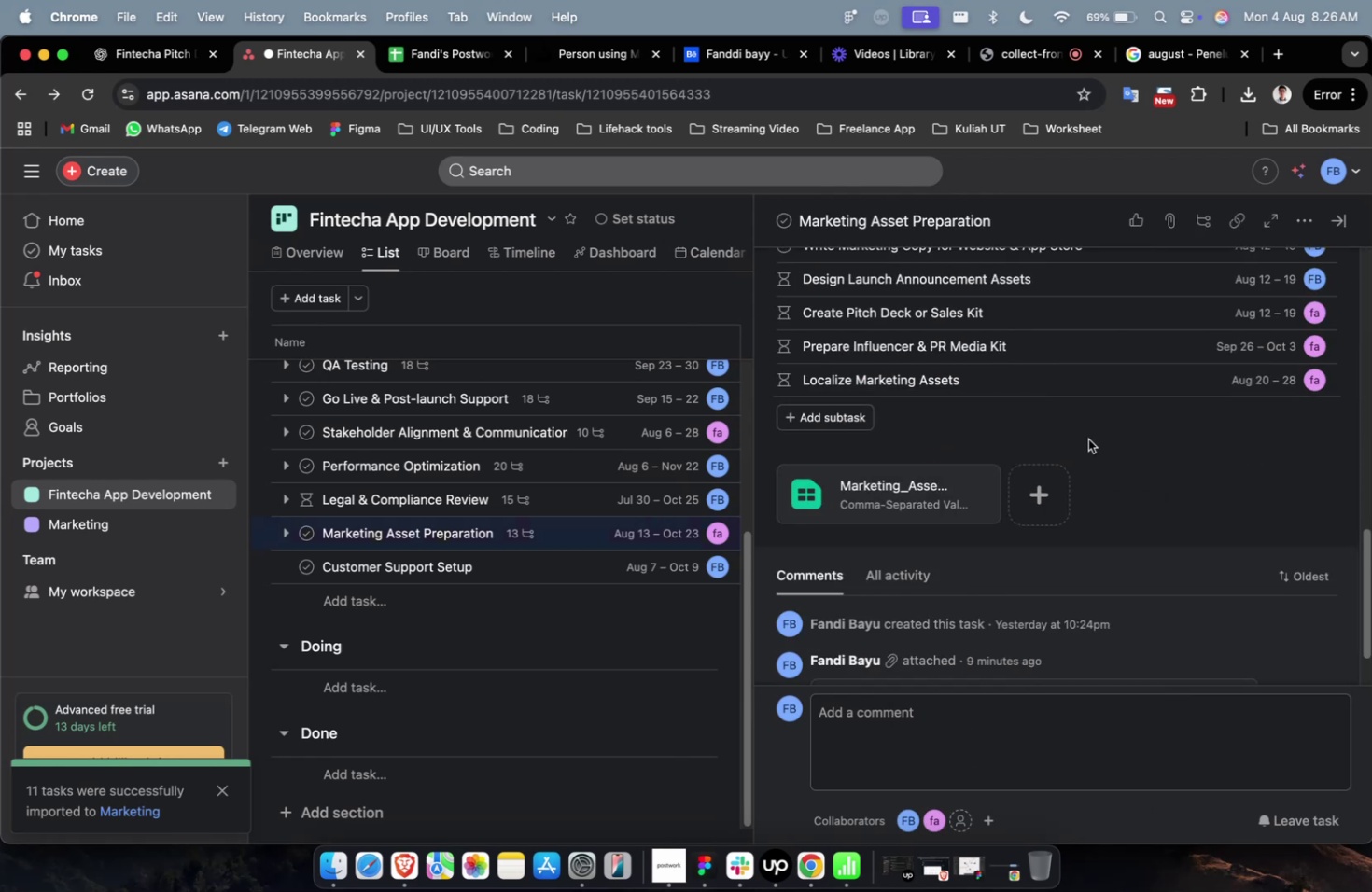 
scroll: coordinate [1092, 429], scroll_direction: up, amount: 7.0
 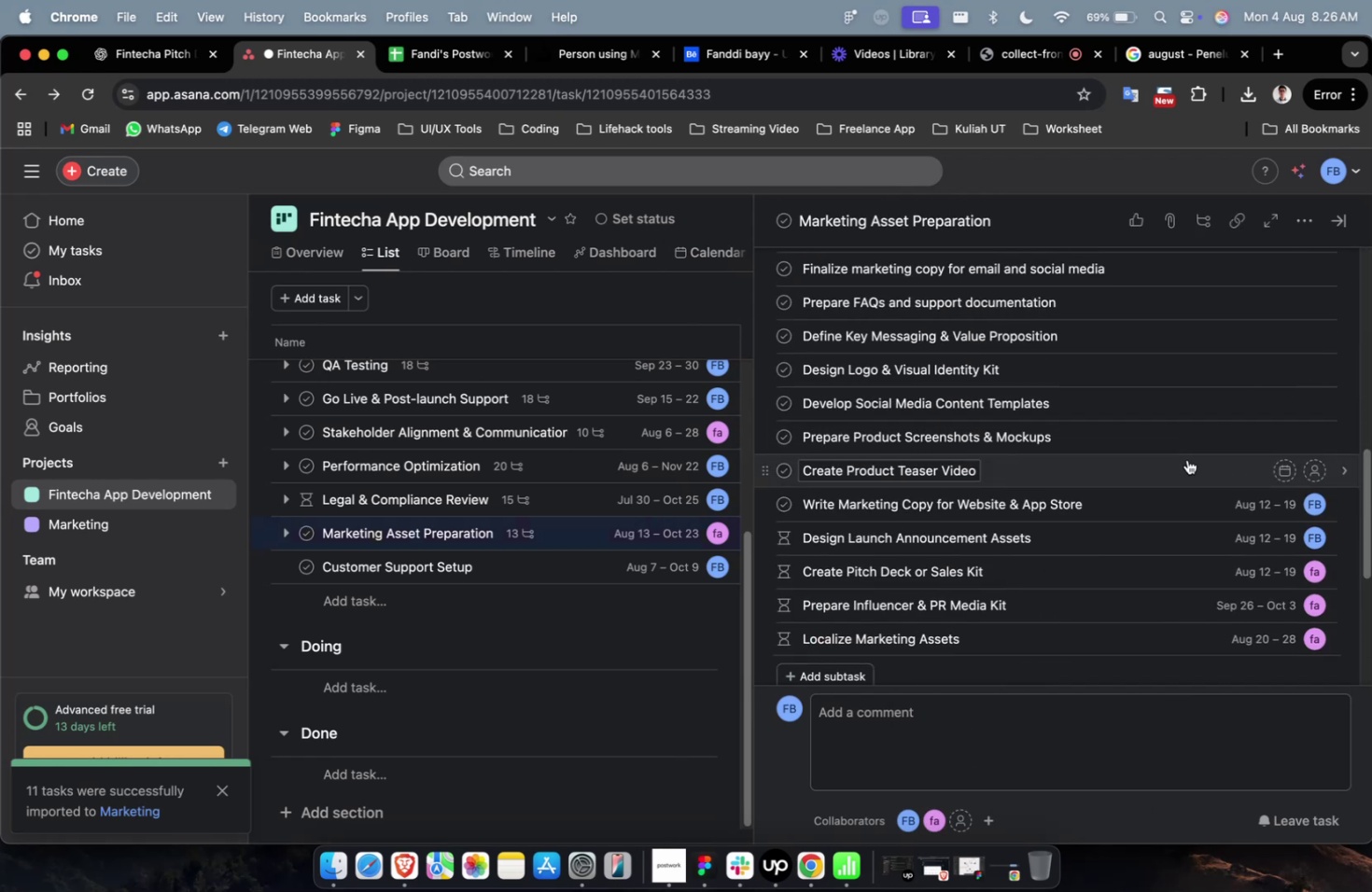 
left_click([1186, 459])
 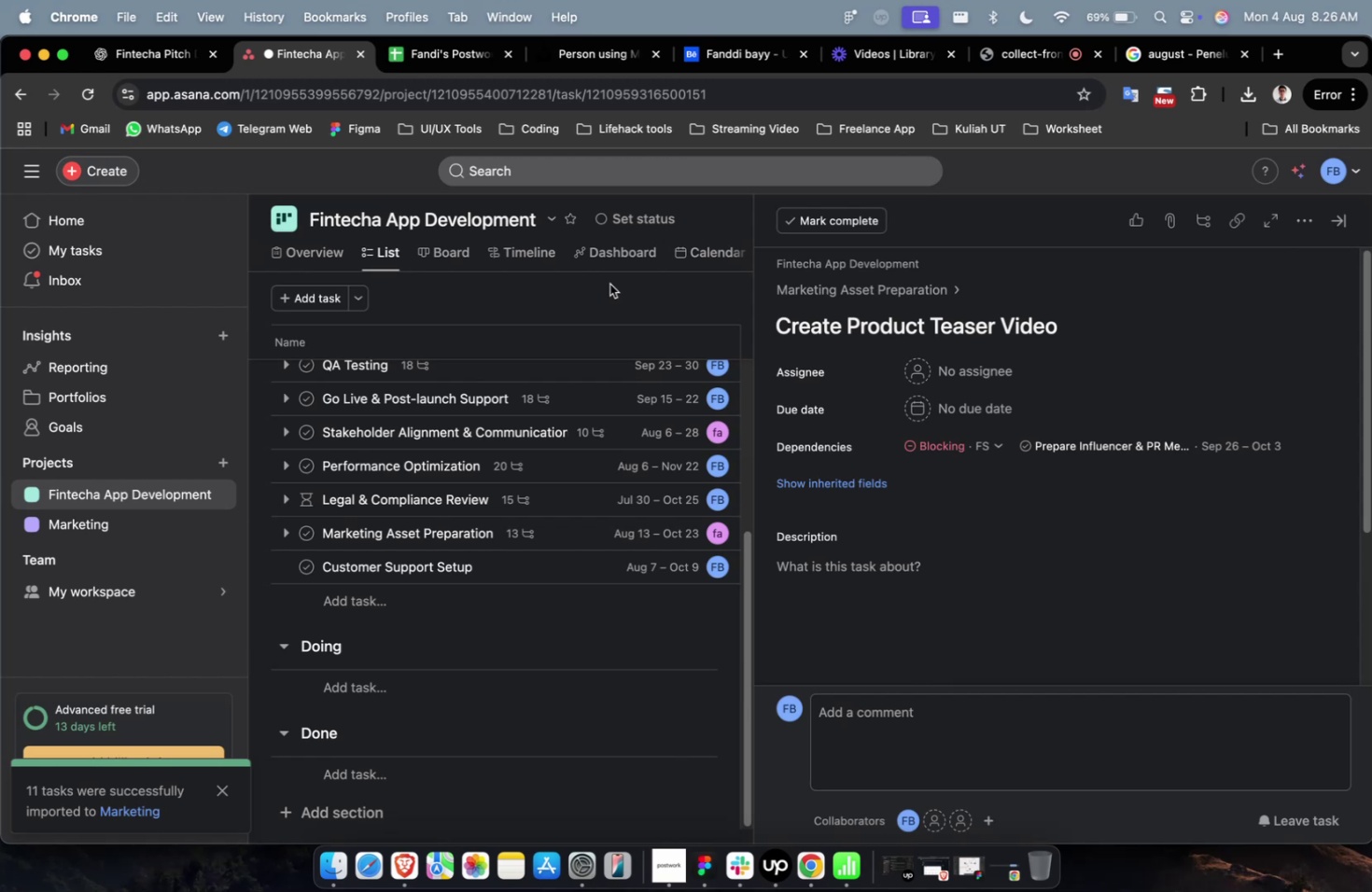 
wait(20.77)
 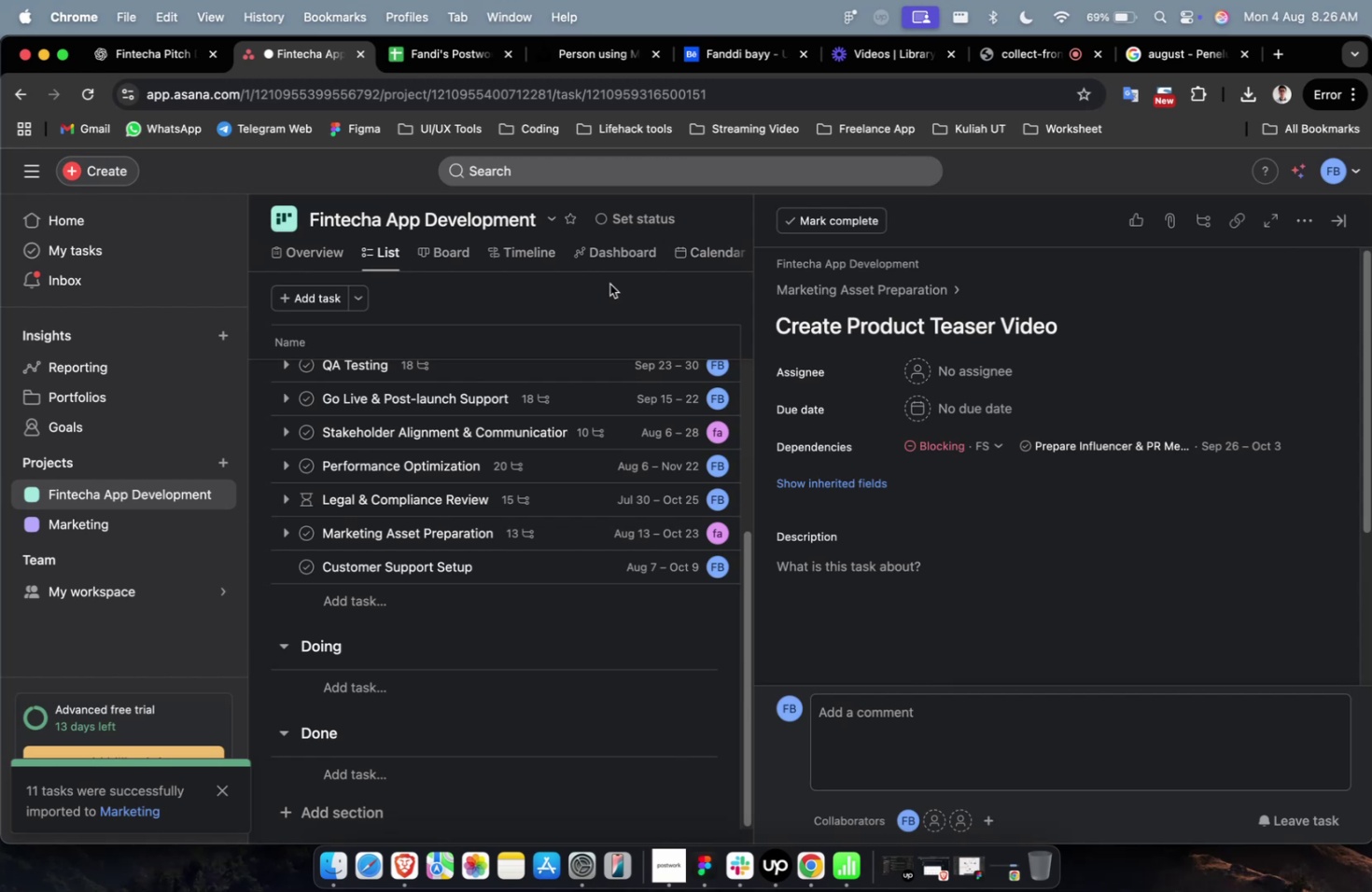 
left_click_drag(start_coordinate=[922, 414], to_coordinate=[552, 383])
 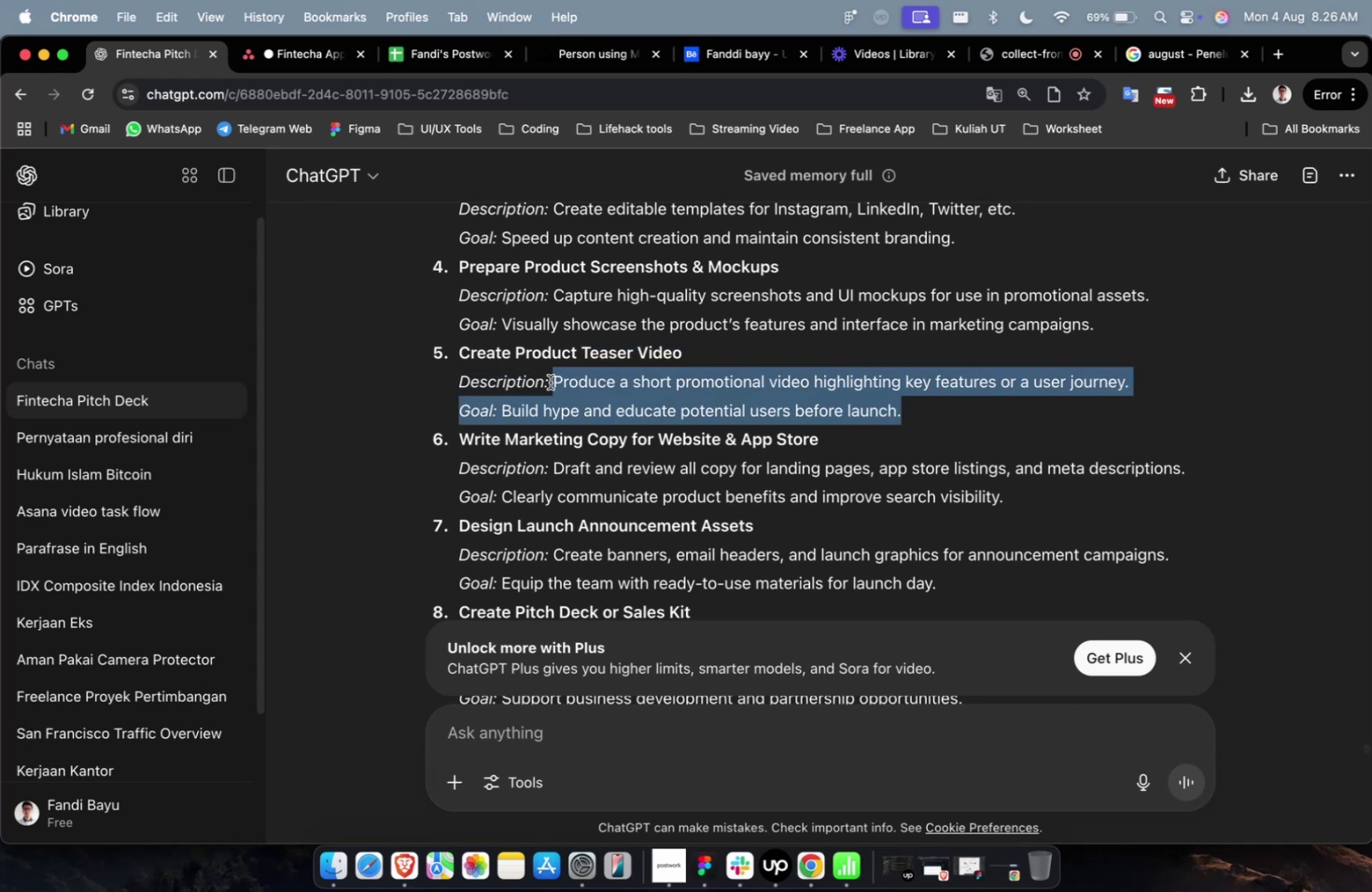 
key(Meta+C)
 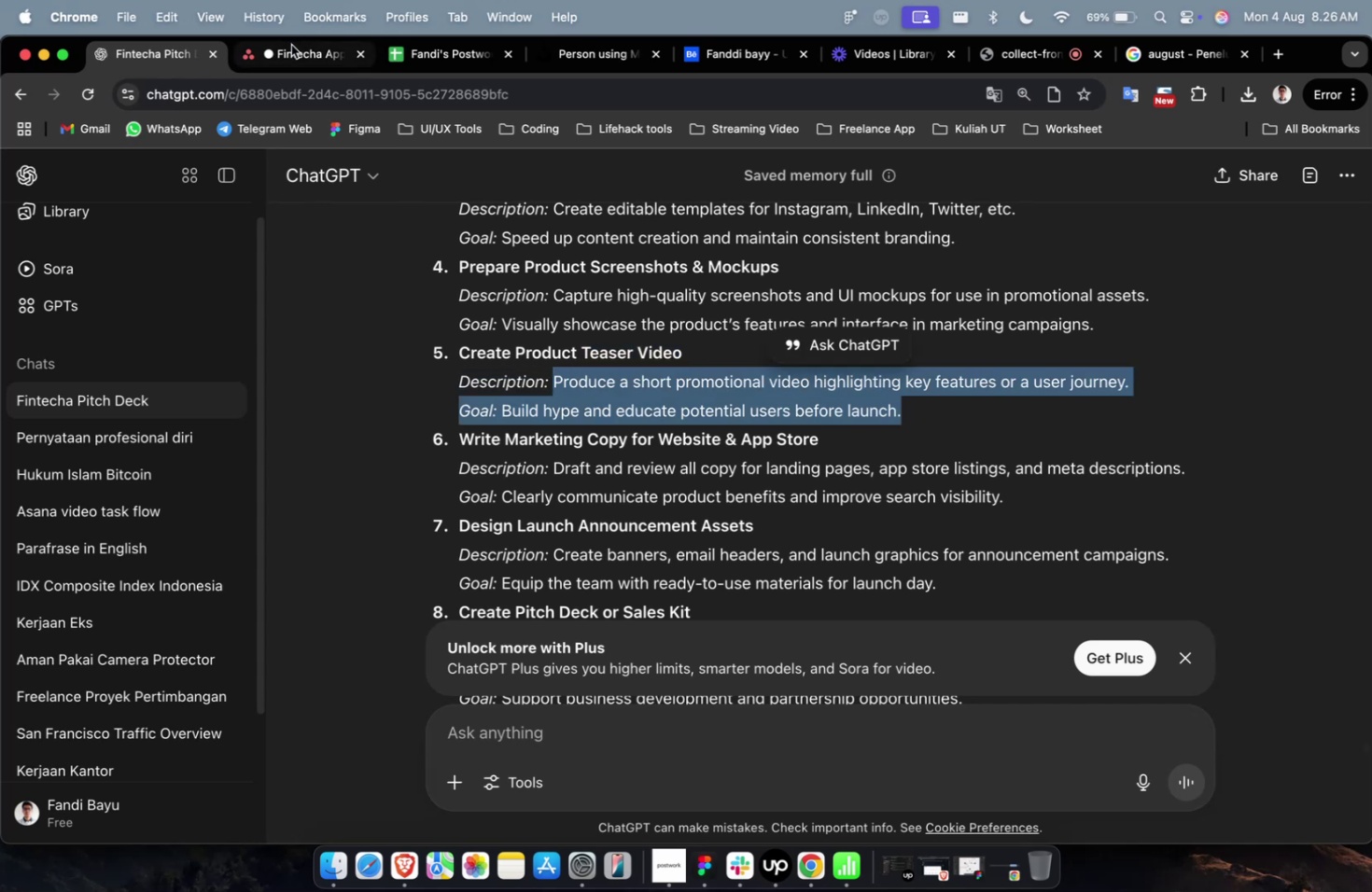 
left_click([290, 47])
 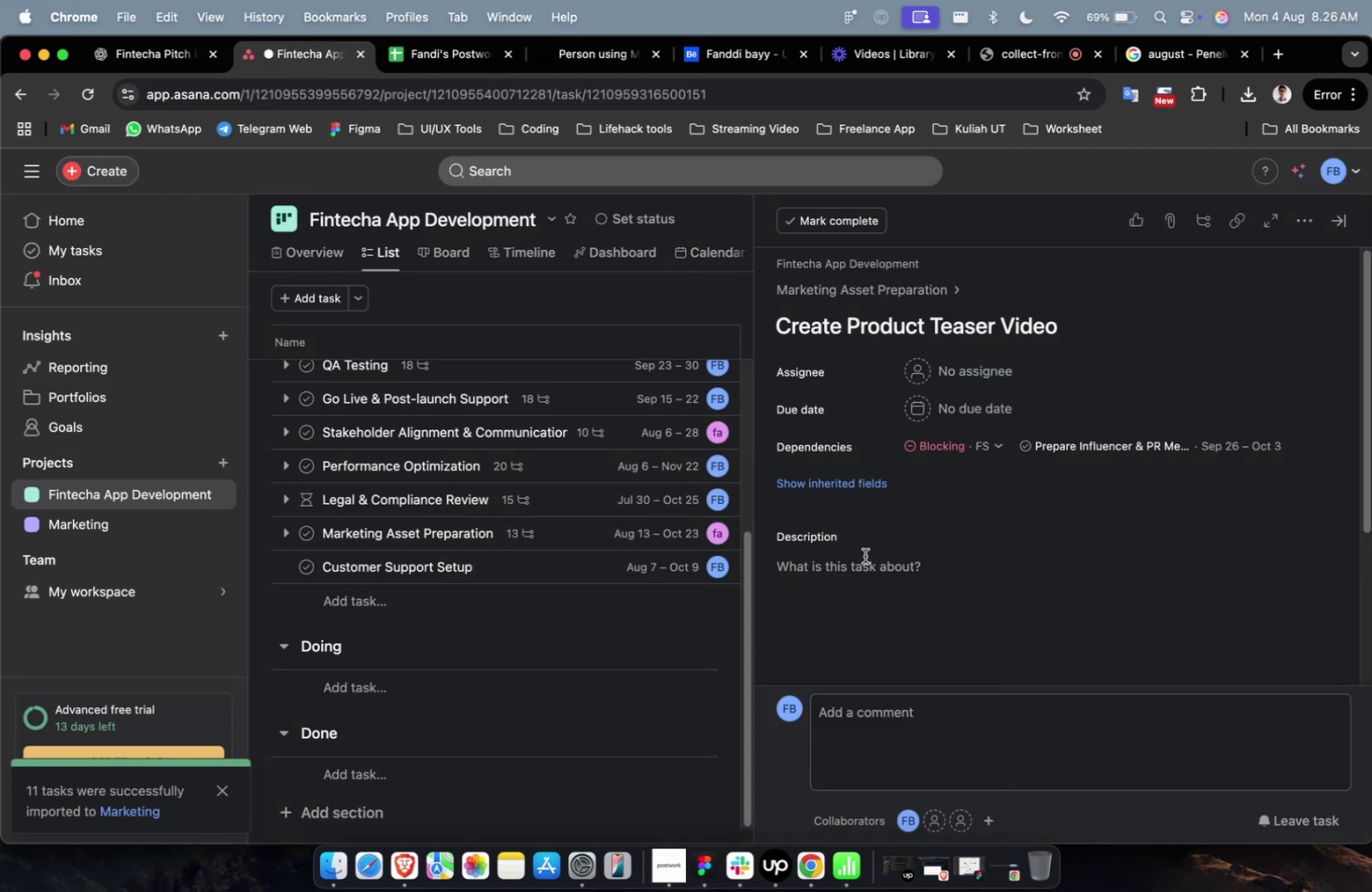 
left_click([878, 571])
 